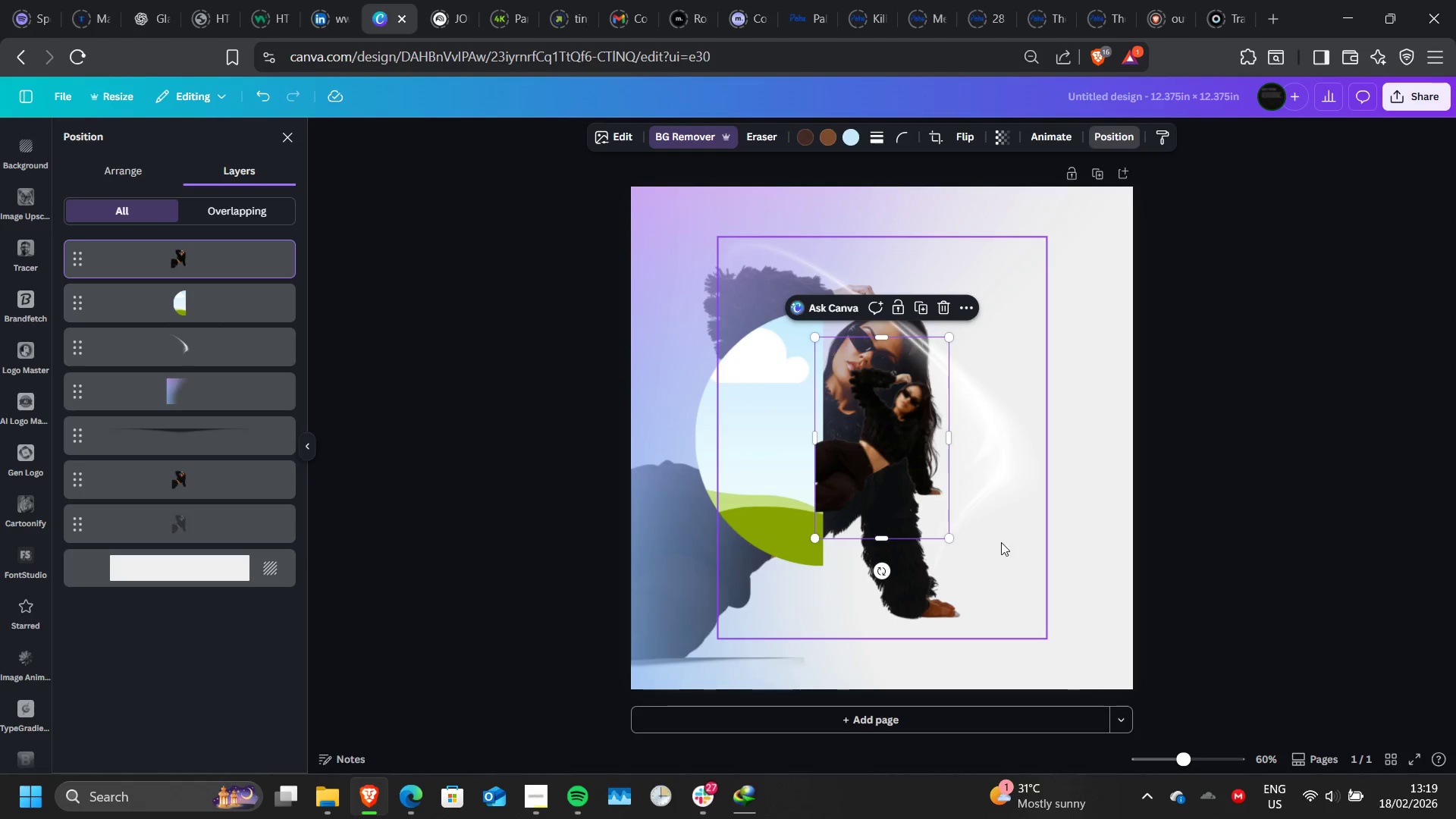 
left_click_drag(start_coordinate=[852, 418], to_coordinate=[720, 422])
 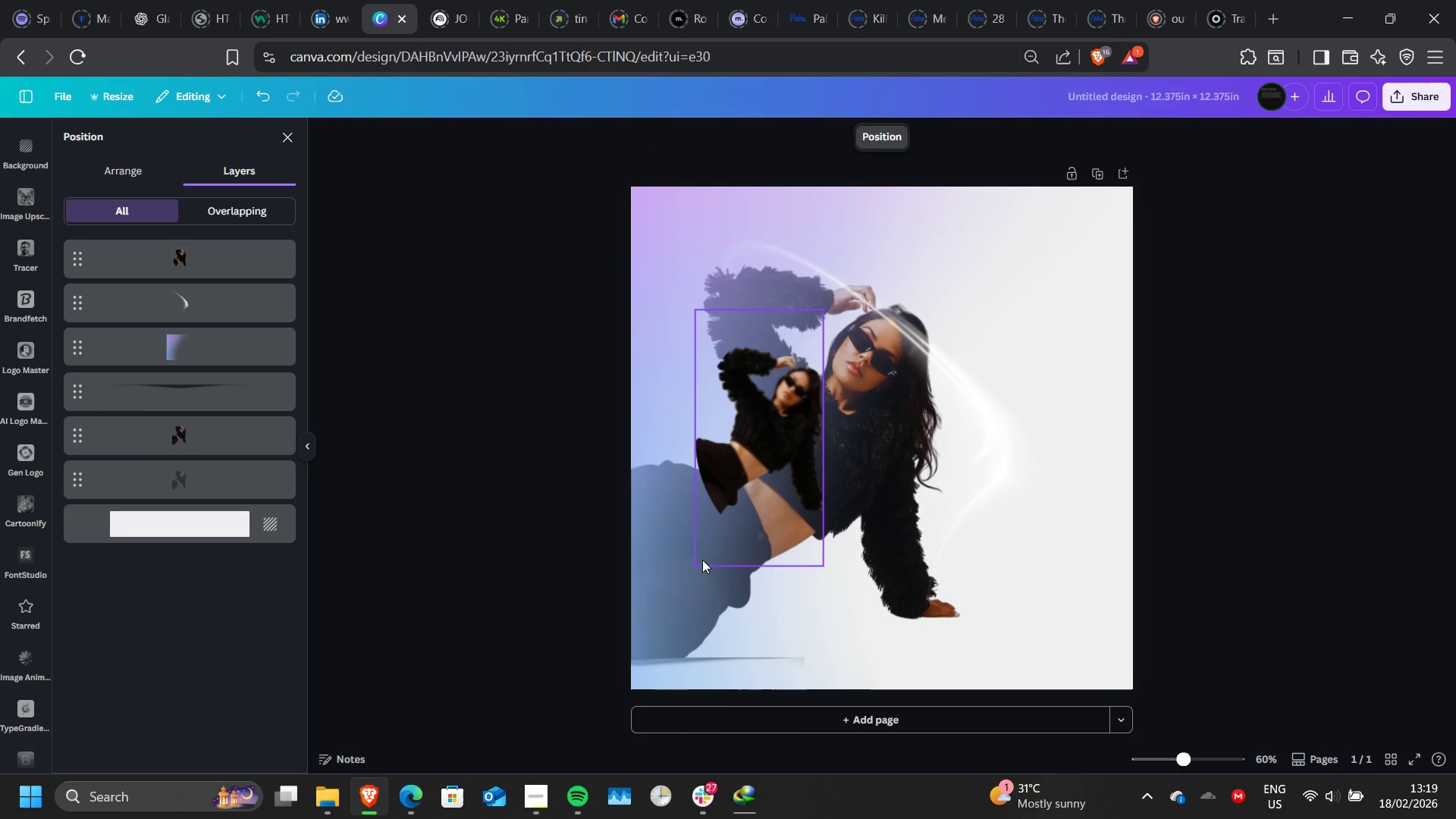 
left_click([788, 427])
 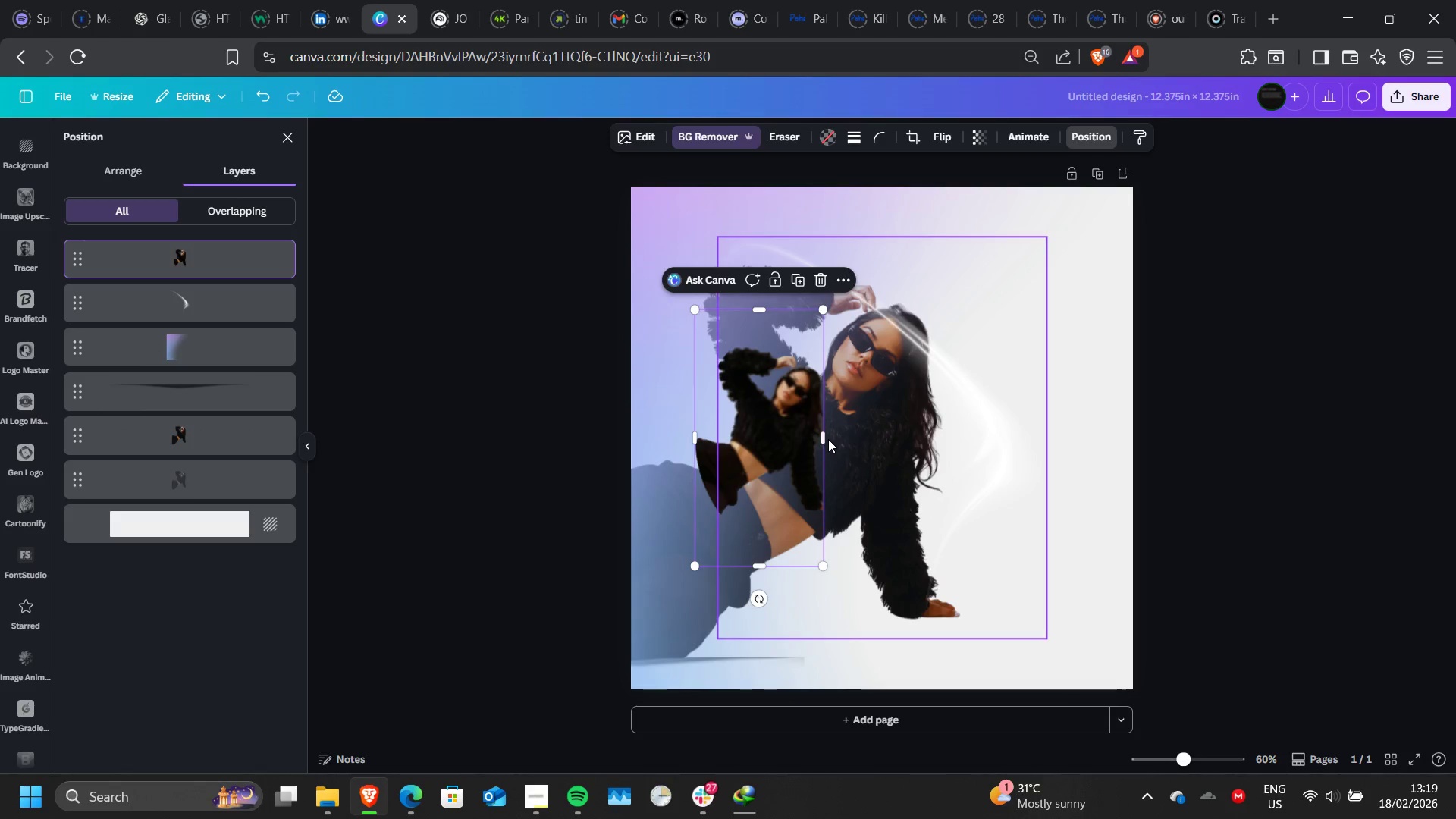 
left_click_drag(start_coordinate=[827, 438], to_coordinate=[970, 465])
 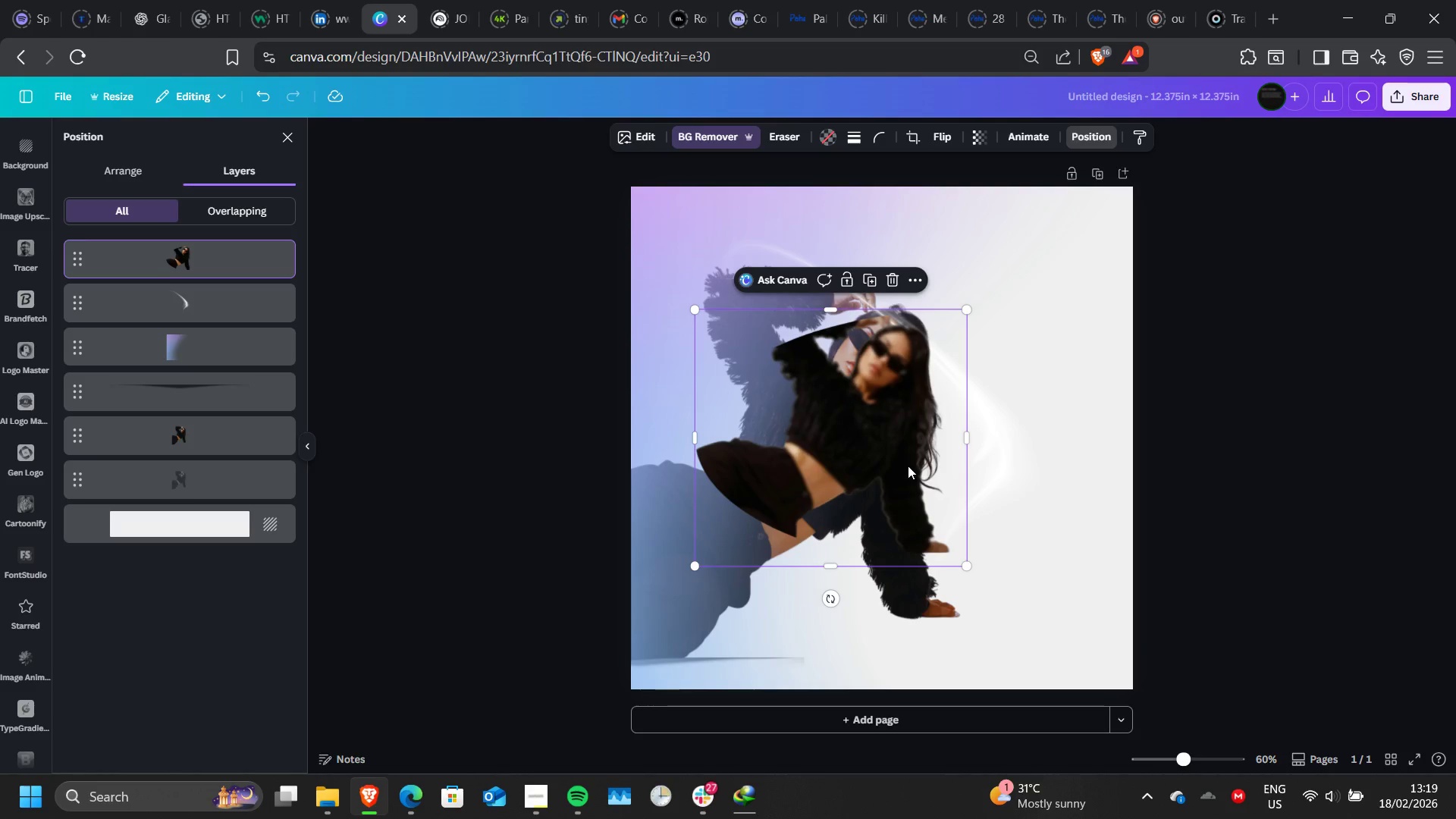 
hold_key(key=Z, duration=0.34)
 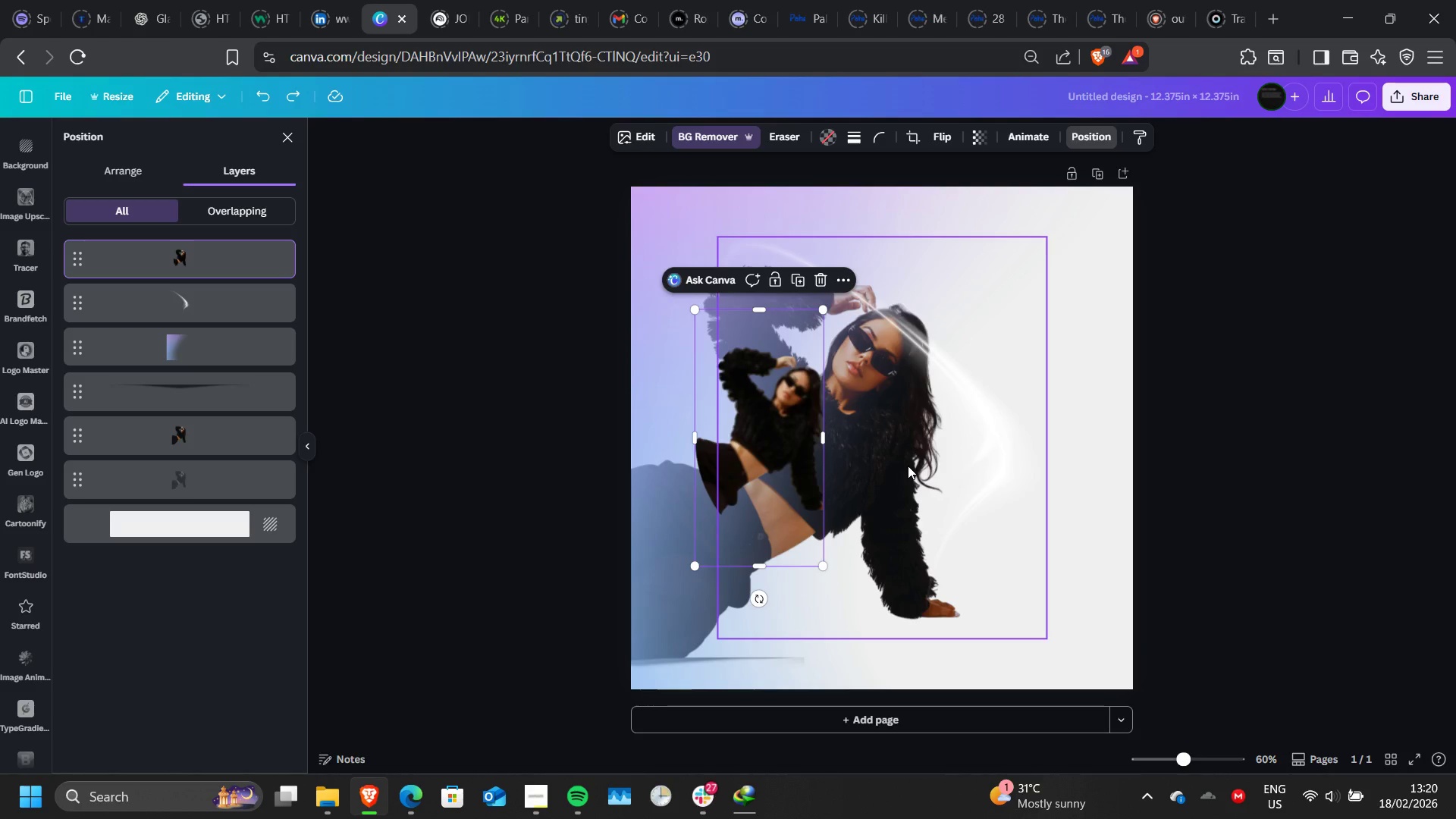 
key(Control+Z)
 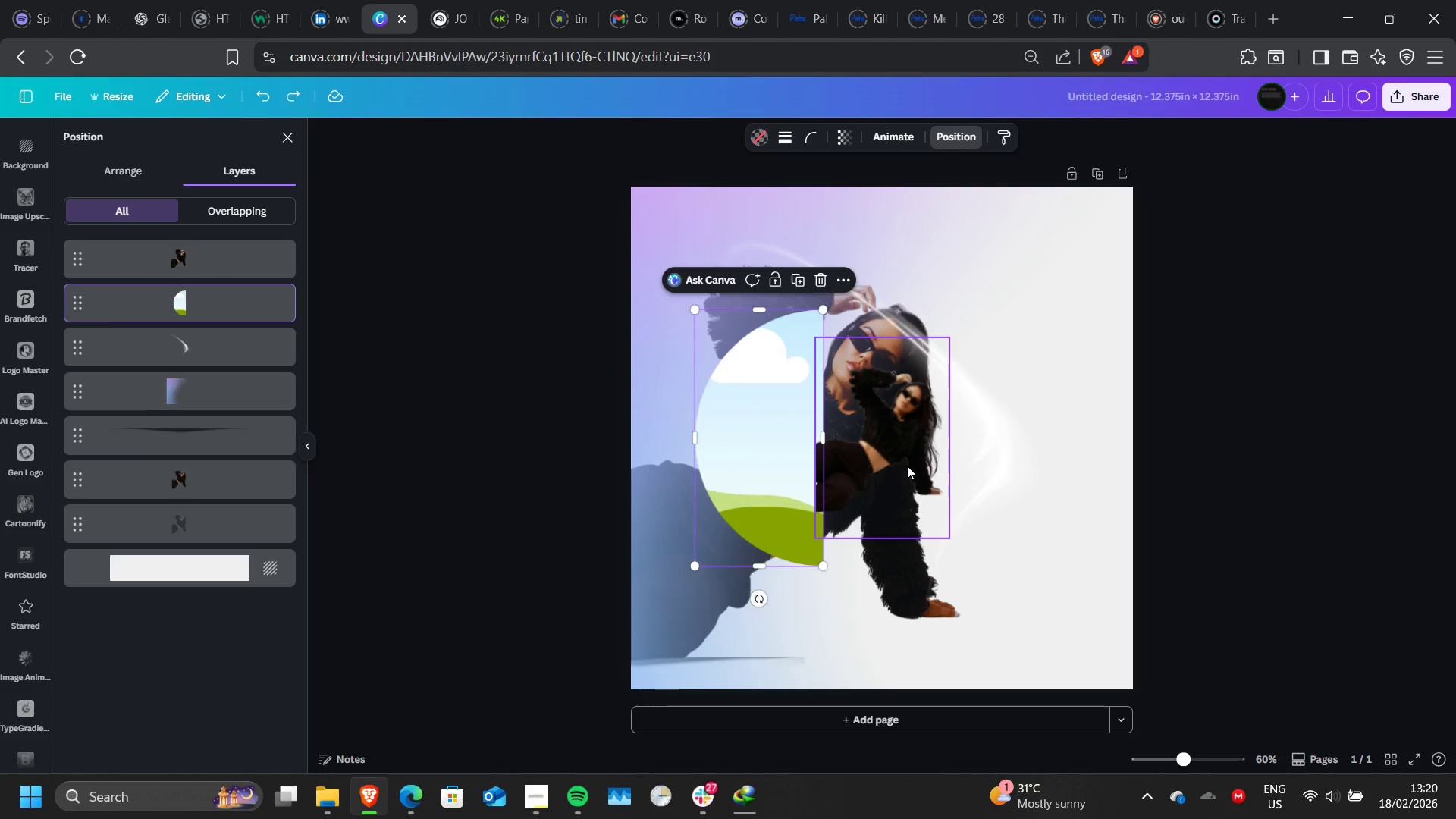 
key(Control+Z)
 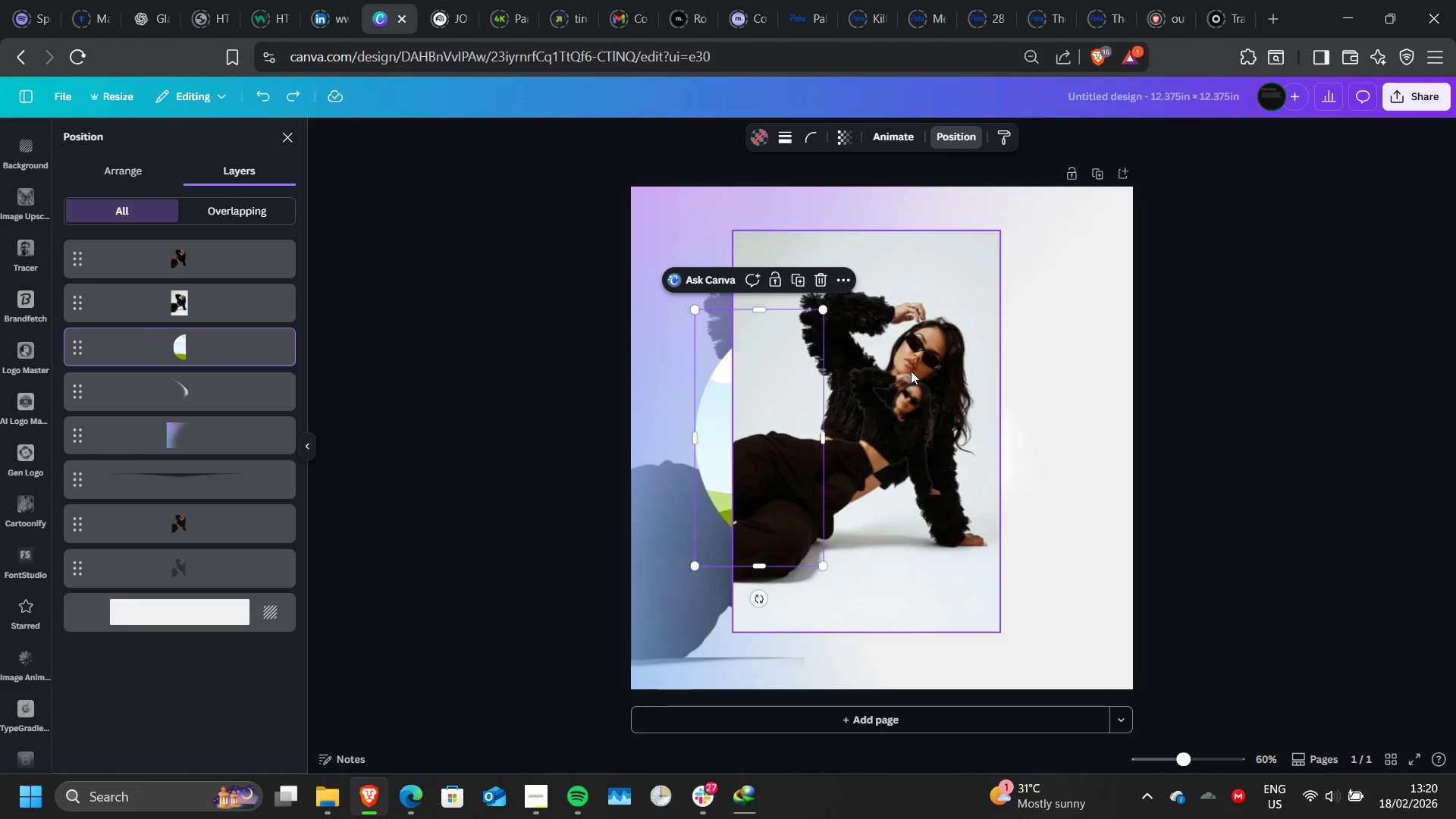 
key(Control+Z)
 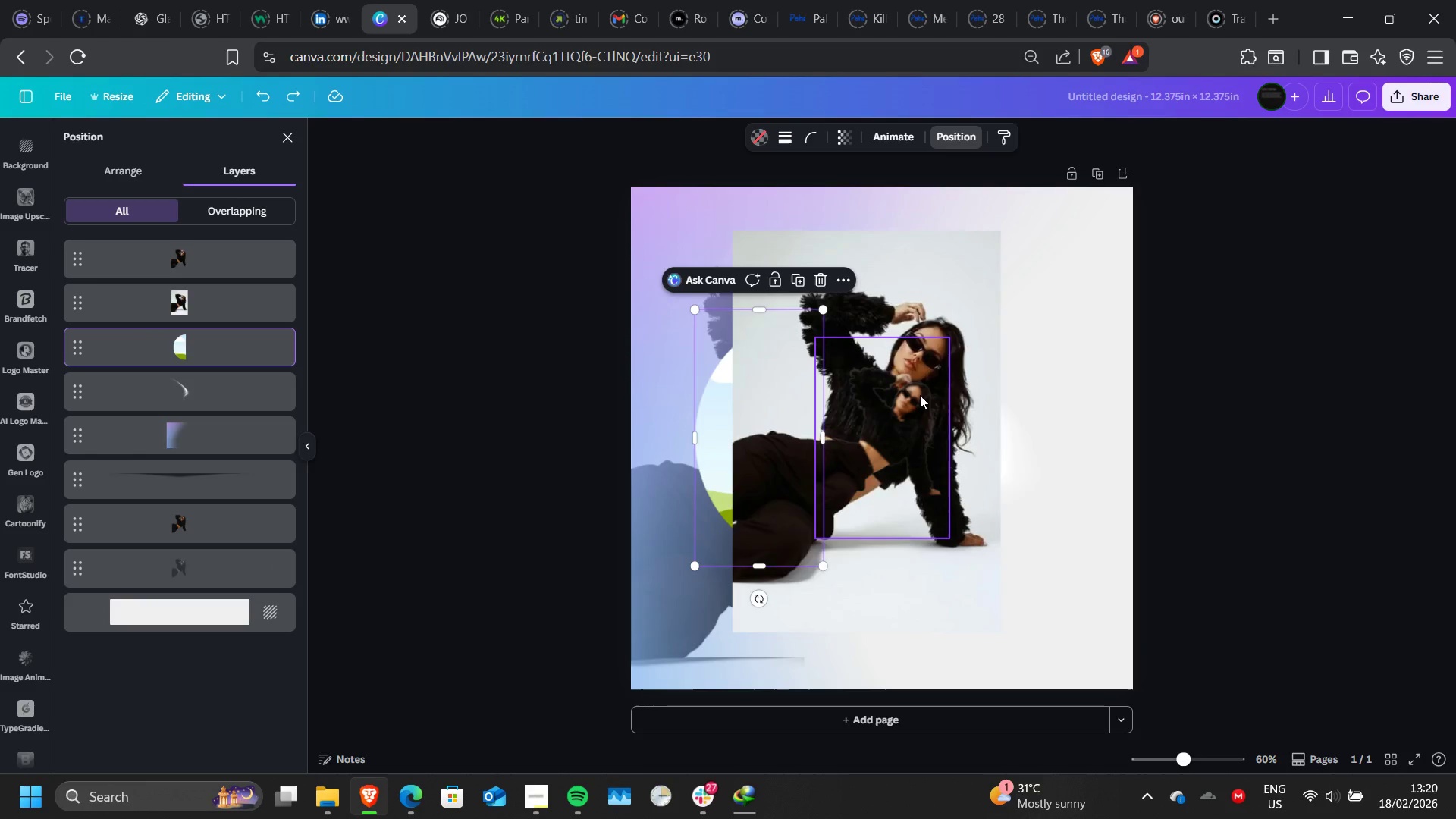 
key(Control+Z)
 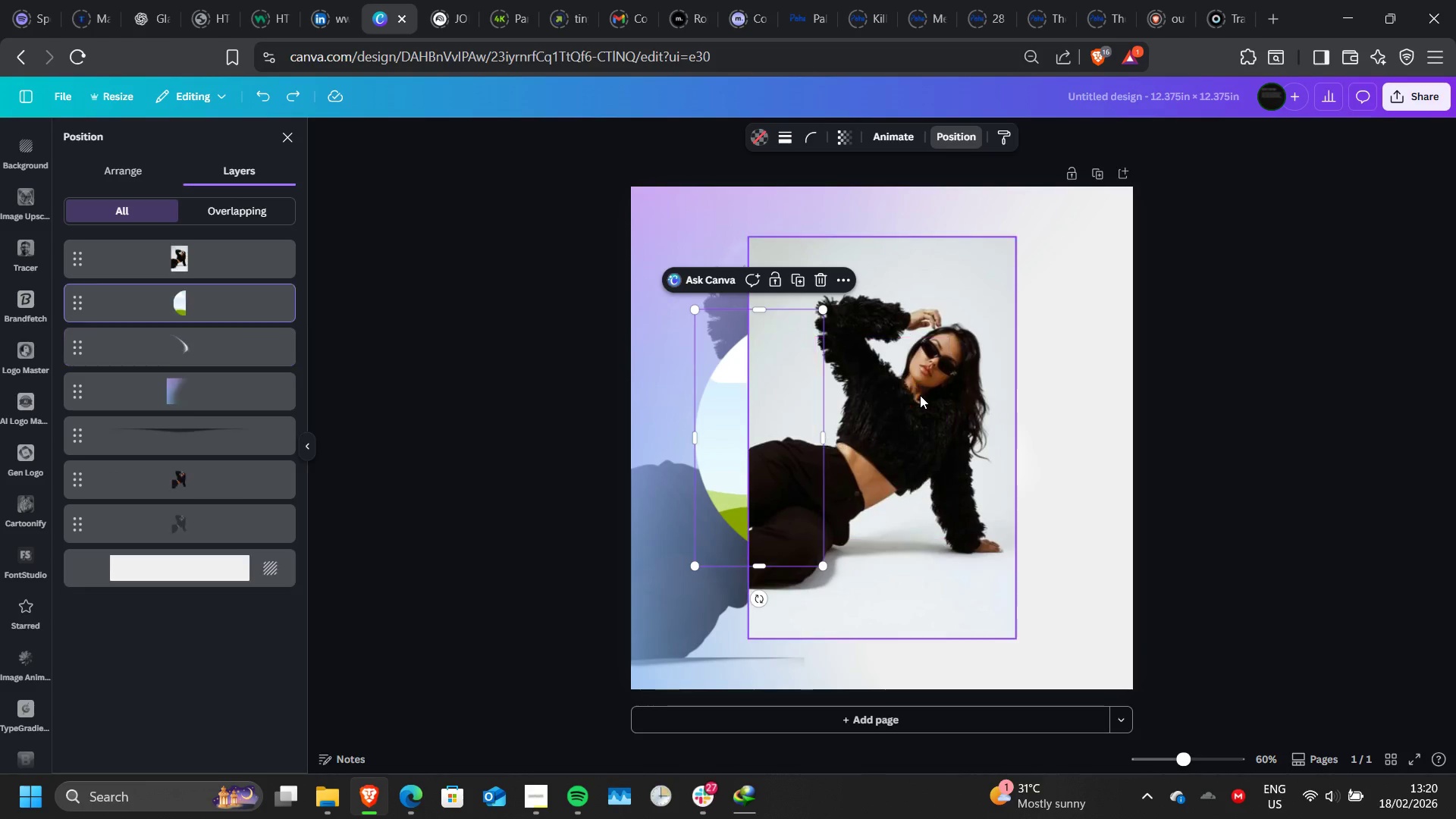 
key(Control+Z)
 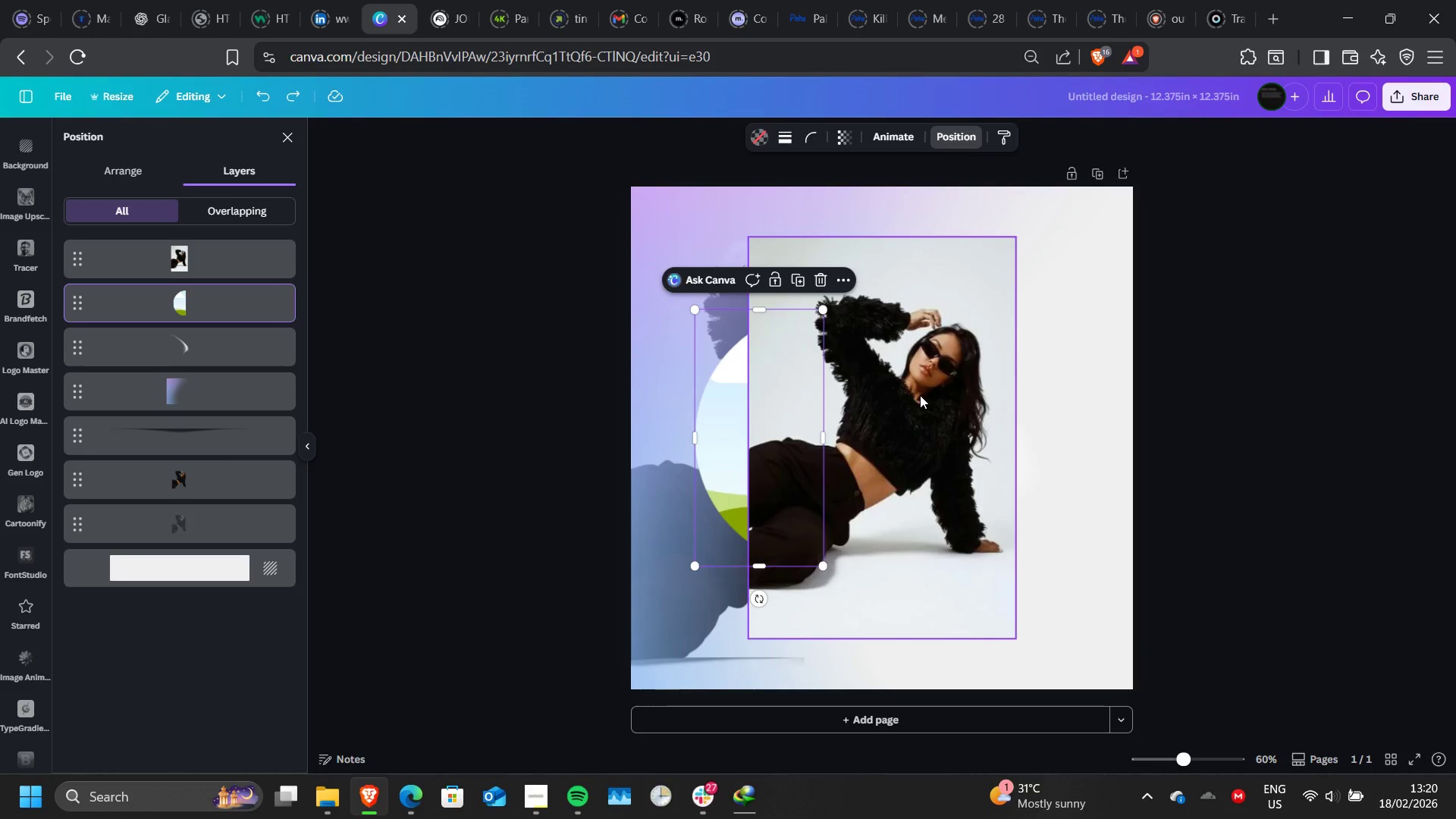 
key(Control+Z)
 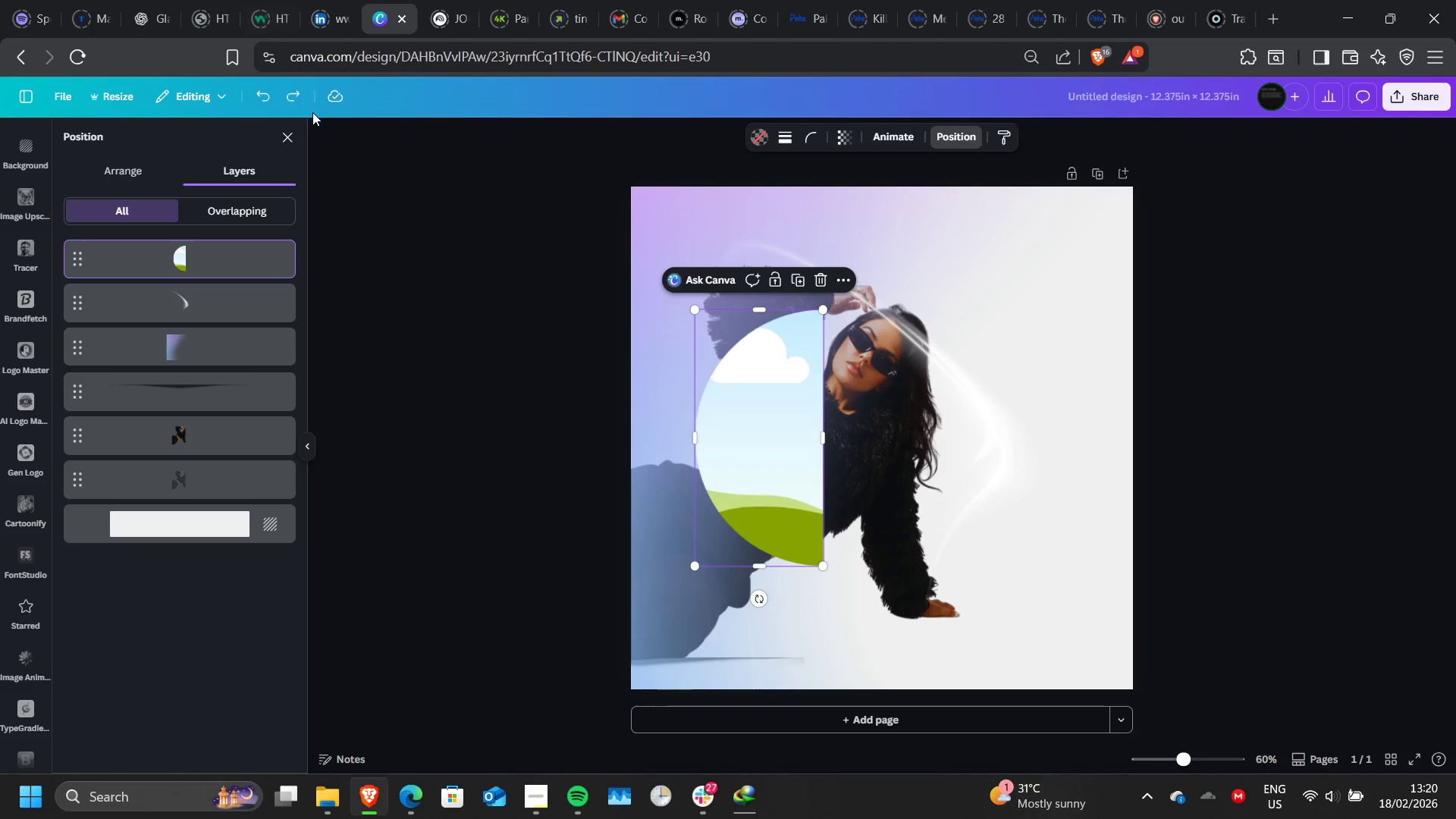 
left_click([297, 100])
 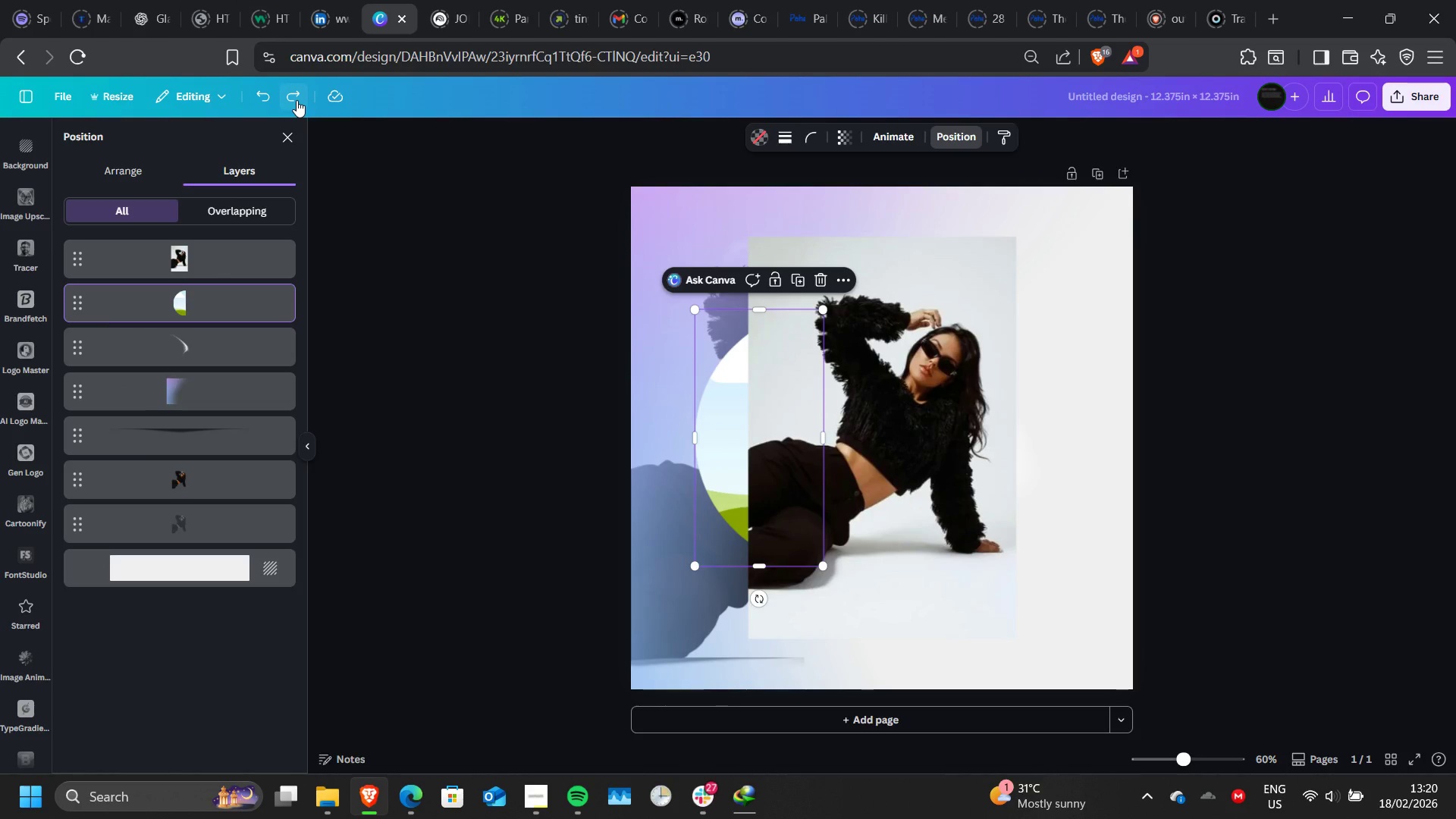 
left_click([297, 100])
 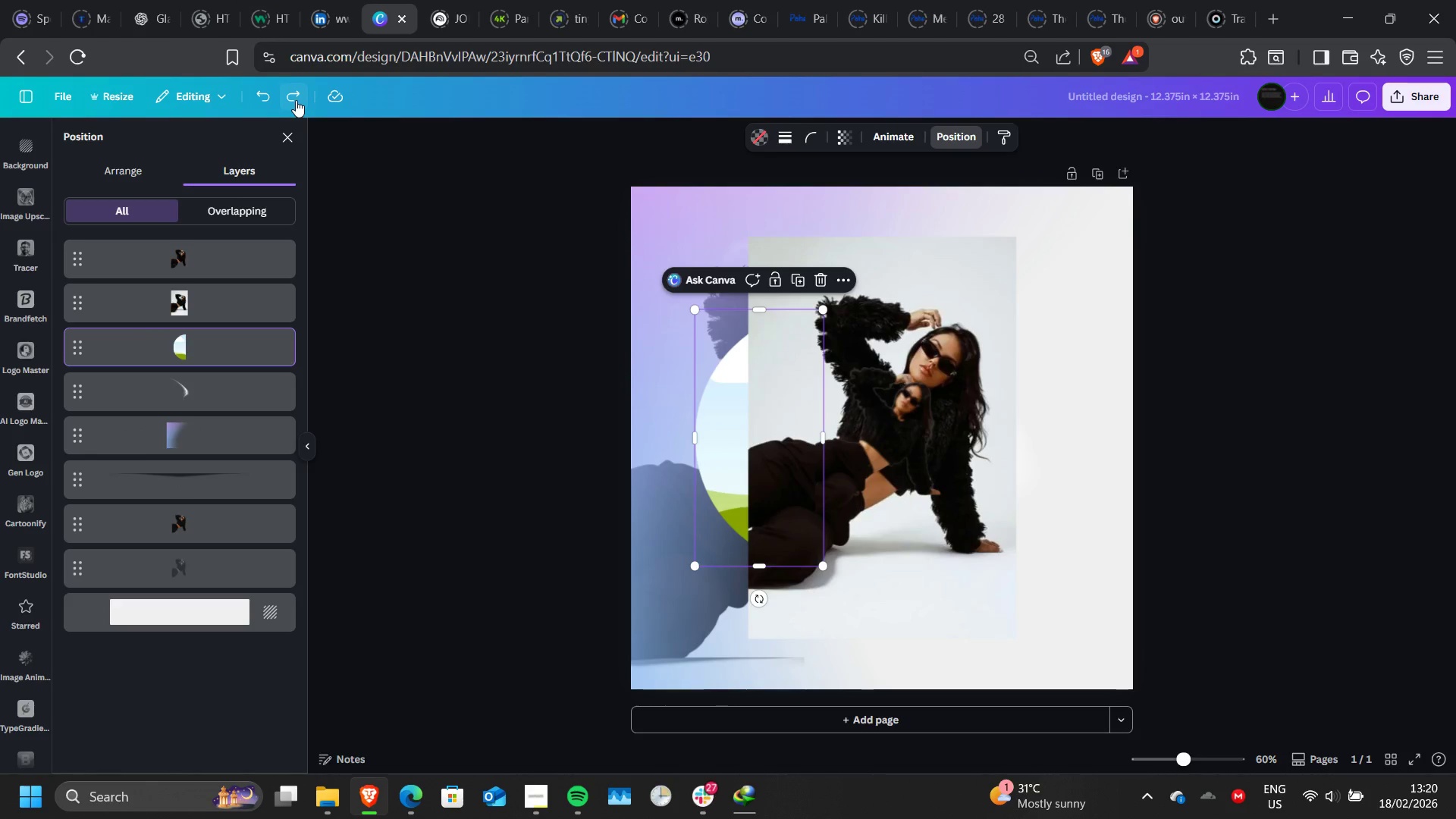 
left_click([296, 100])
 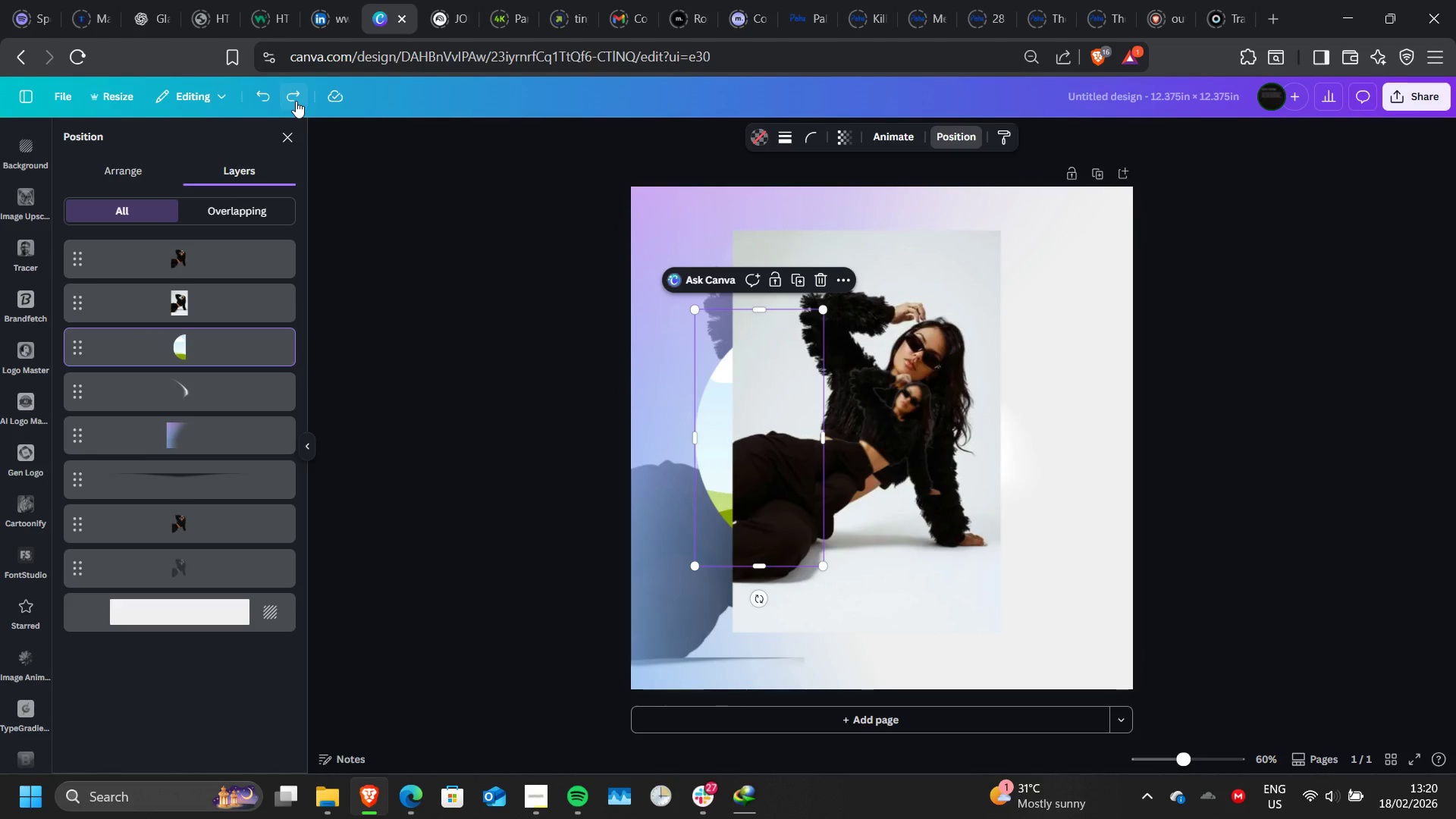 
left_click([296, 101])
 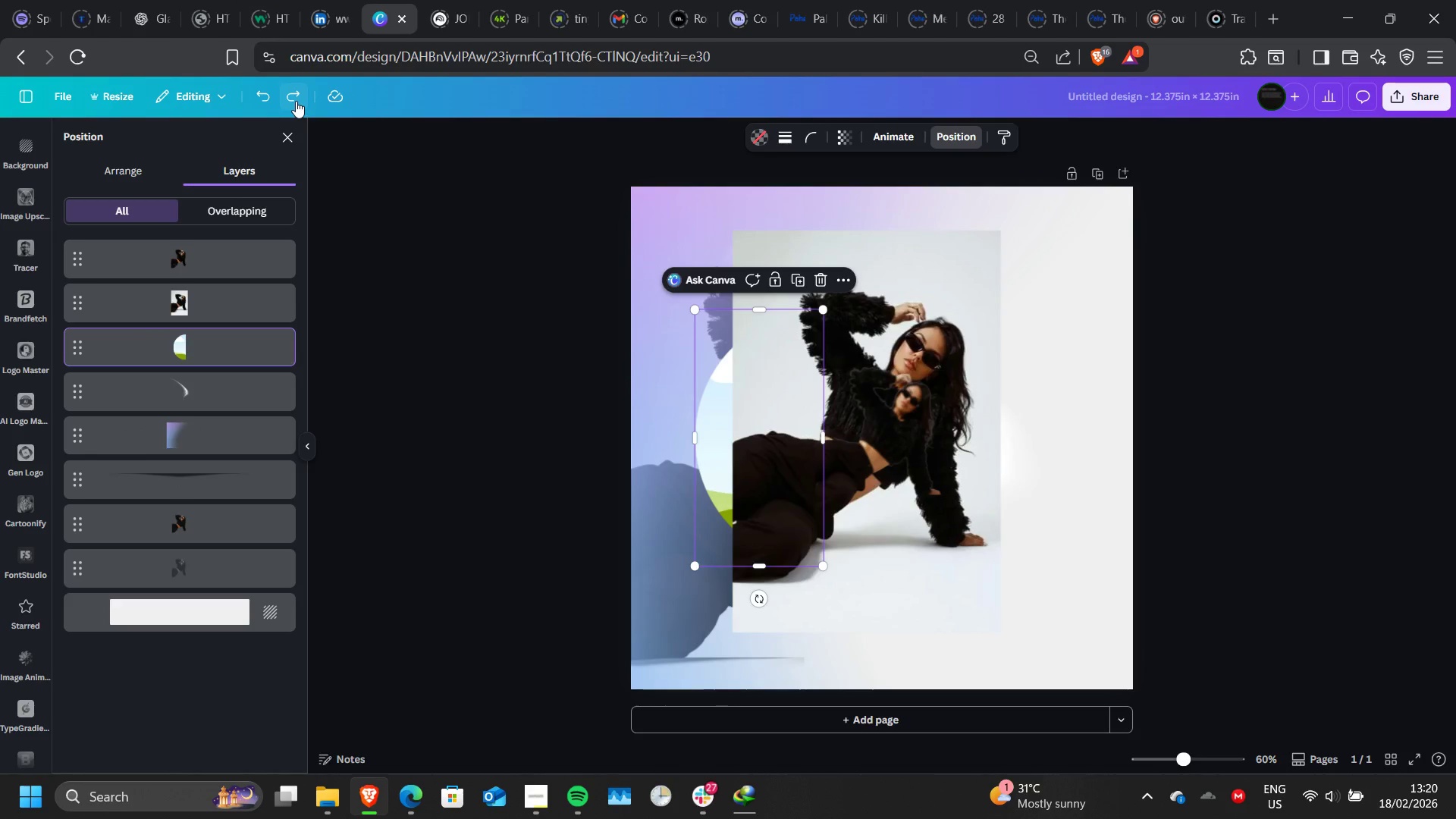 
left_click([296, 101])
 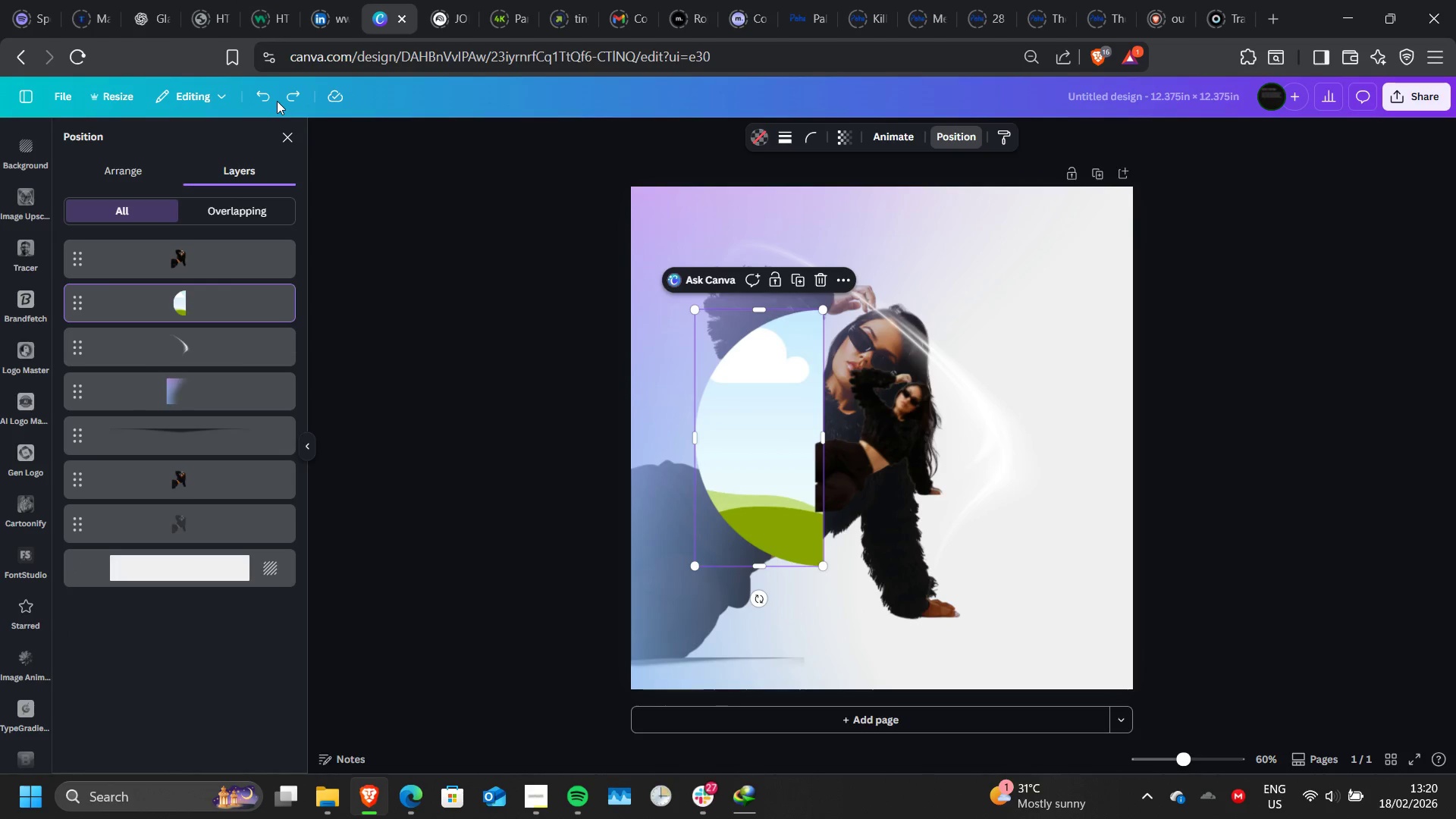 
left_click([268, 100])
 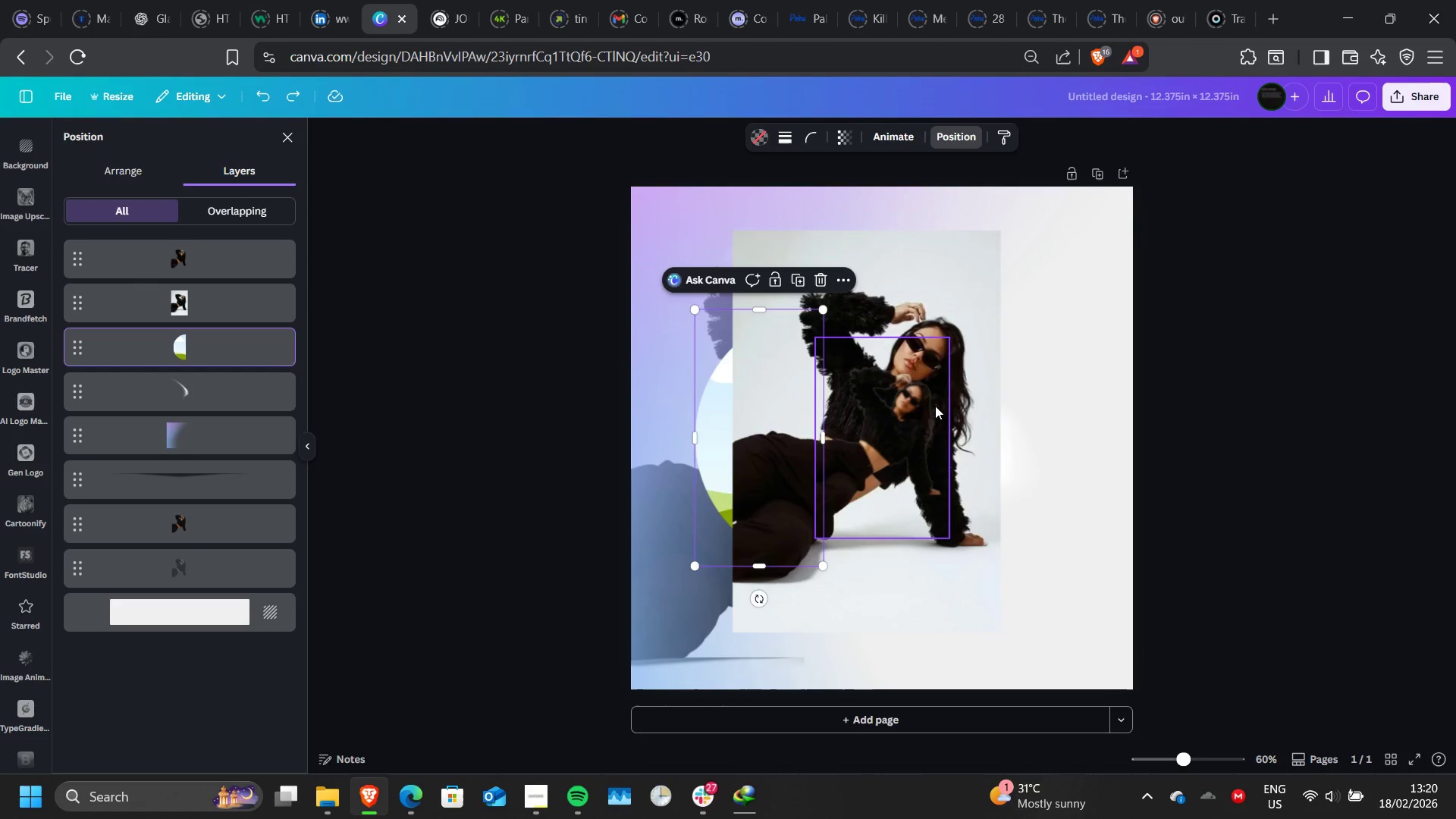 
left_click([935, 406])
 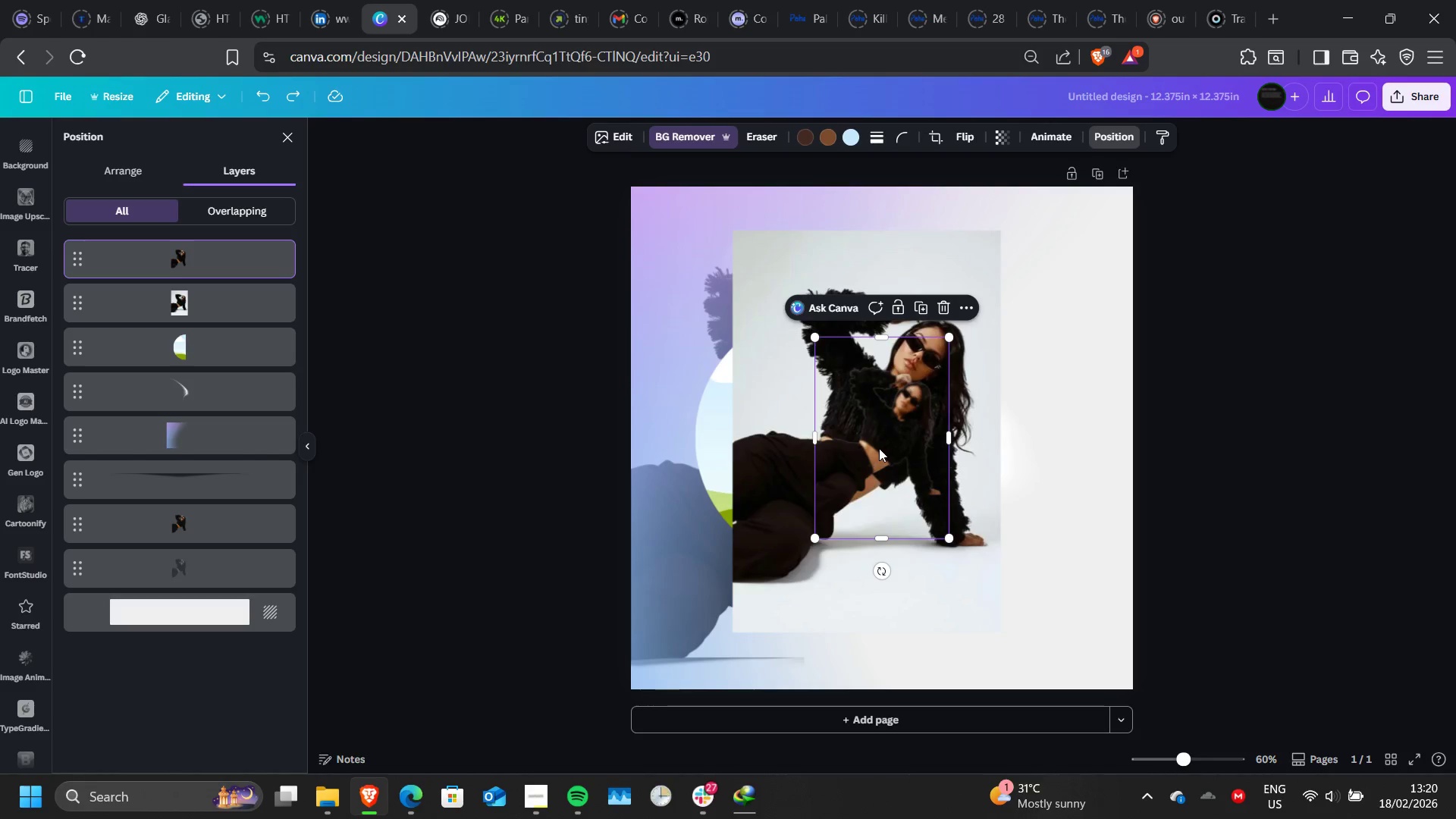 
left_click_drag(start_coordinate=[879, 448], to_coordinate=[1107, 489])
 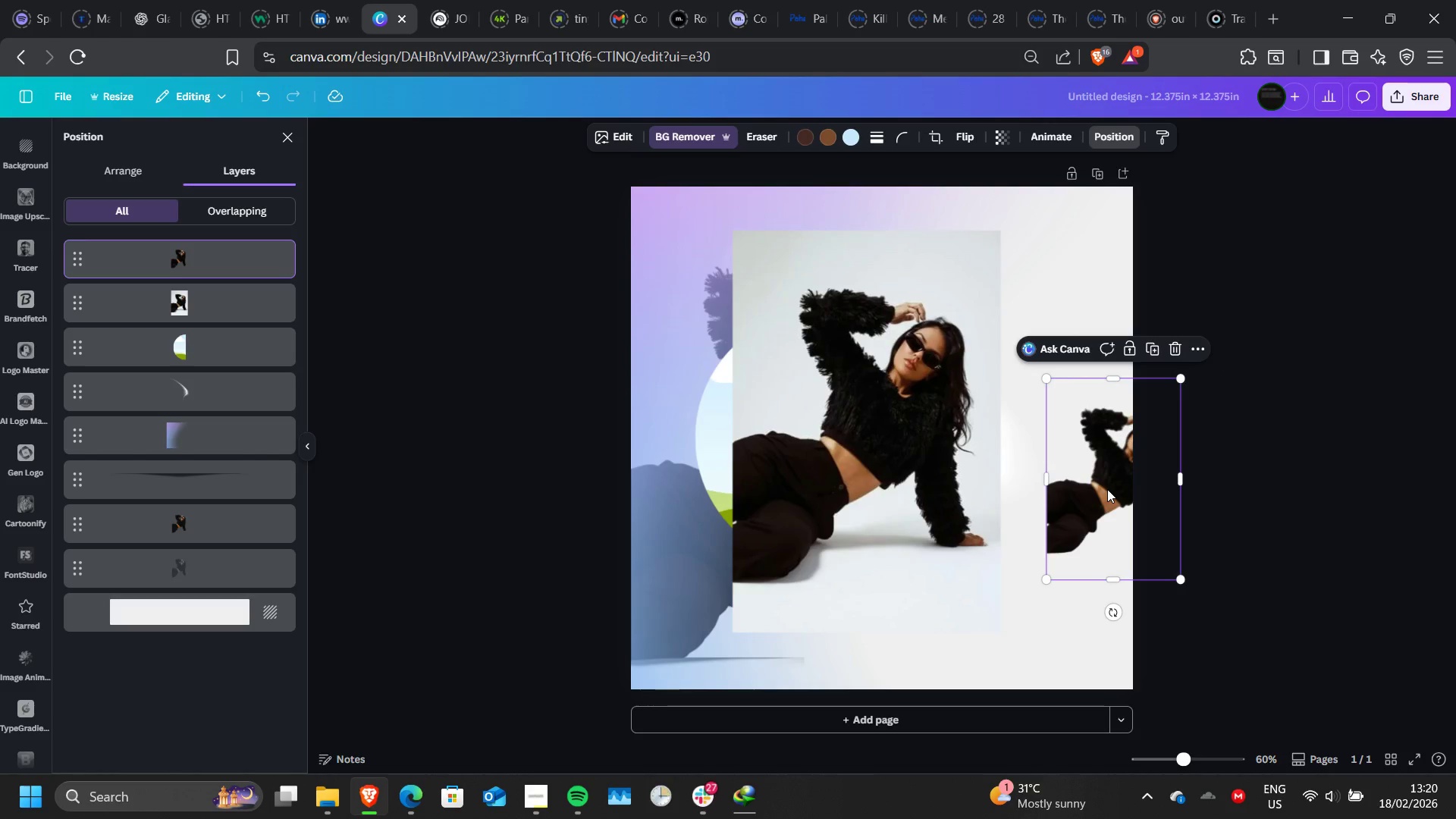 
left_click([834, 435])
 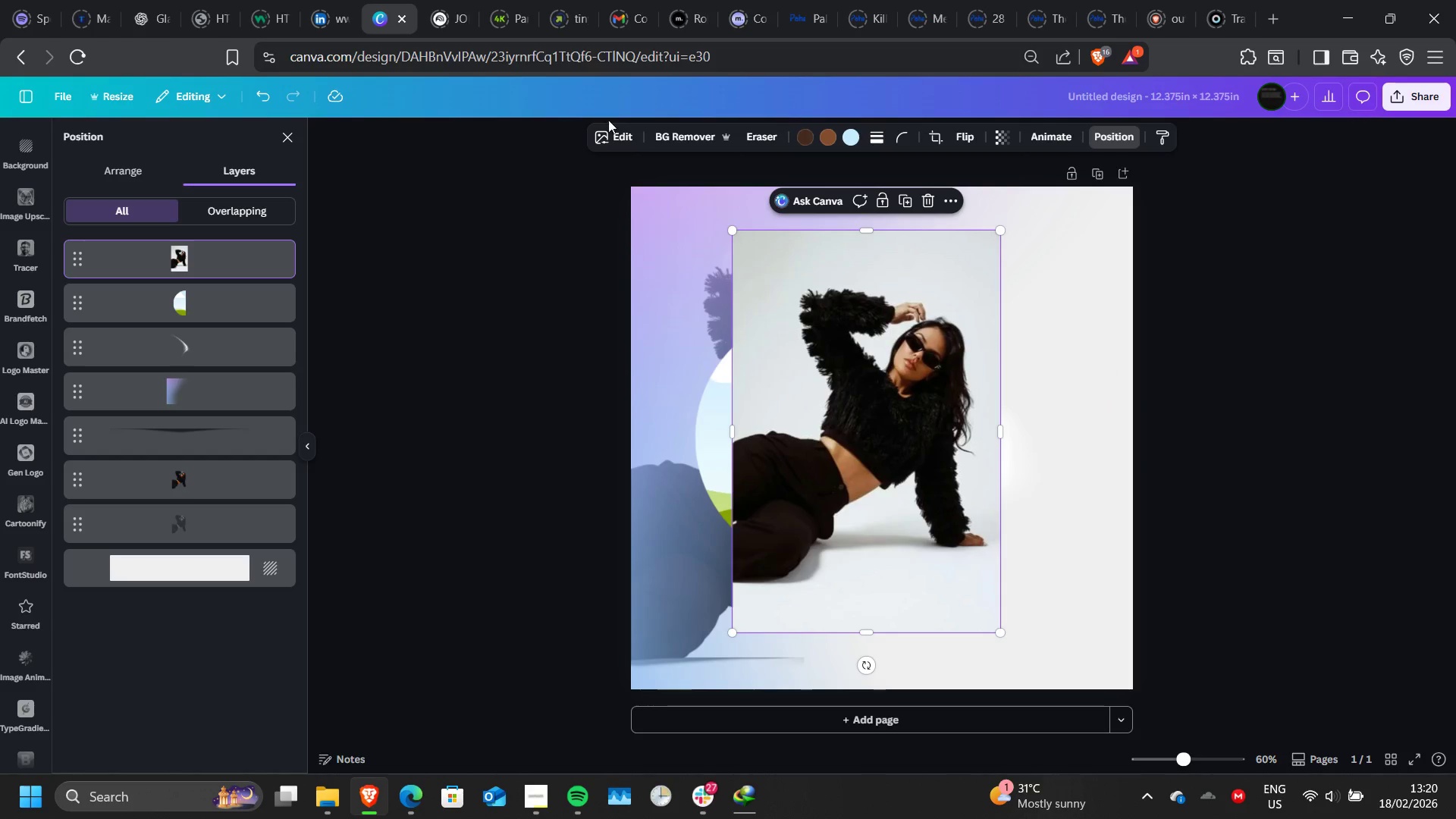 
left_click([616, 140])
 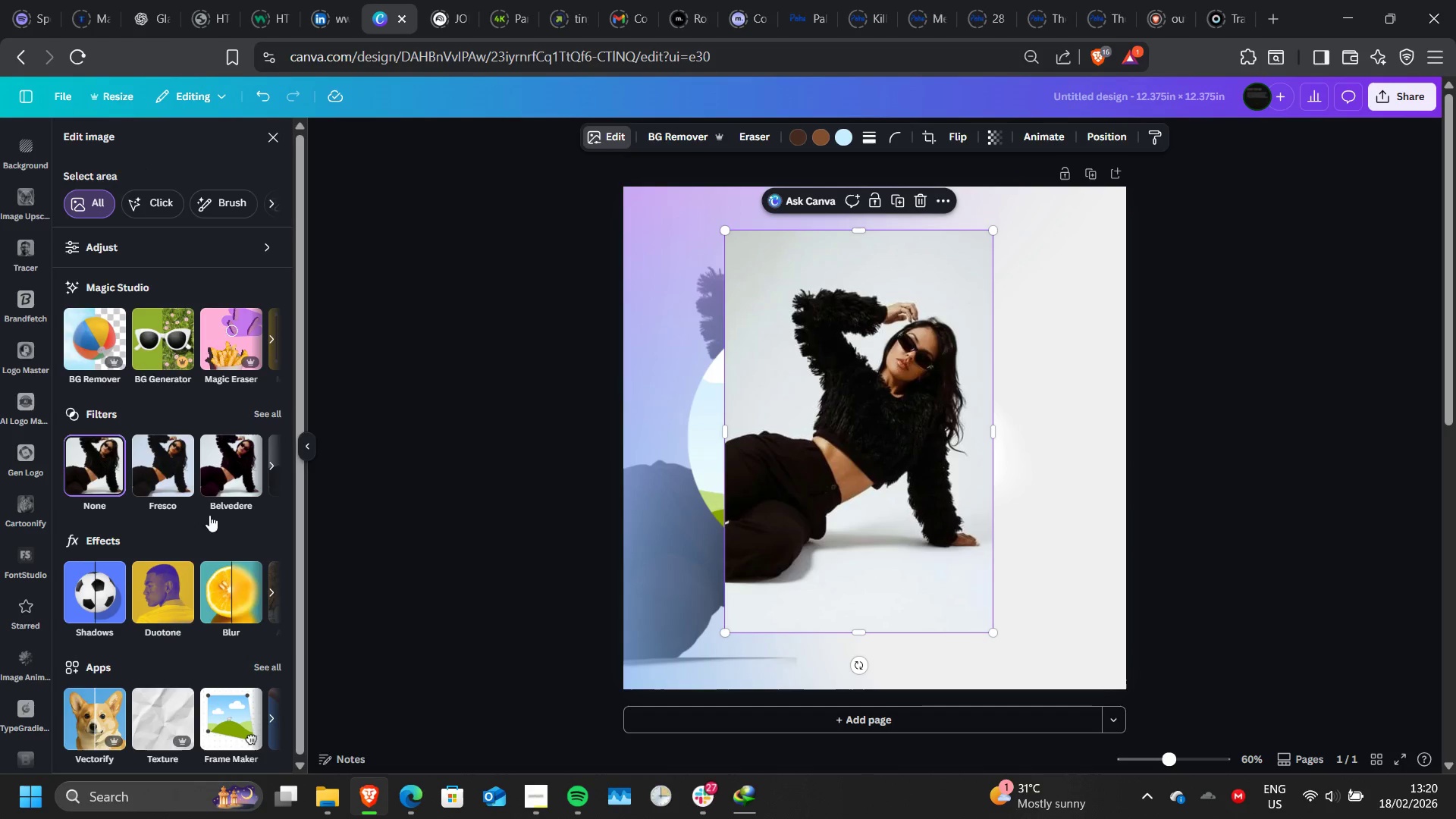 
scroll: coordinate [186, 547], scroll_direction: down, amount: 3.0
 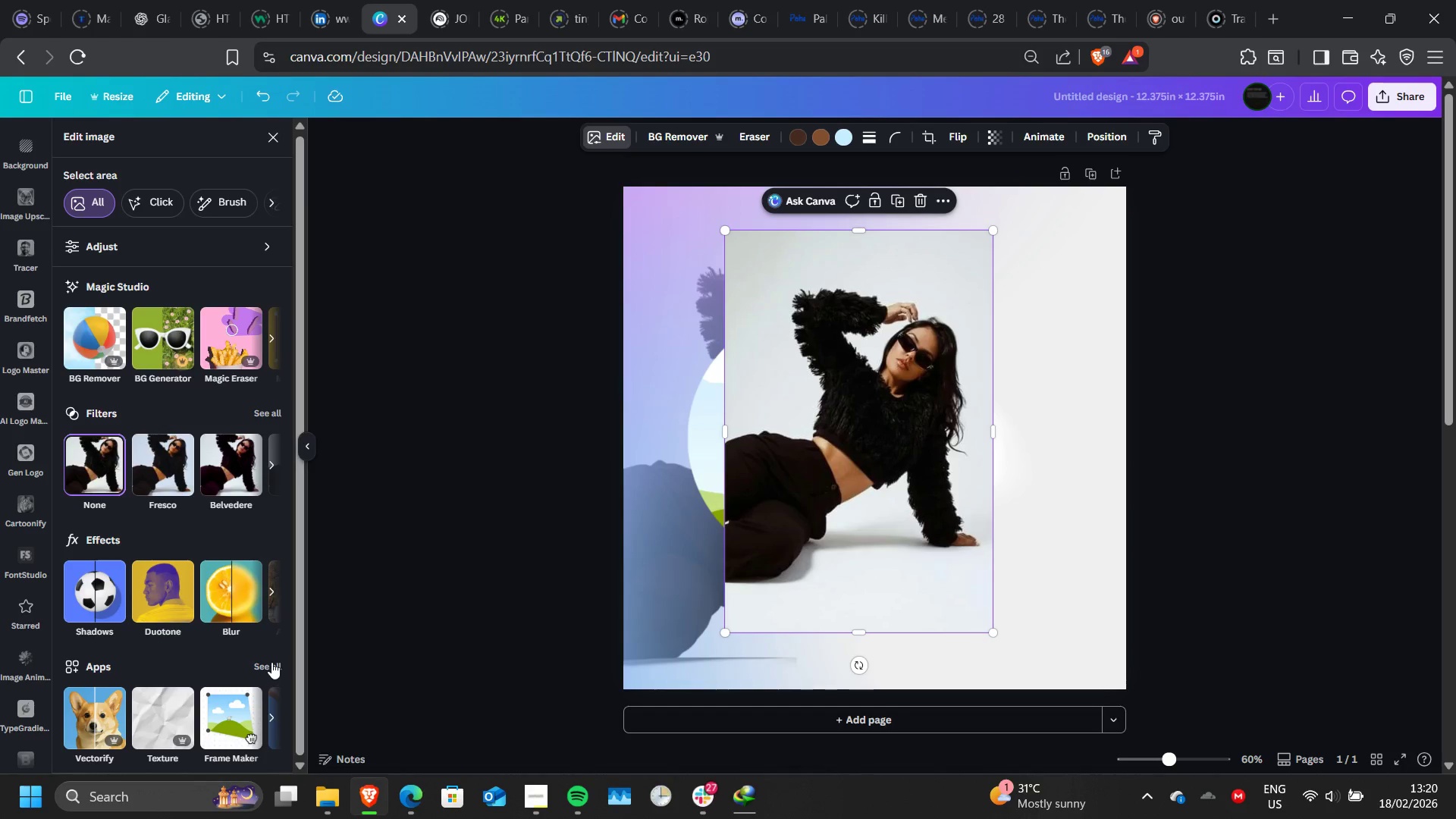 
left_click([271, 662])
 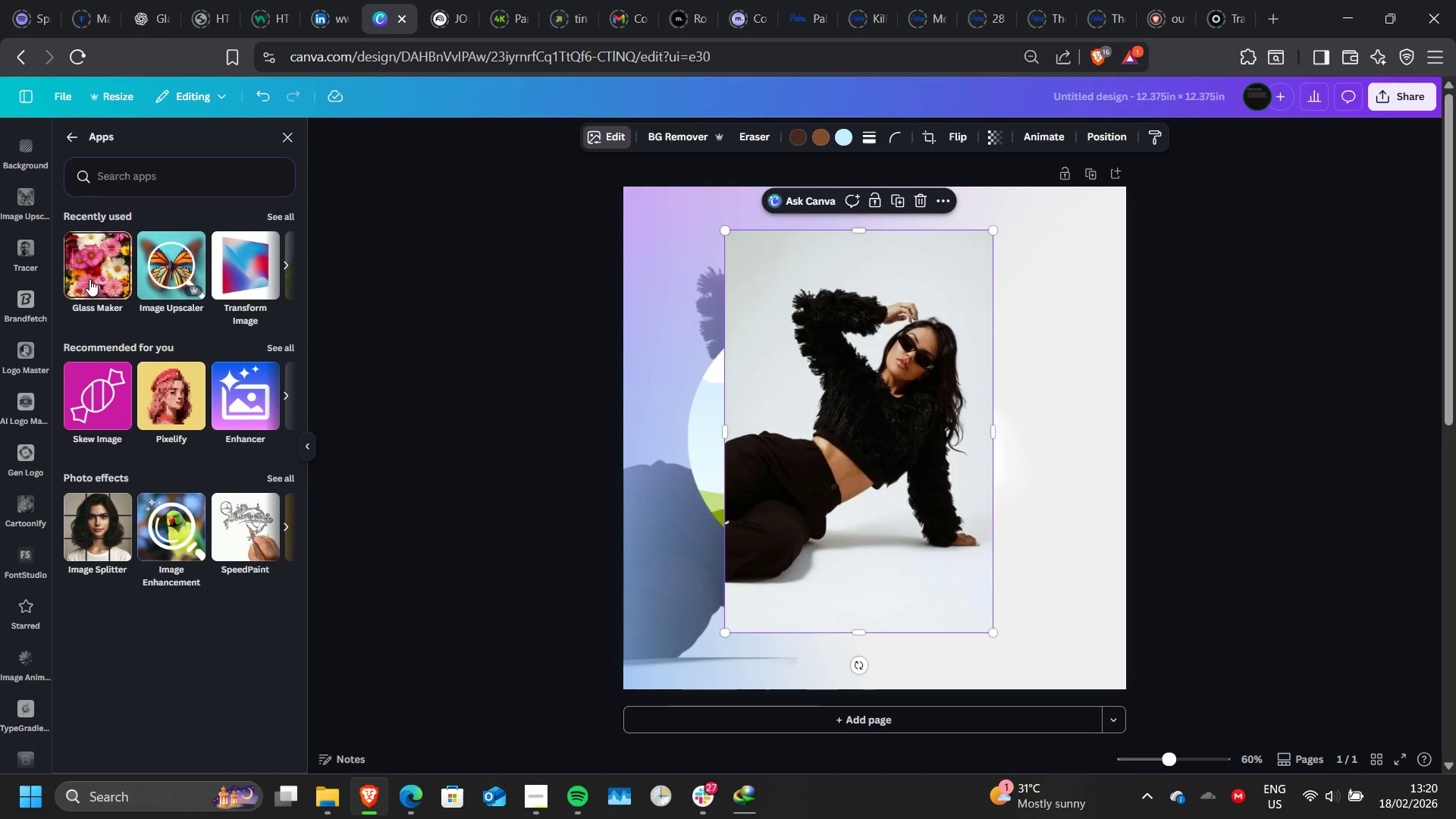 
left_click([89, 279])
 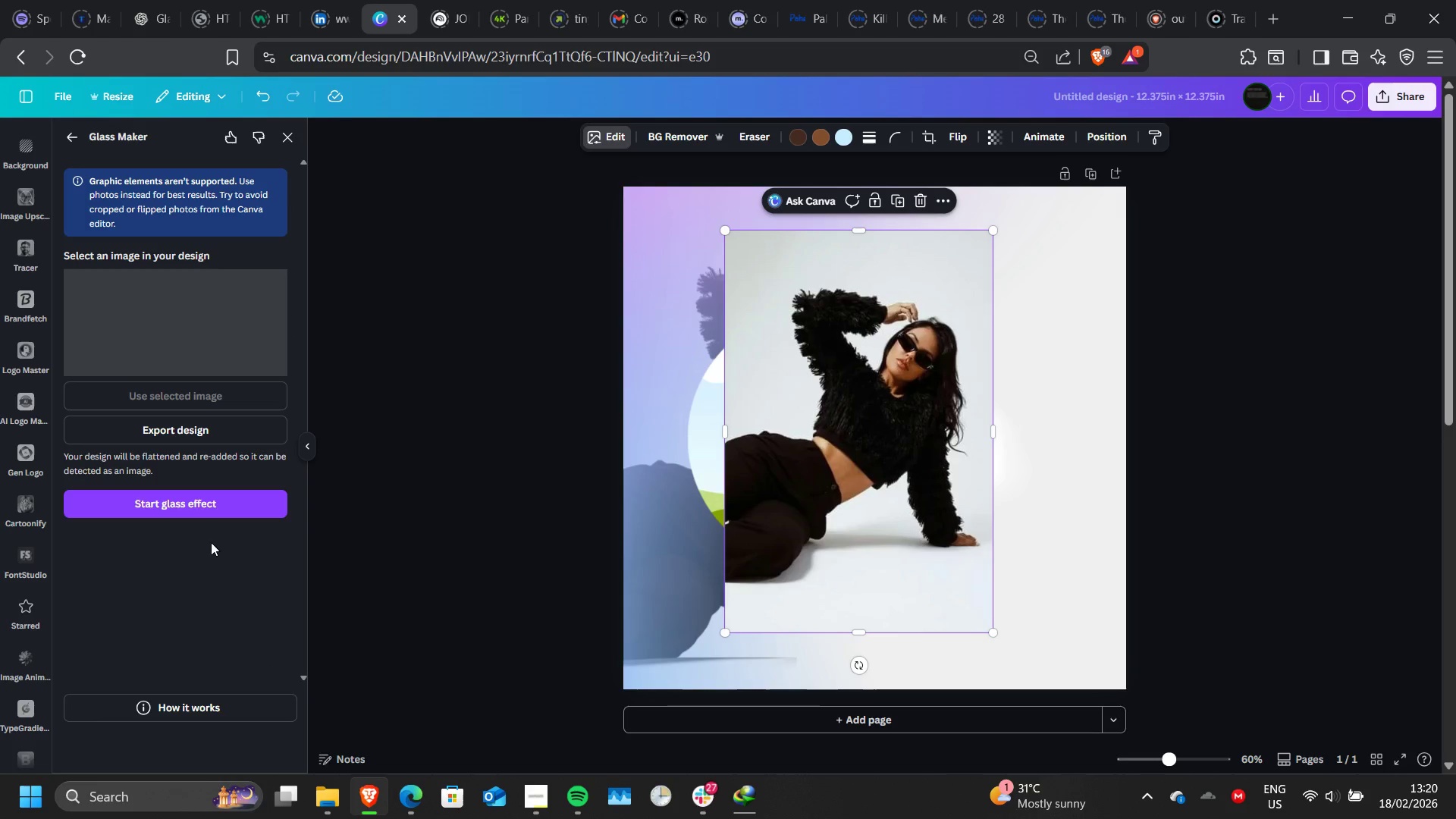 
left_click([206, 503])
 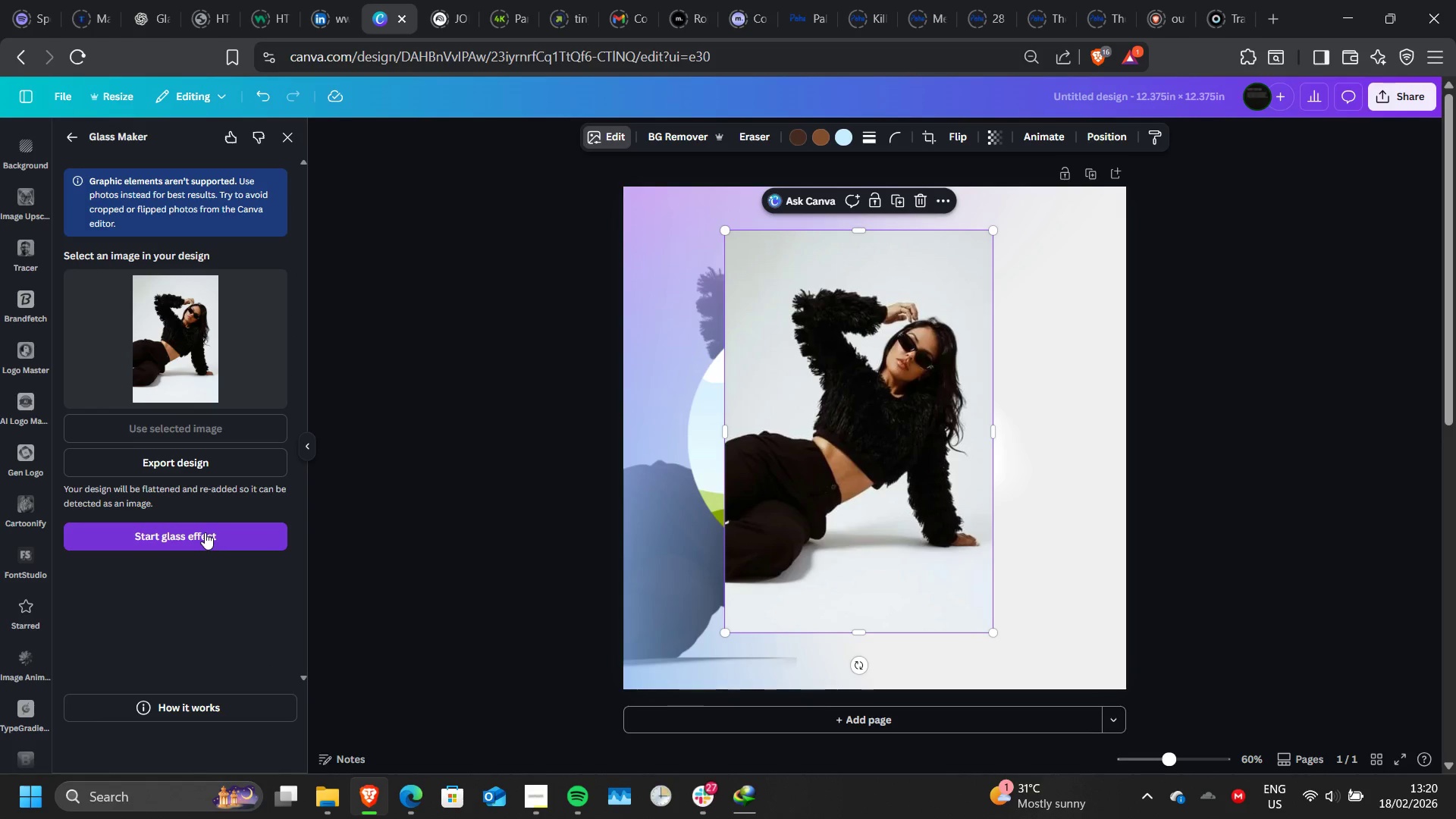 
left_click([205, 532])
 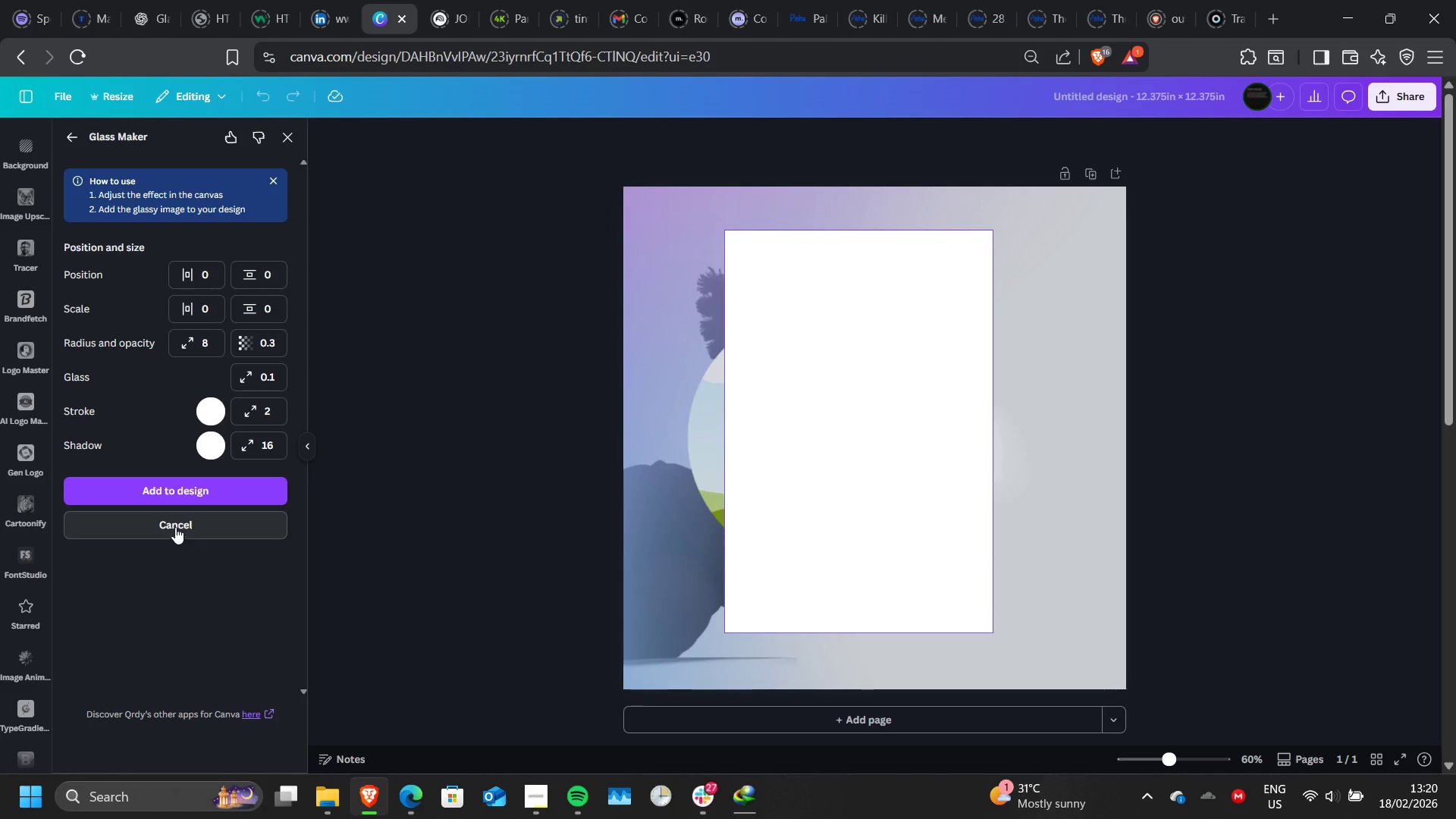 
wait(8.34)
 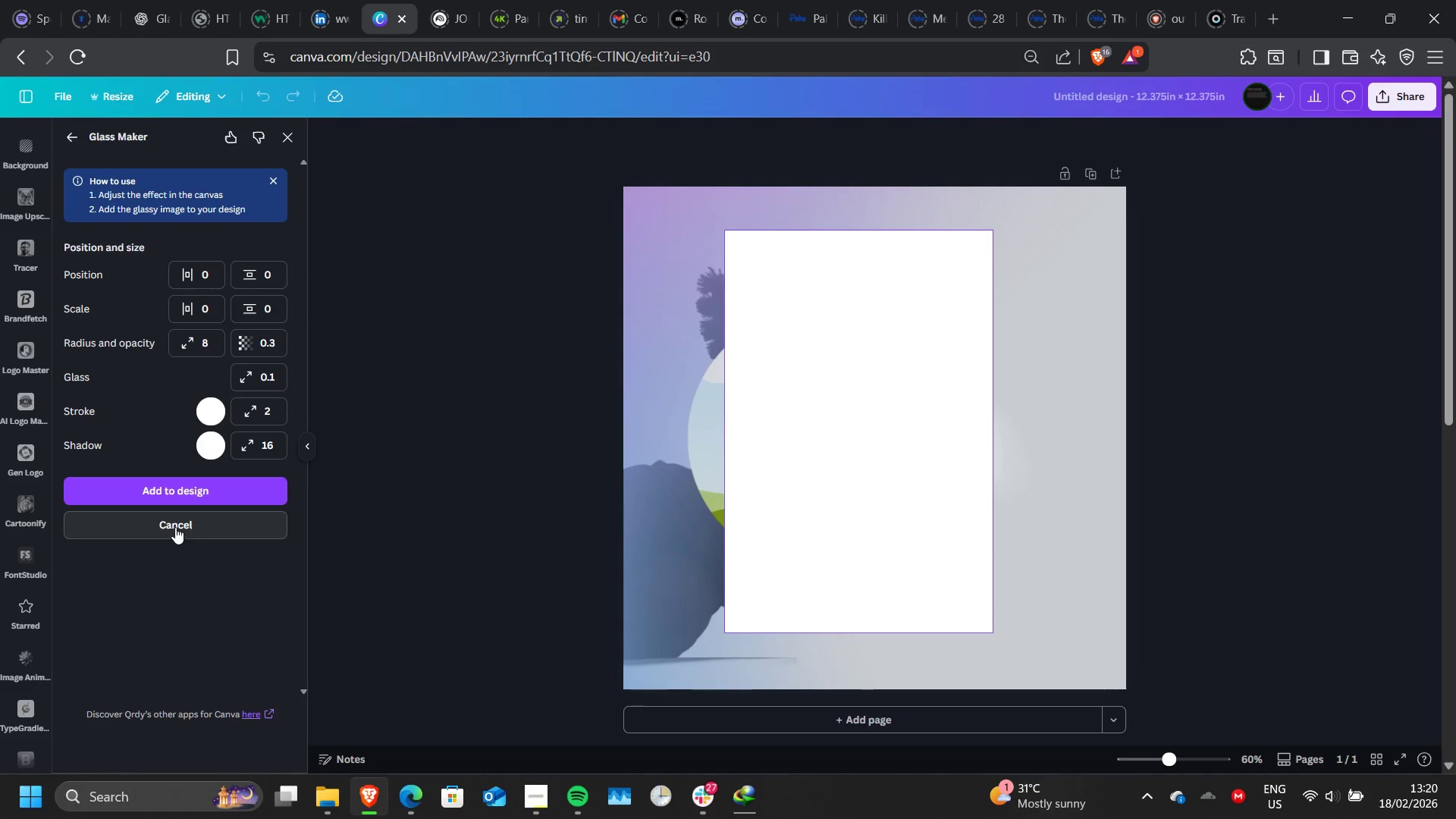 
left_click_drag(start_coordinate=[796, 332], to_coordinate=[807, 298])
 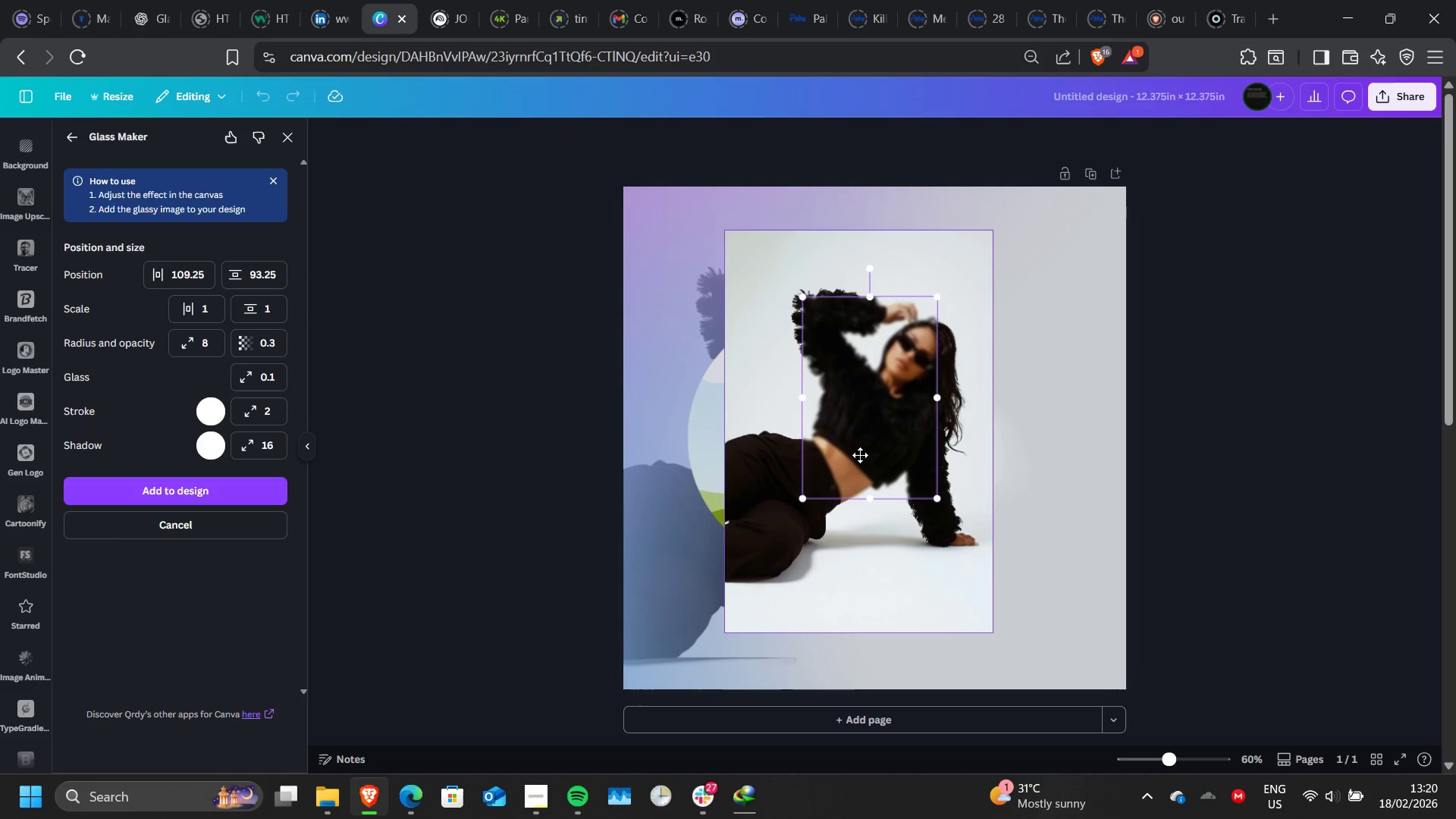 
left_click_drag(start_coordinate=[860, 455], to_coordinate=[858, 494])
 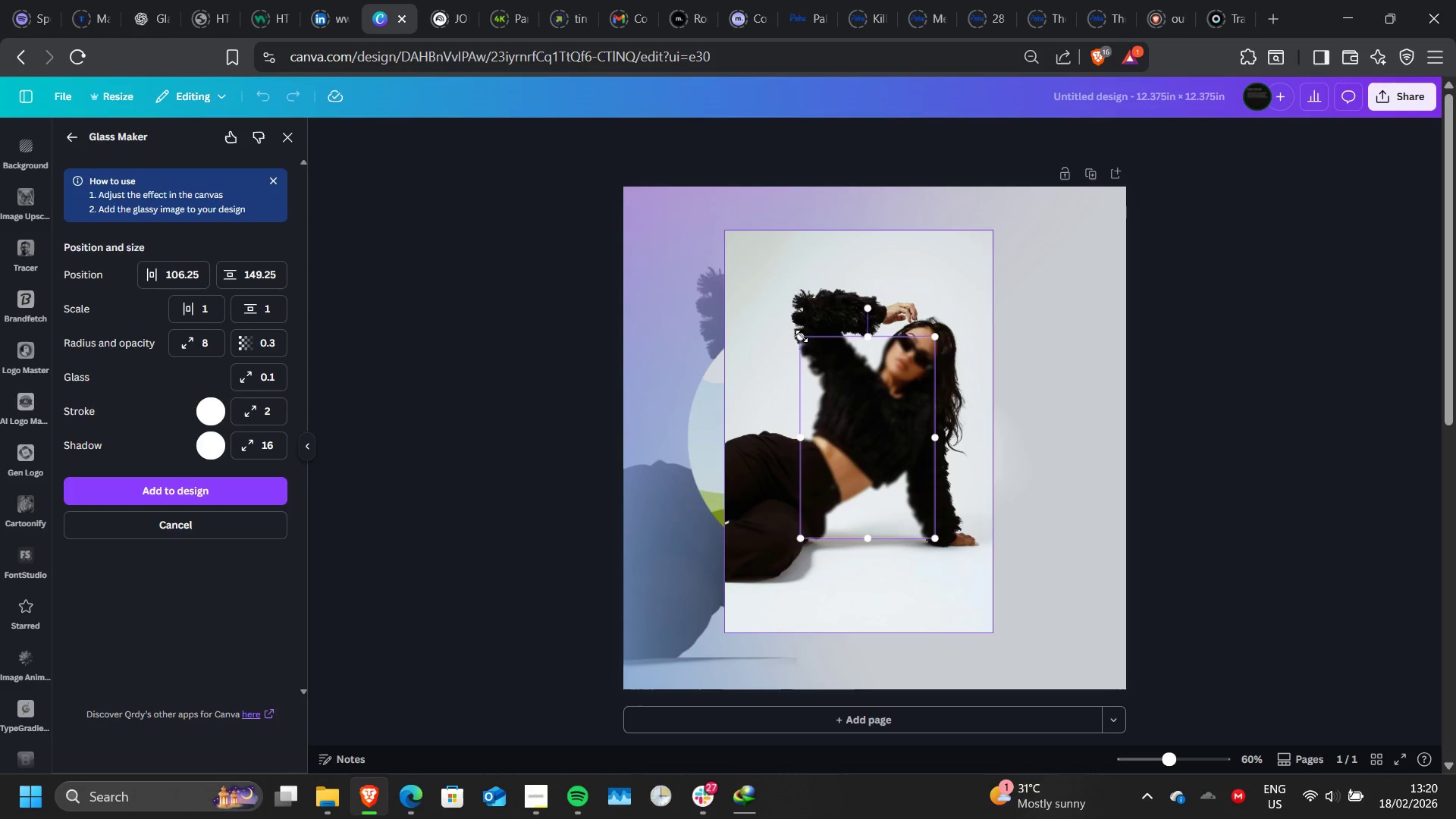 
left_click_drag(start_coordinate=[802, 336], to_coordinate=[712, 241])
 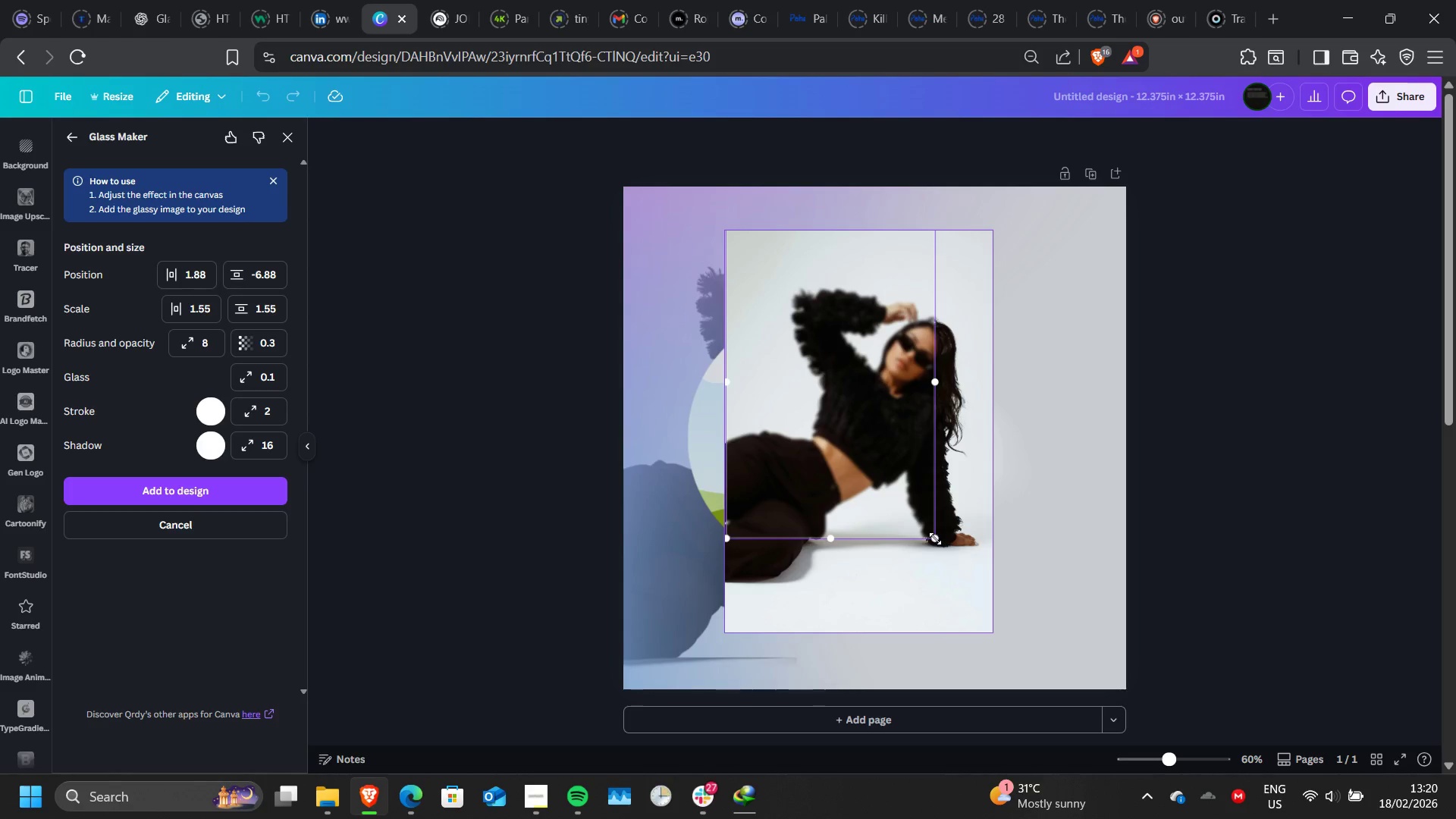 
left_click_drag(start_coordinate=[935, 538], to_coordinate=[1008, 631])
 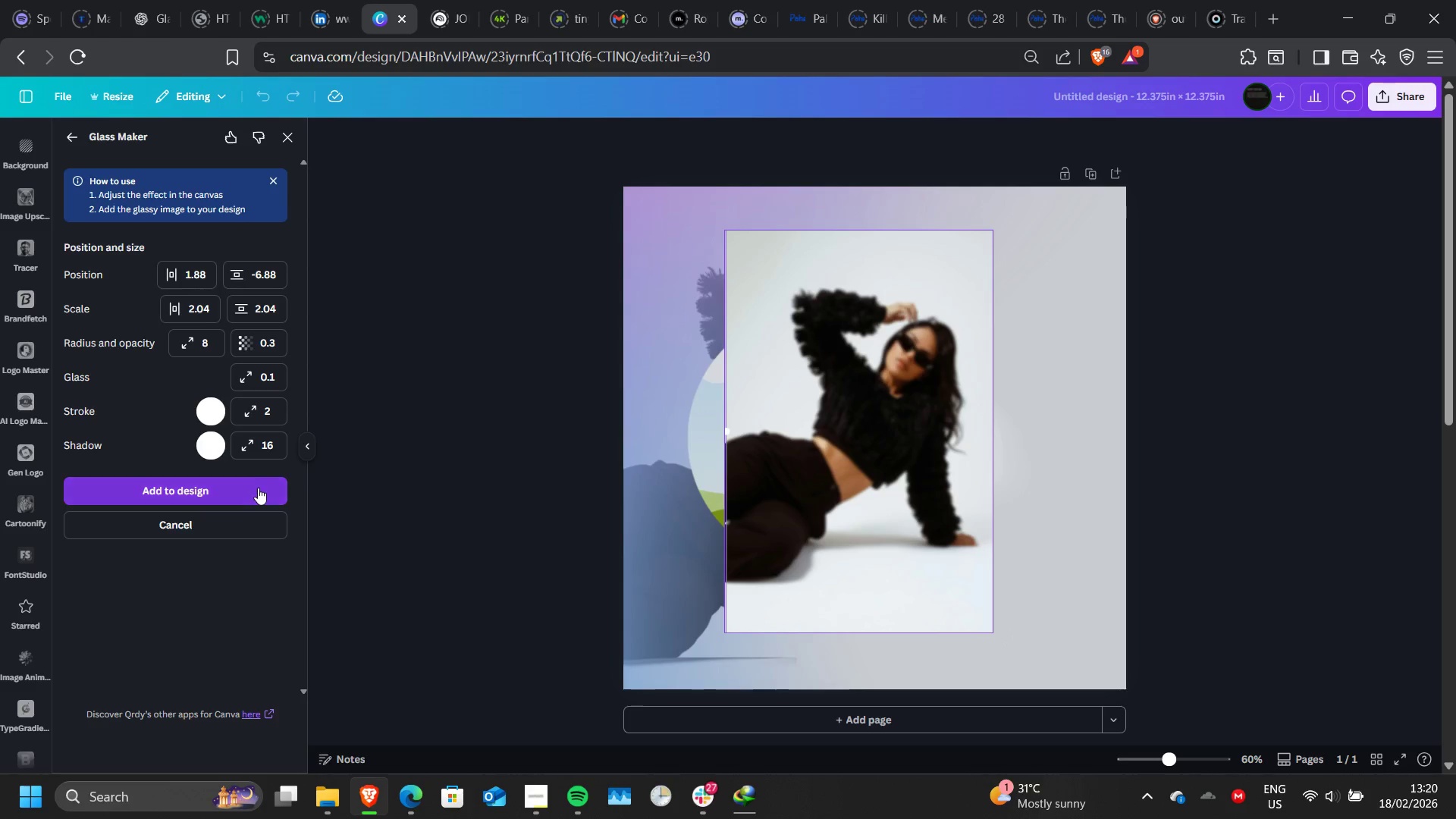 
left_click([256, 488])
 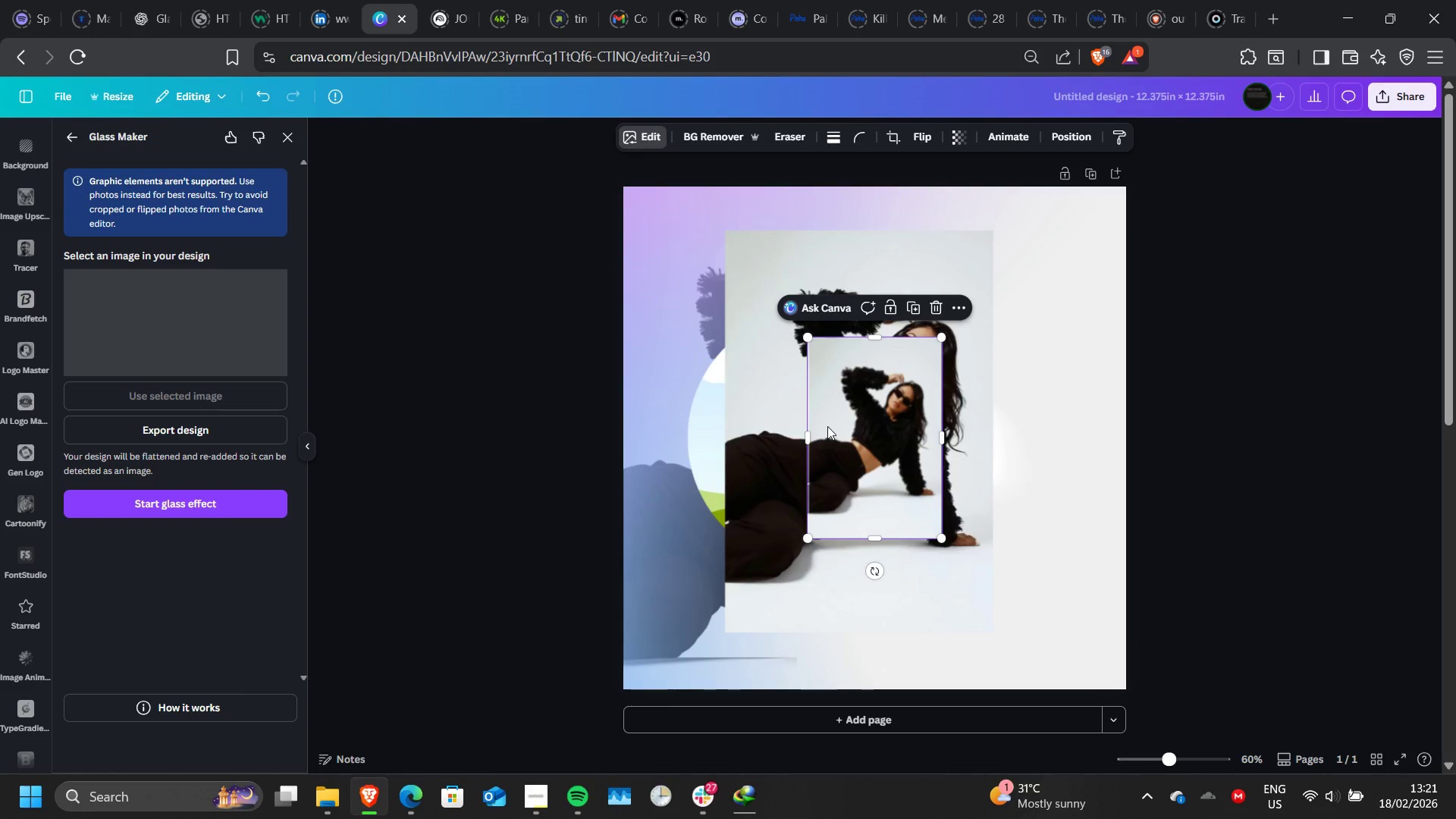 
wait(7.69)
 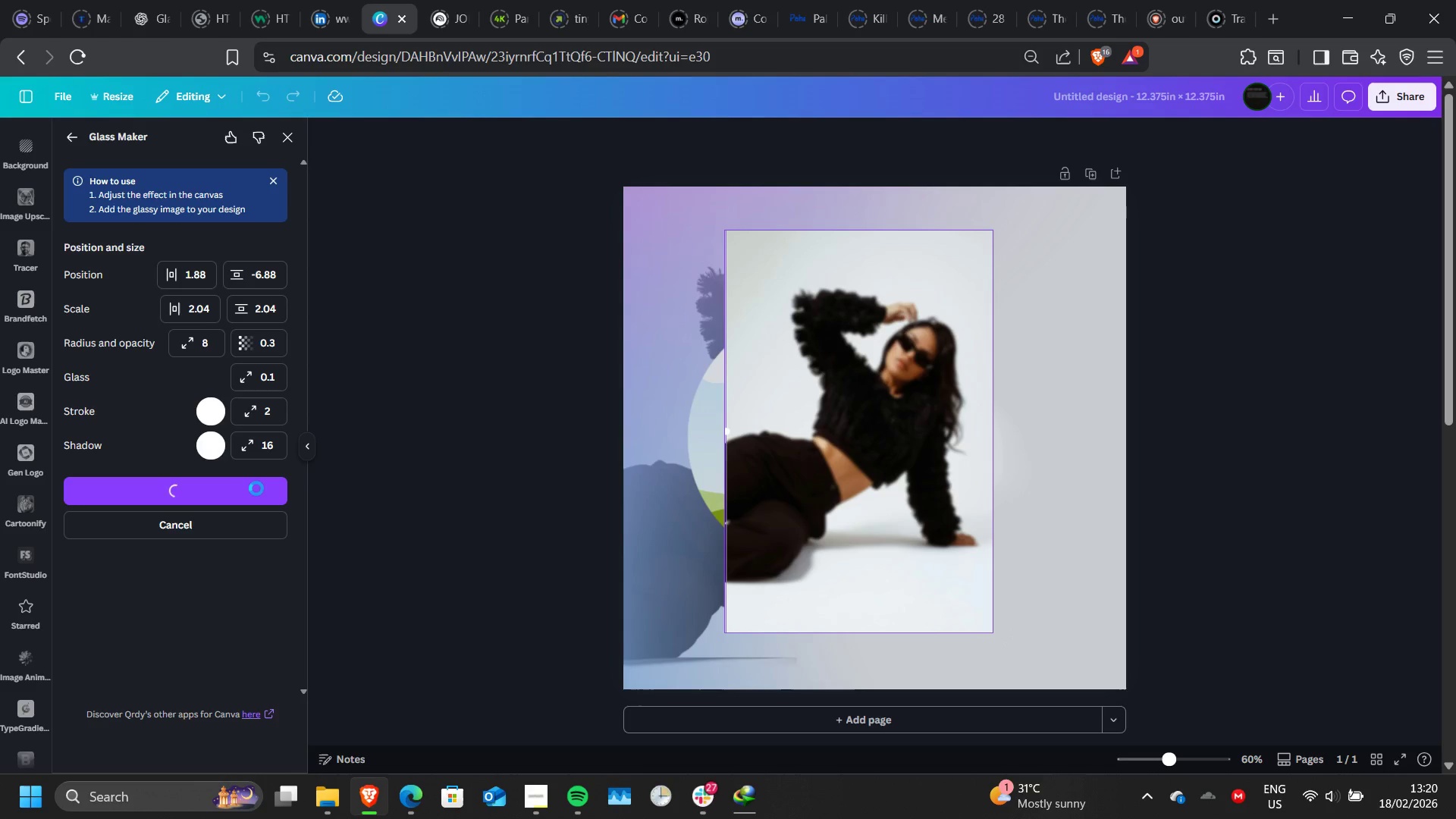 
left_click([757, 422])
 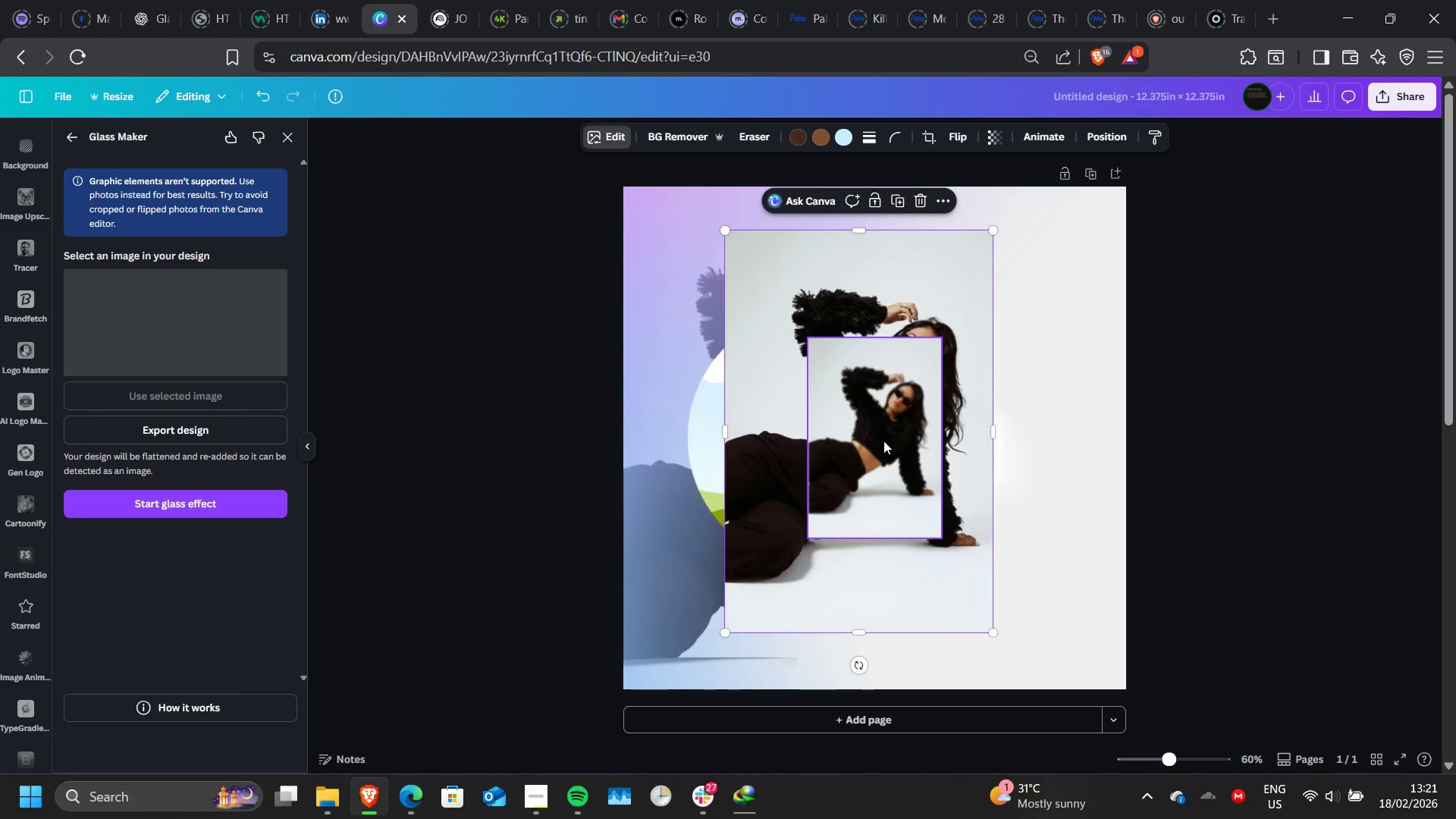 
left_click([883, 441])
 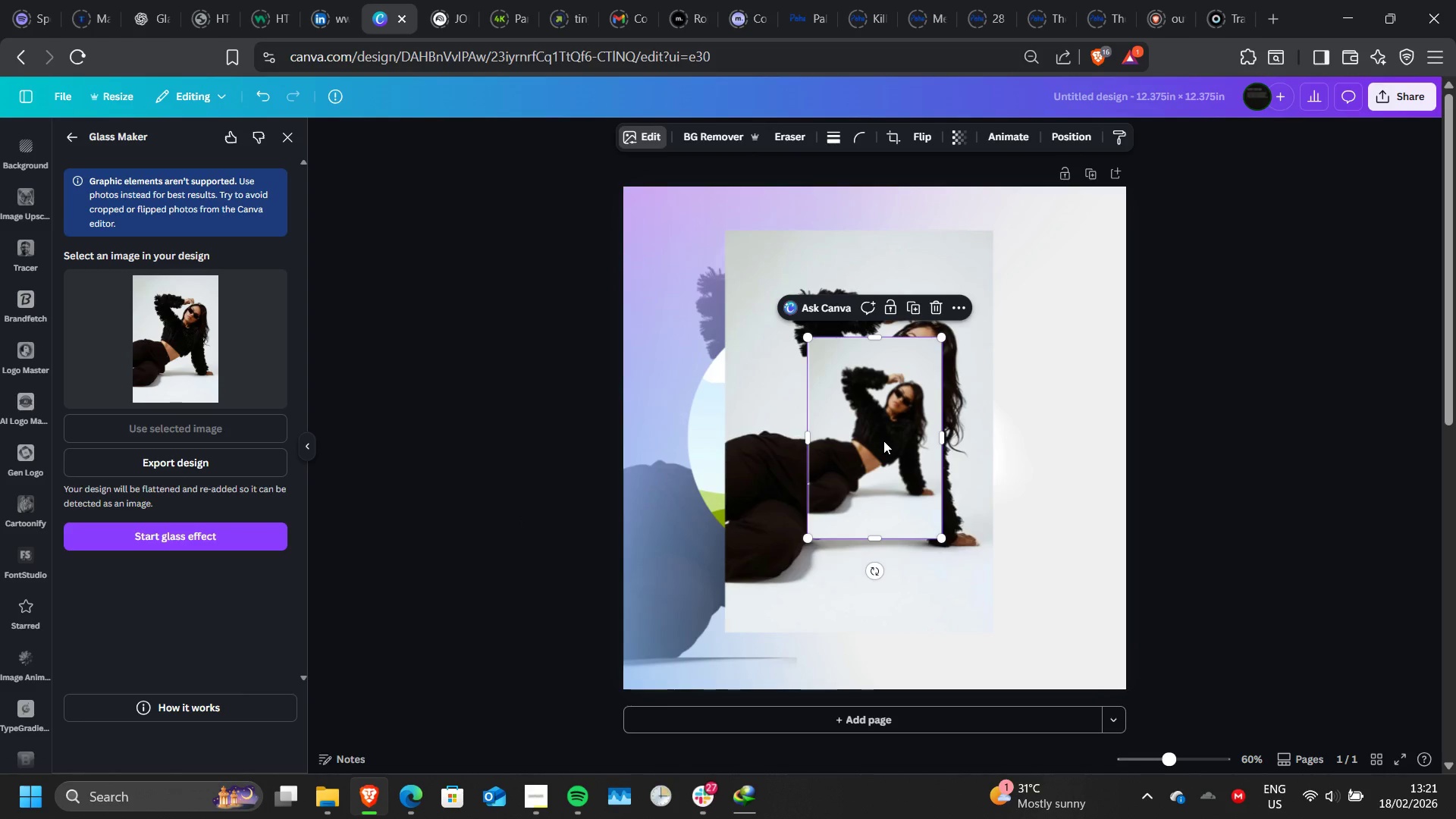 
left_click_drag(start_coordinate=[883, 441], to_coordinate=[714, 427])
 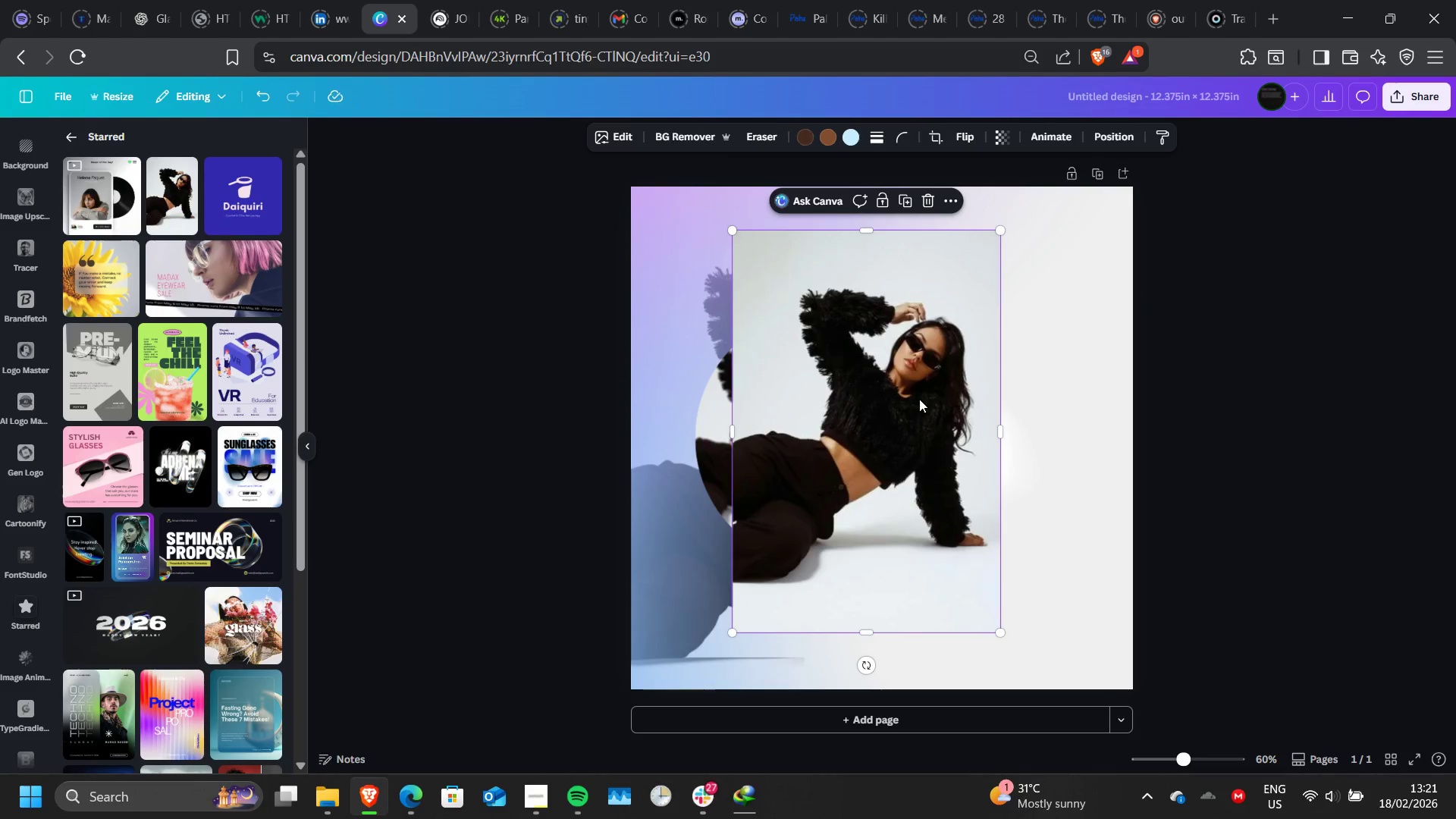 
left_click_drag(start_coordinate=[919, 399], to_coordinate=[1059, 430])
 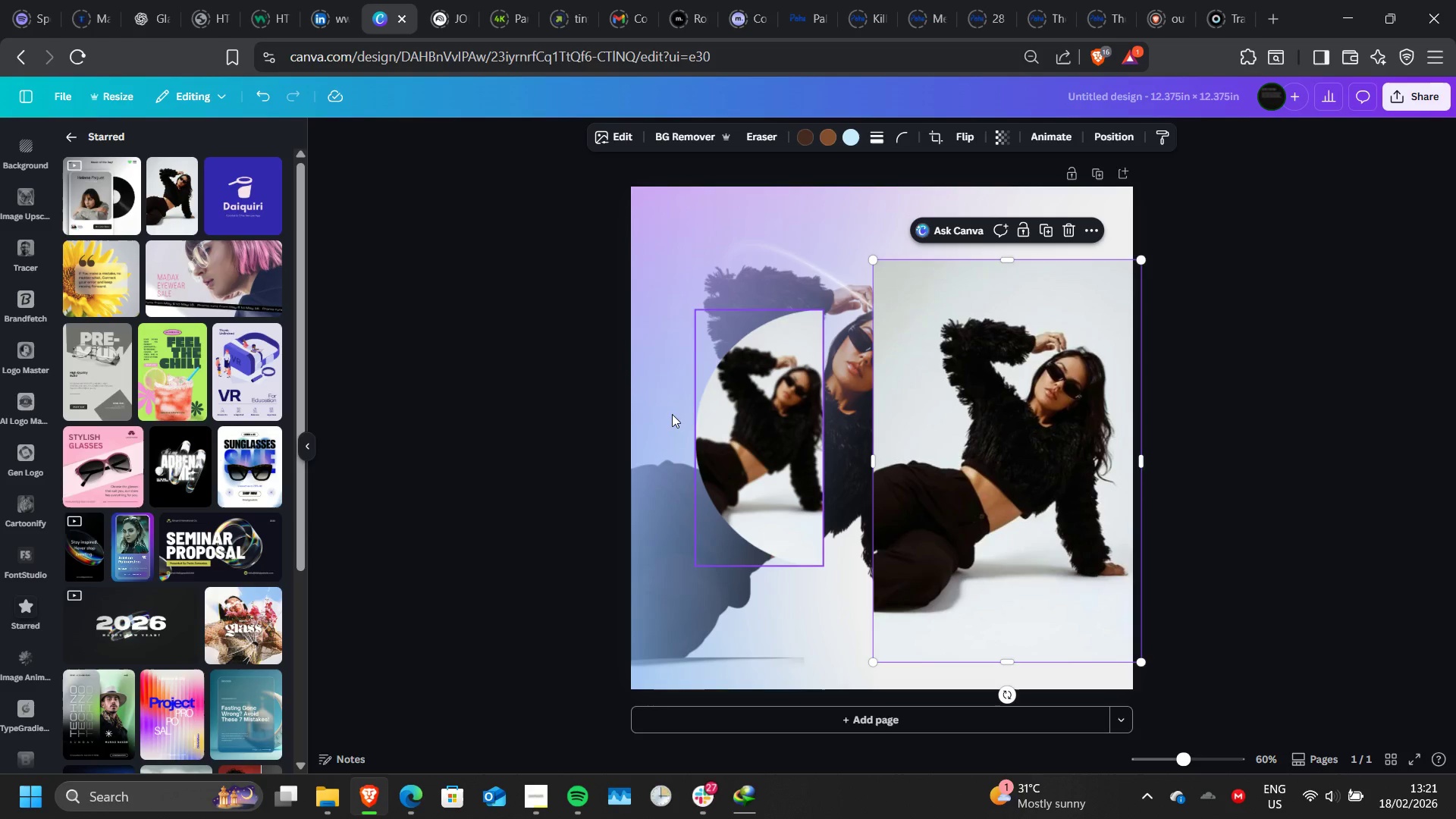 
double_click([736, 413])
 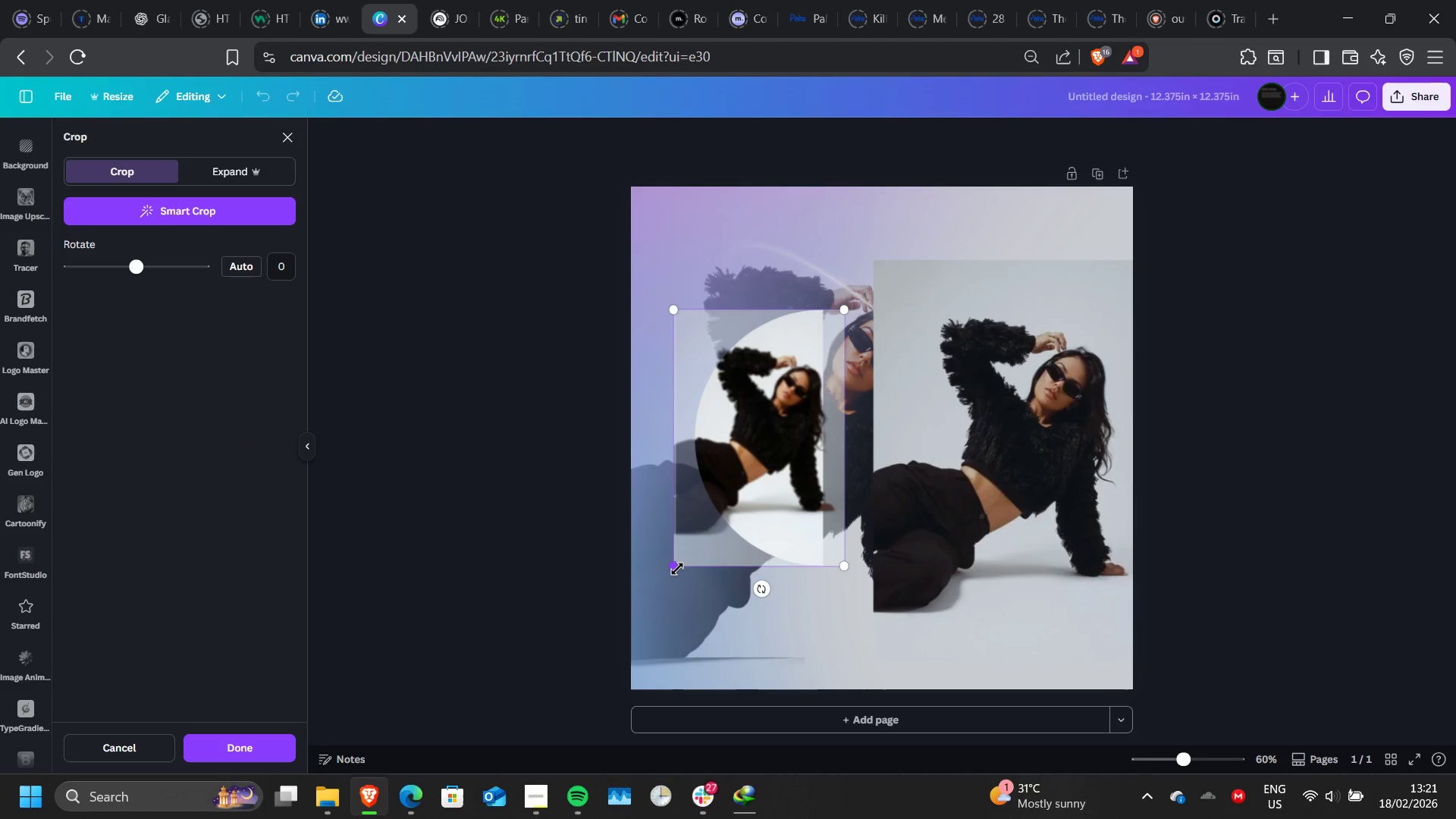 
left_click_drag(start_coordinate=[675, 569], to_coordinate=[416, 686])
 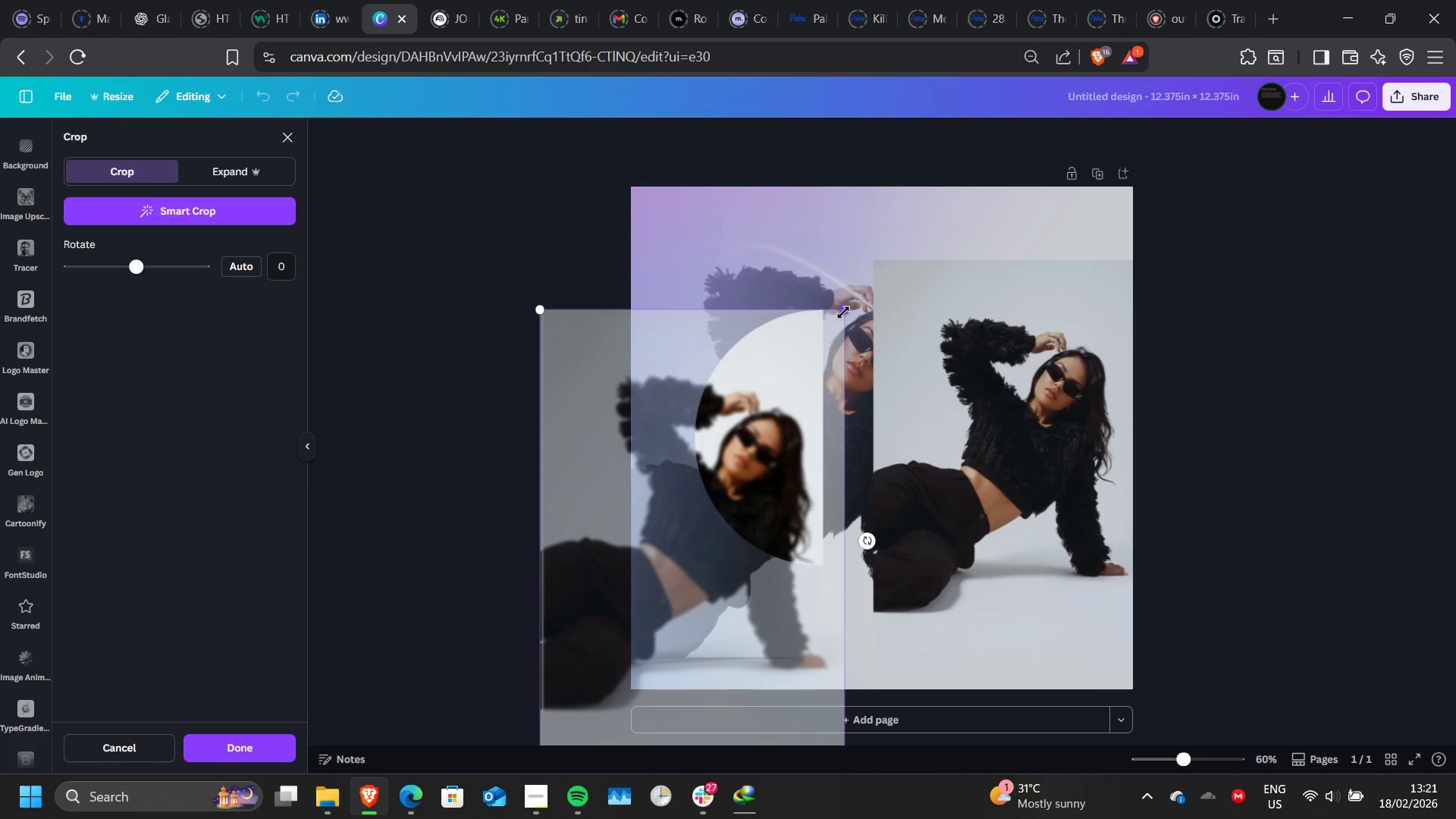 
left_click_drag(start_coordinate=[843, 312], to_coordinate=[1090, 226])
 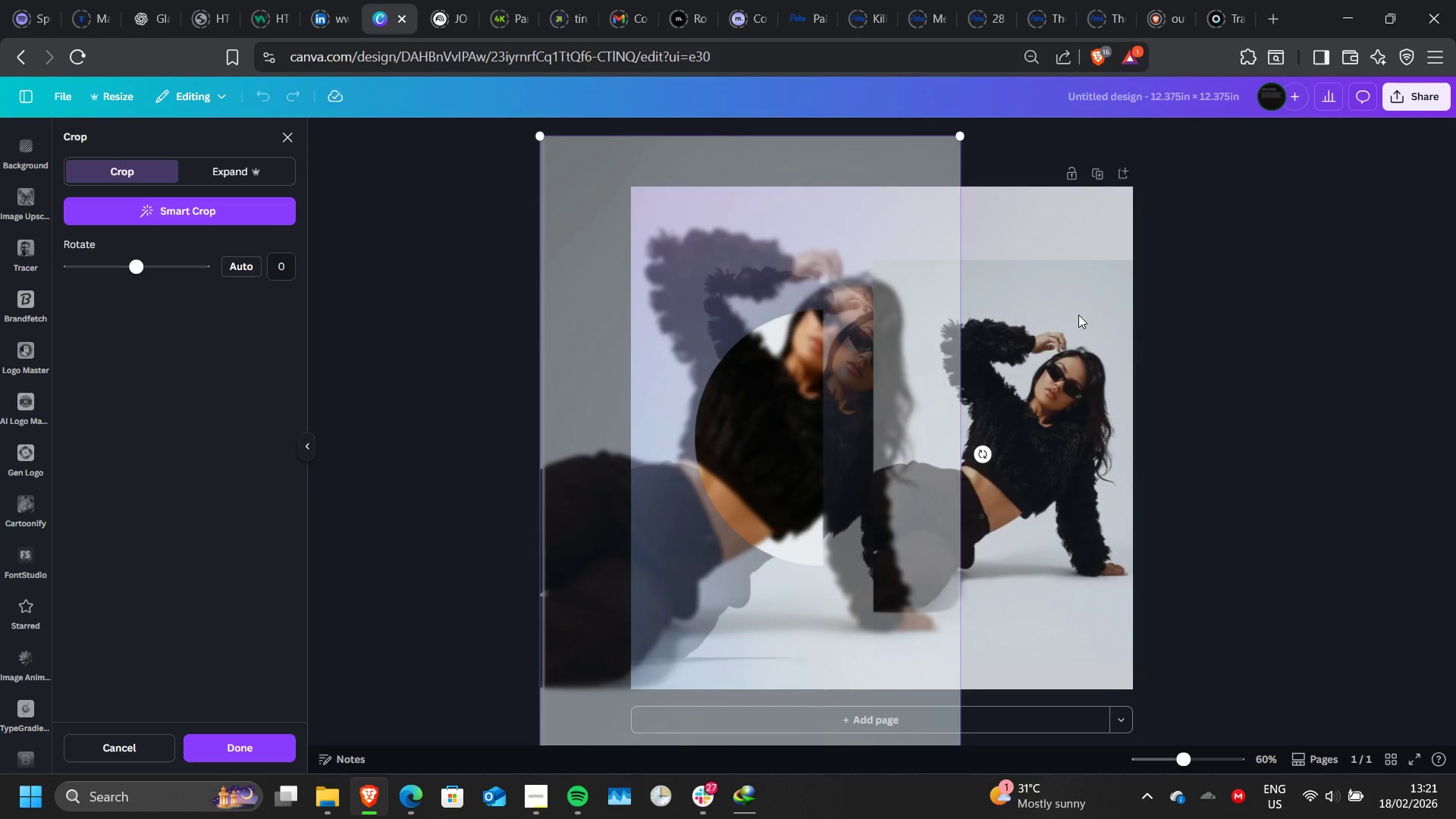 
left_click([1078, 315])
 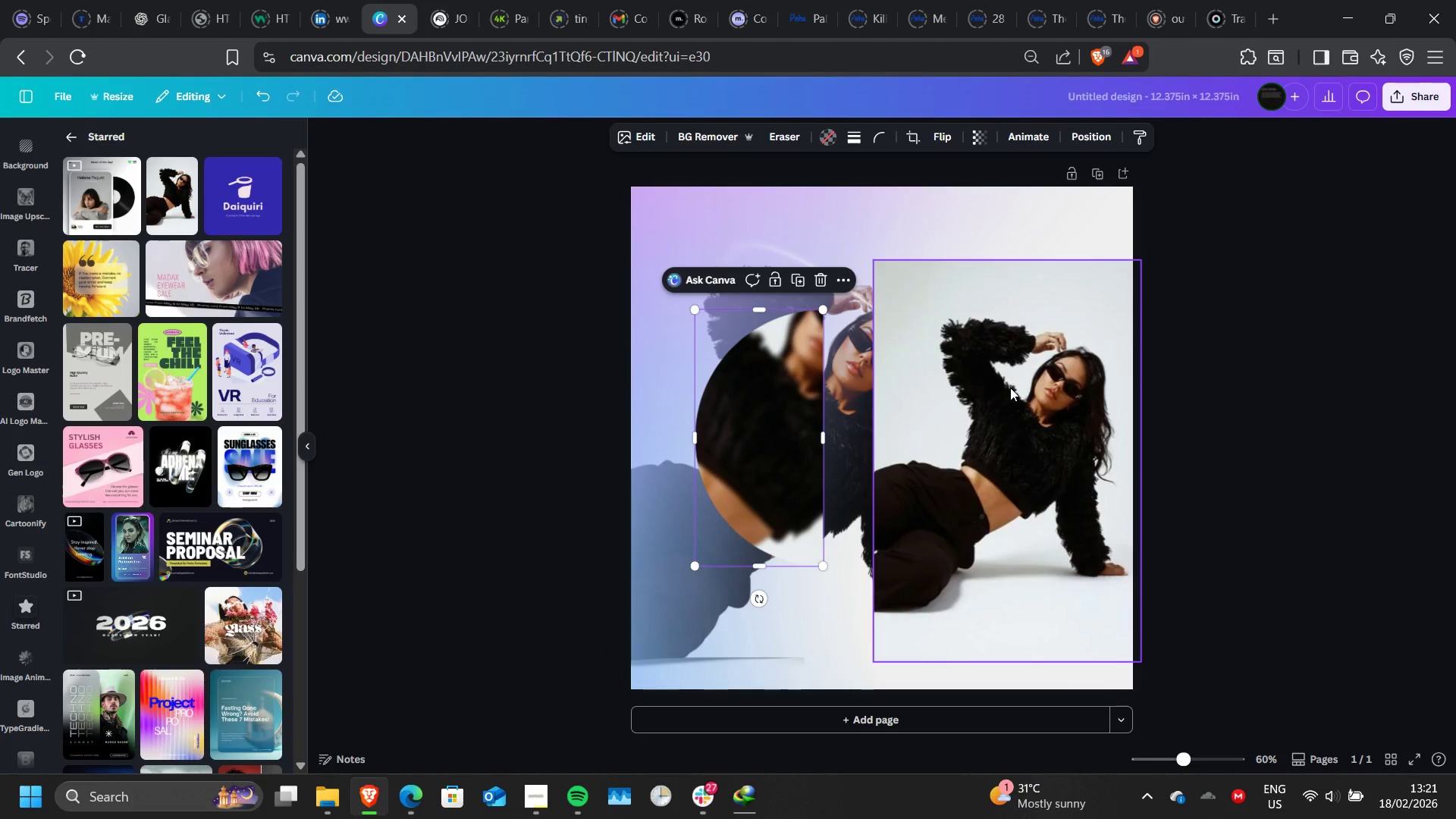 
left_click([1010, 388])
 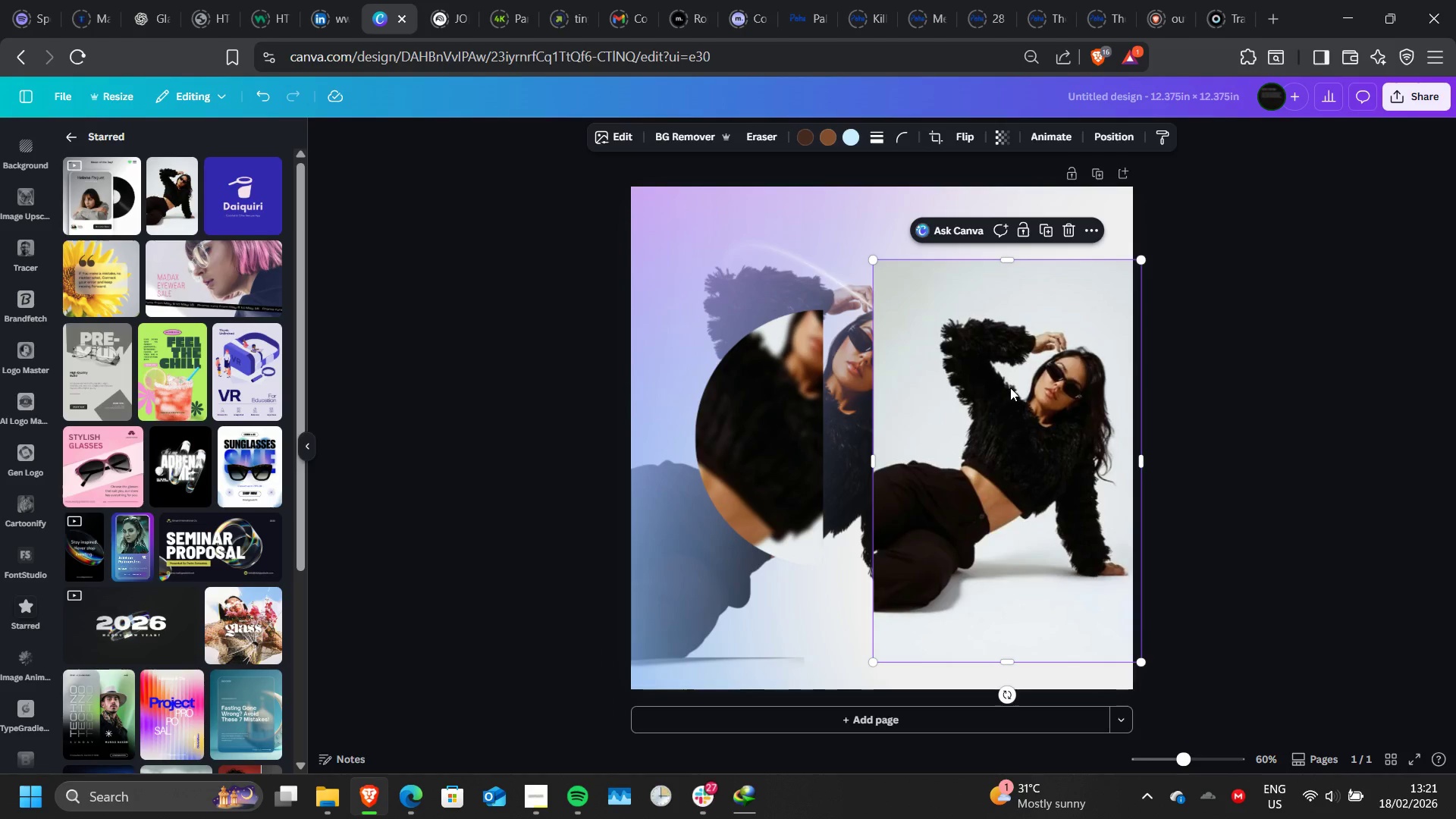 
key(Delete)
 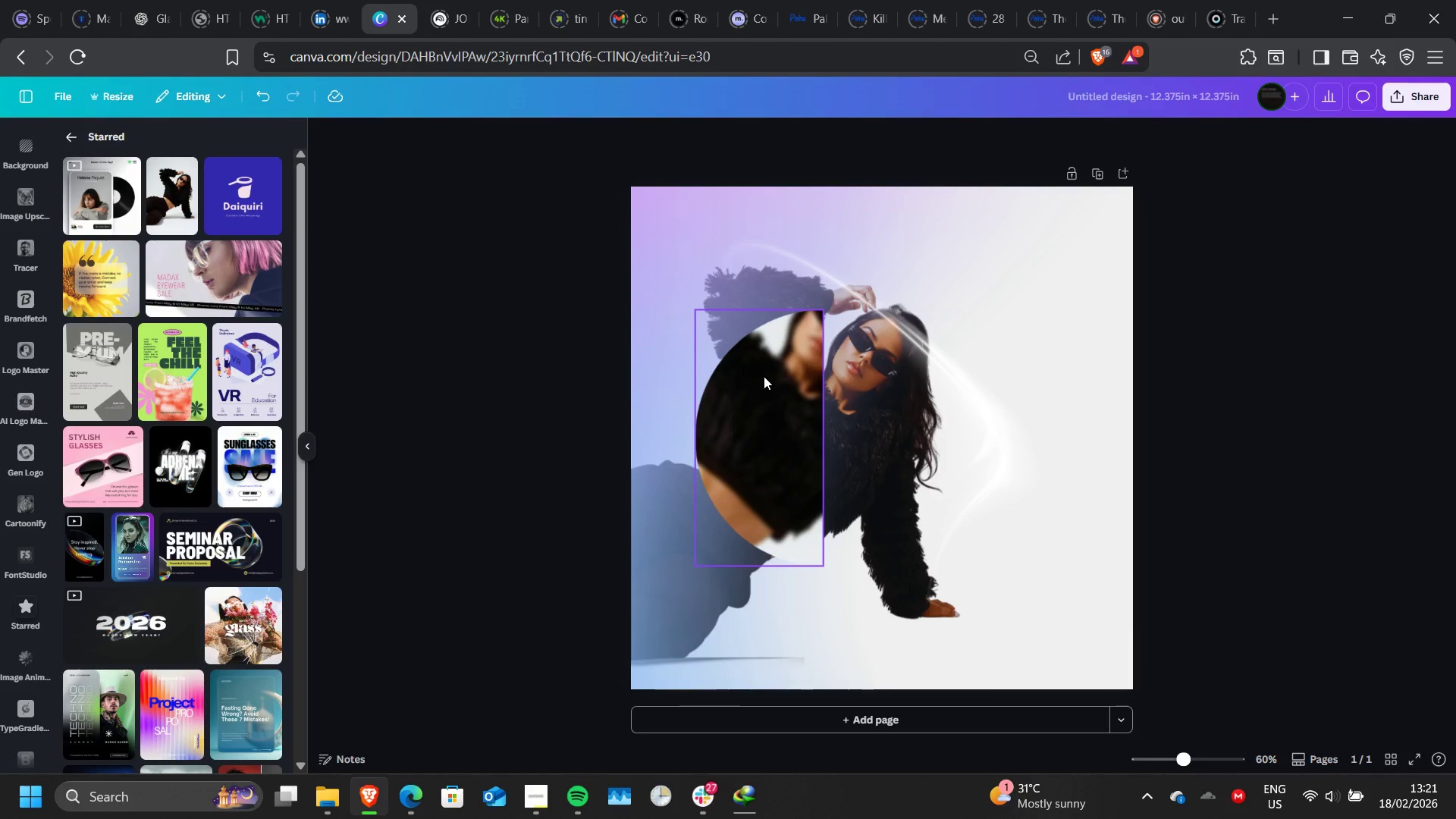 
left_click([764, 376])
 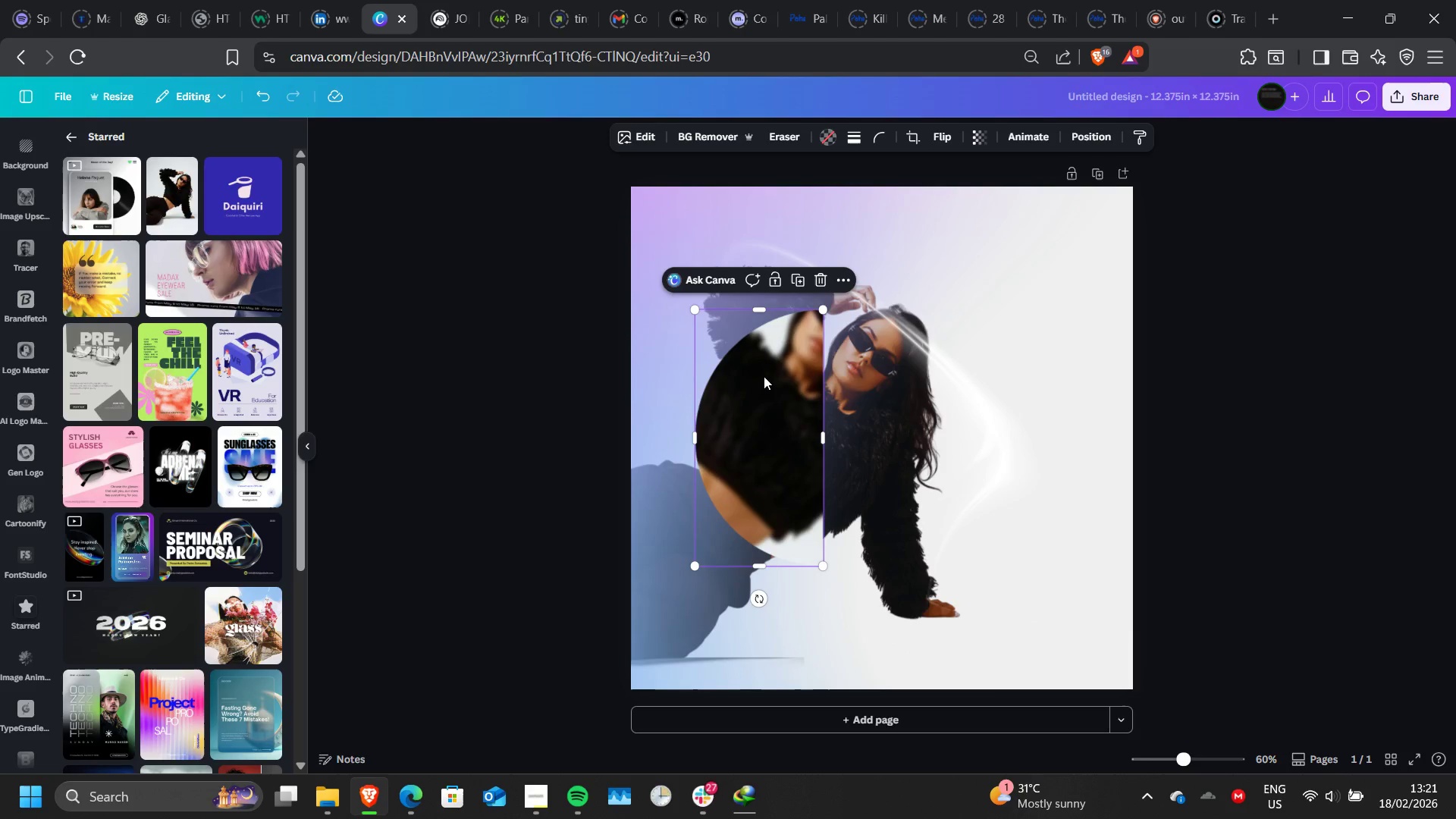 
left_click_drag(start_coordinate=[764, 376], to_coordinate=[786, 384])
 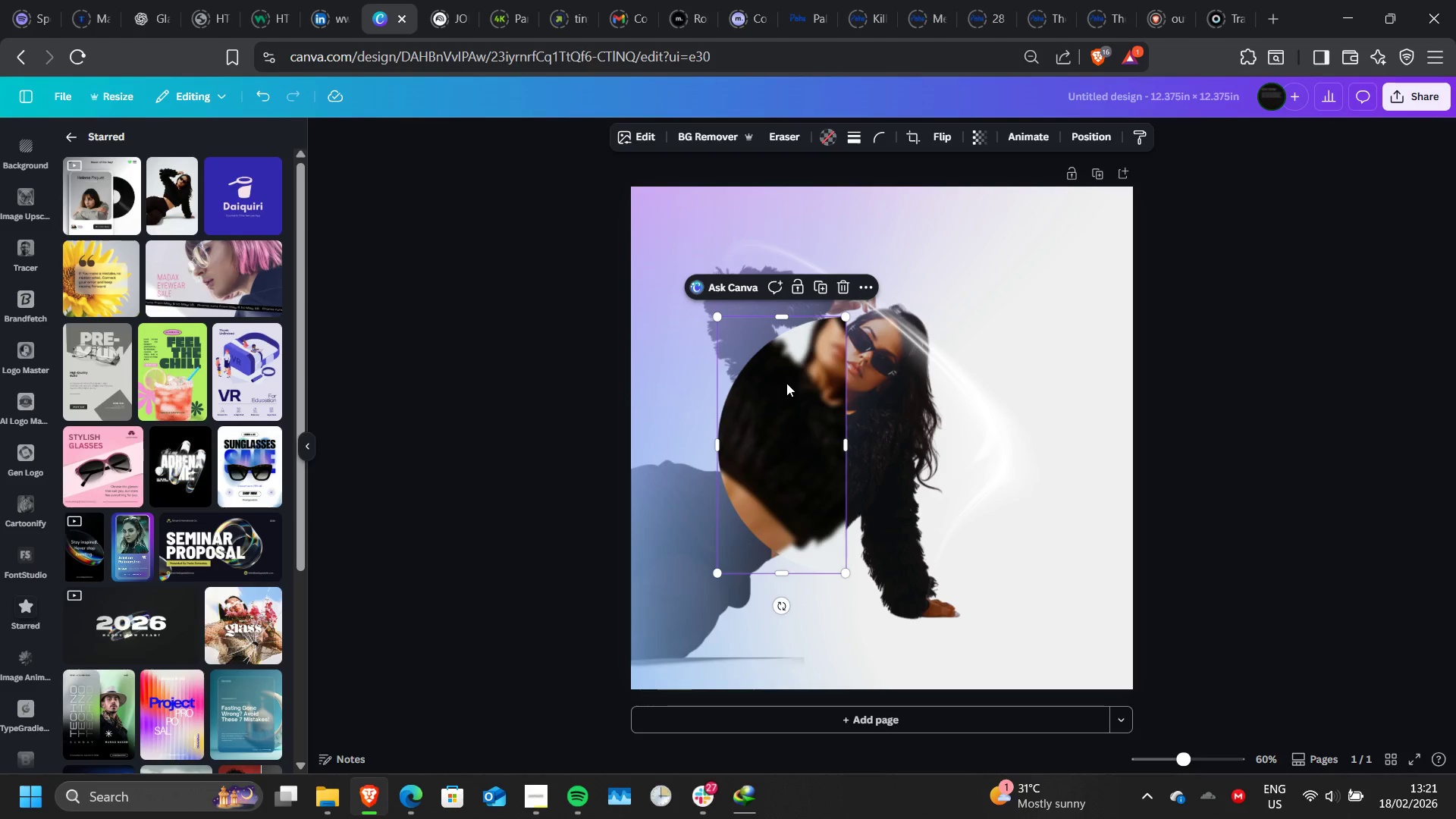 
wait(12.77)
 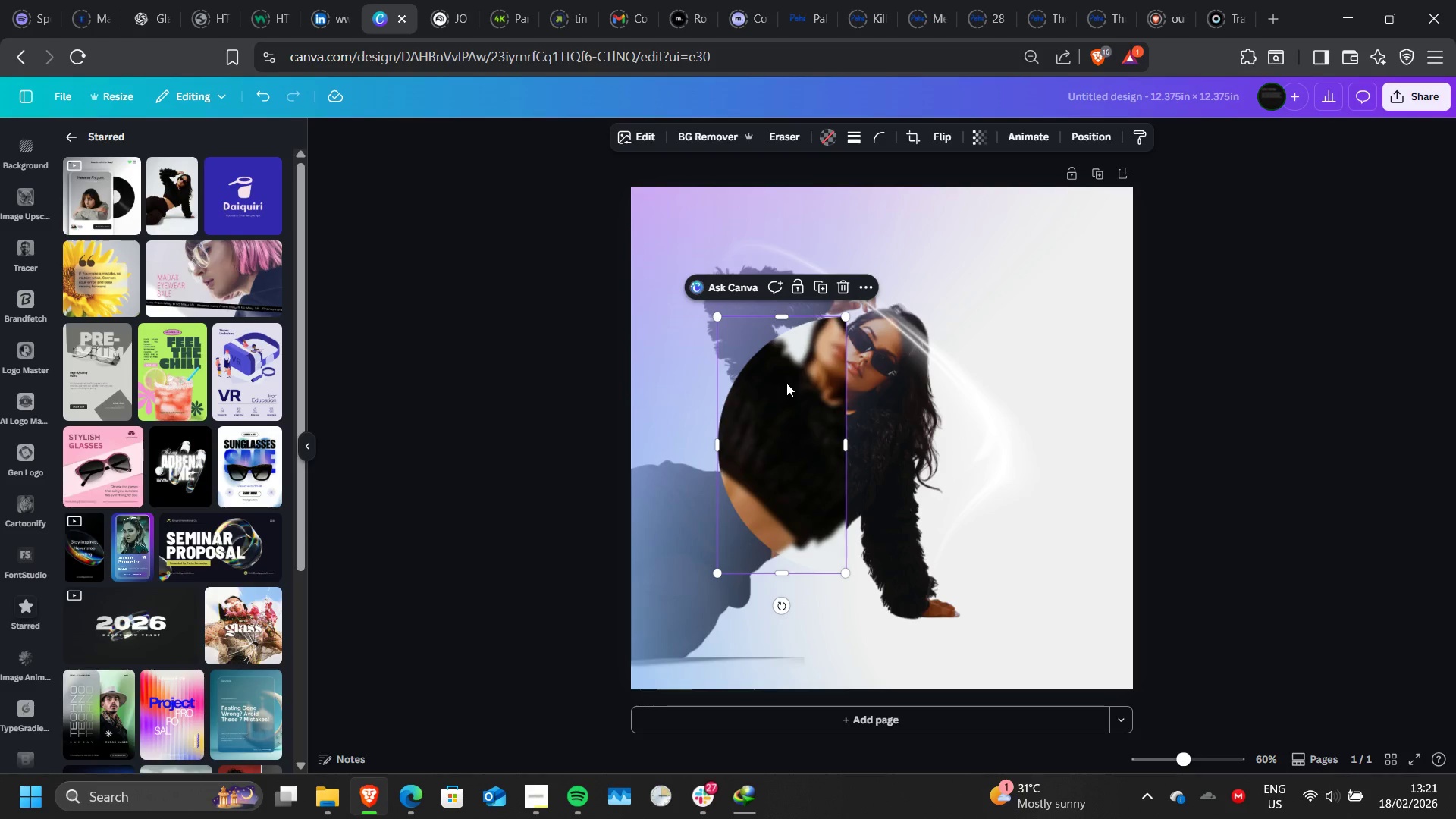 
left_click([789, 420])
 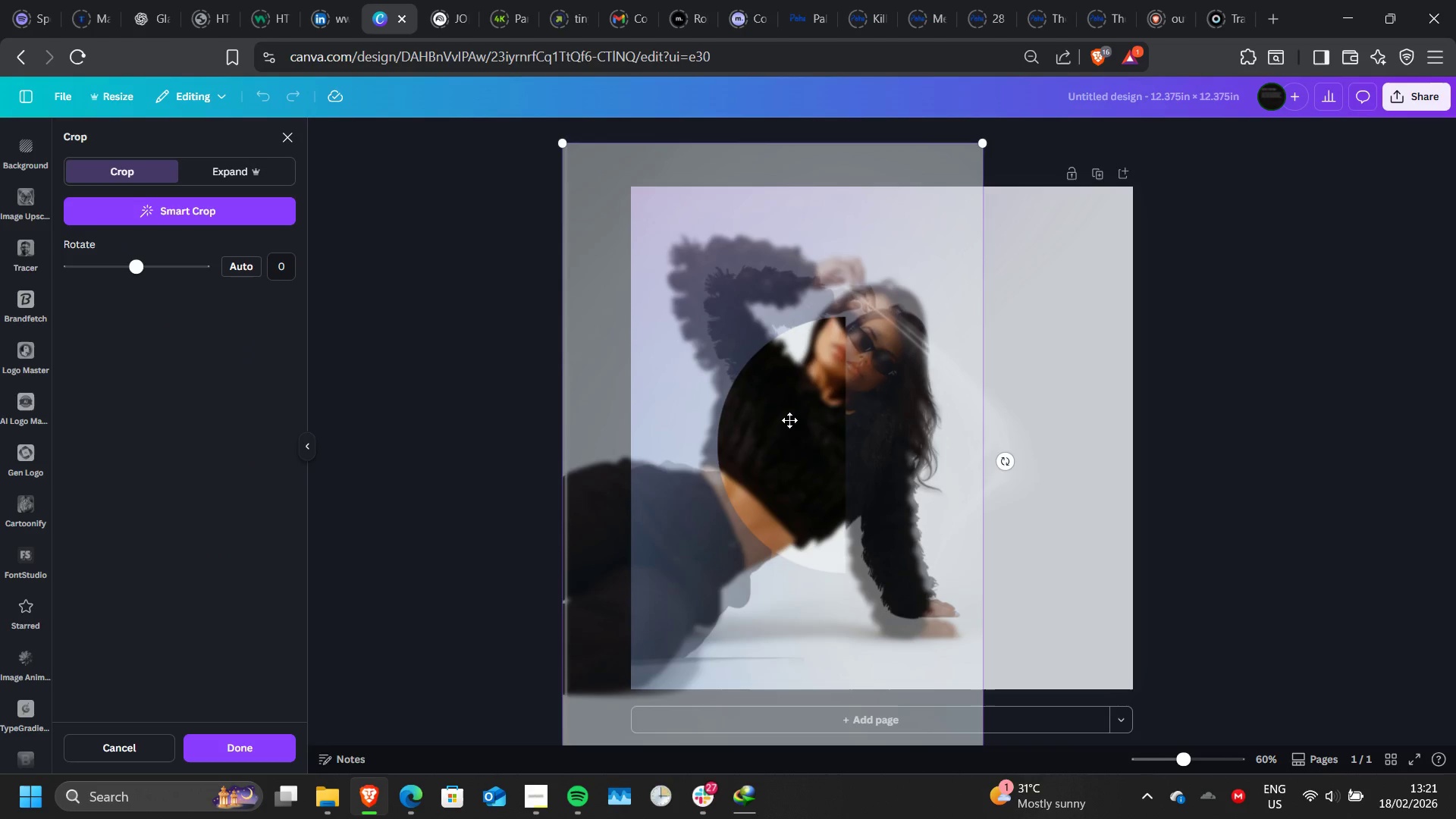 
double_click([789, 420])
 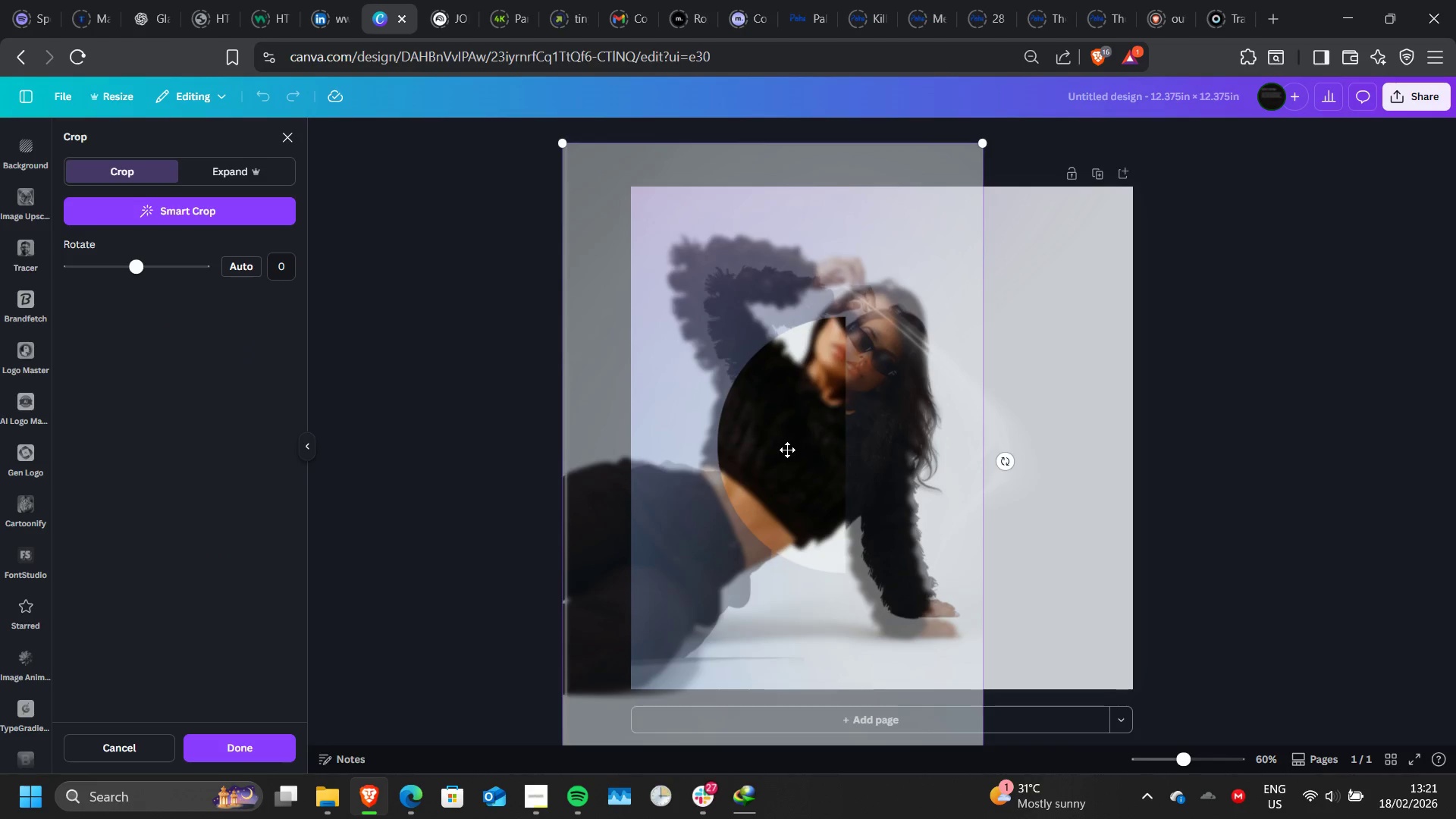 
left_click_drag(start_coordinate=[764, 453], to_coordinate=[808, 482])
 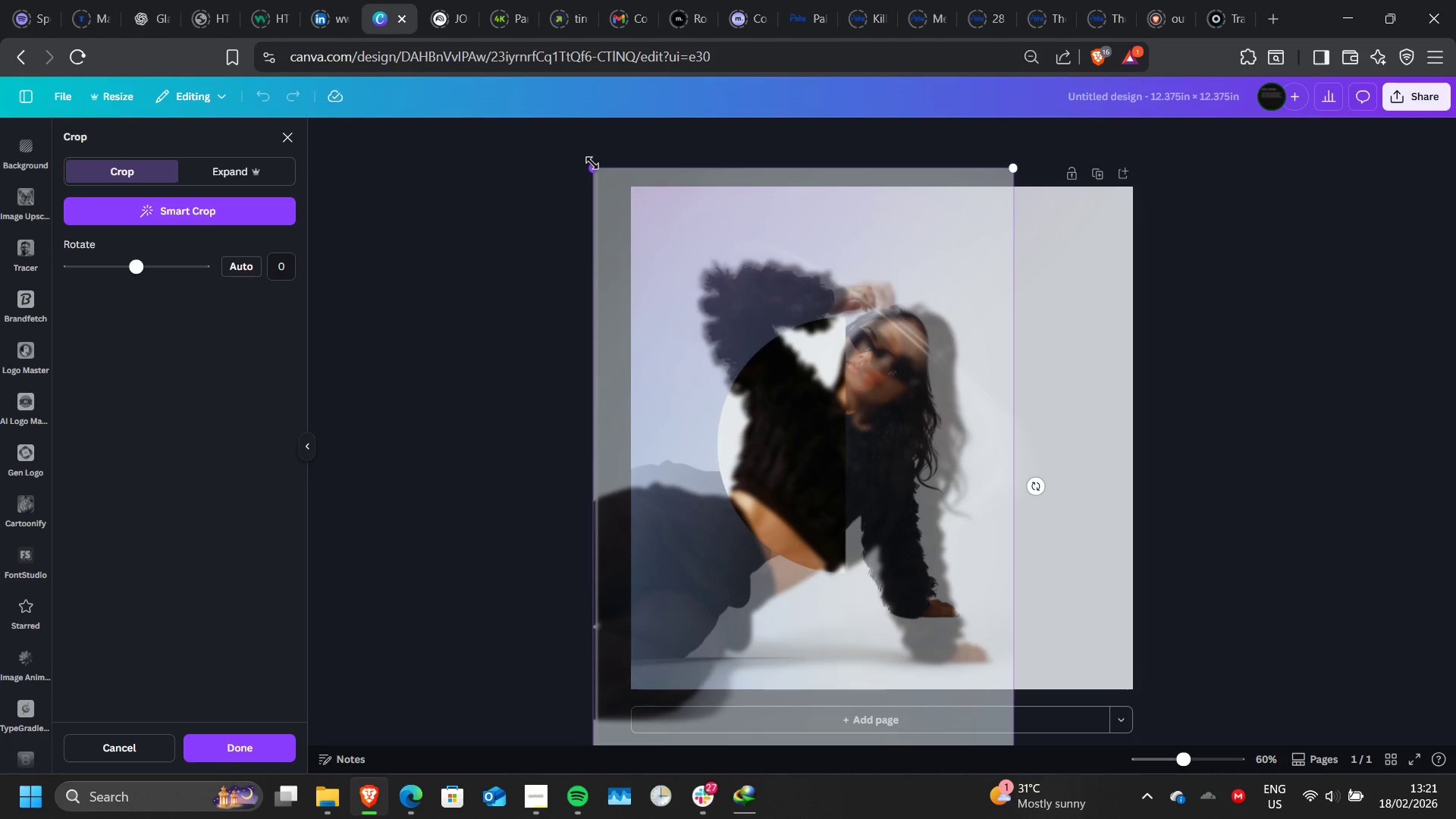 
left_click_drag(start_coordinate=[592, 163], to_coordinate=[603, 170])
 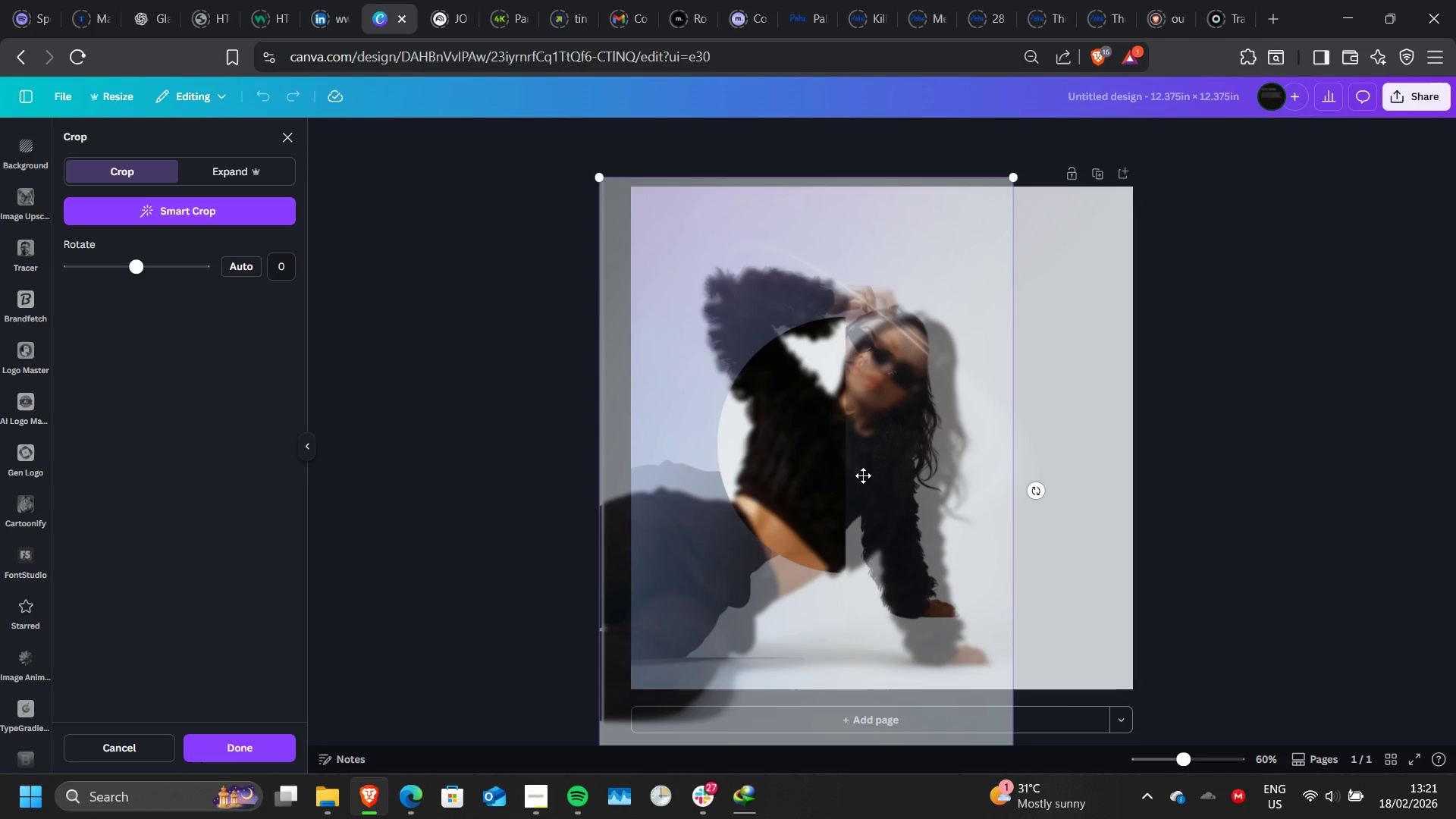 
left_click_drag(start_coordinate=[863, 475], to_coordinate=[840, 464])
 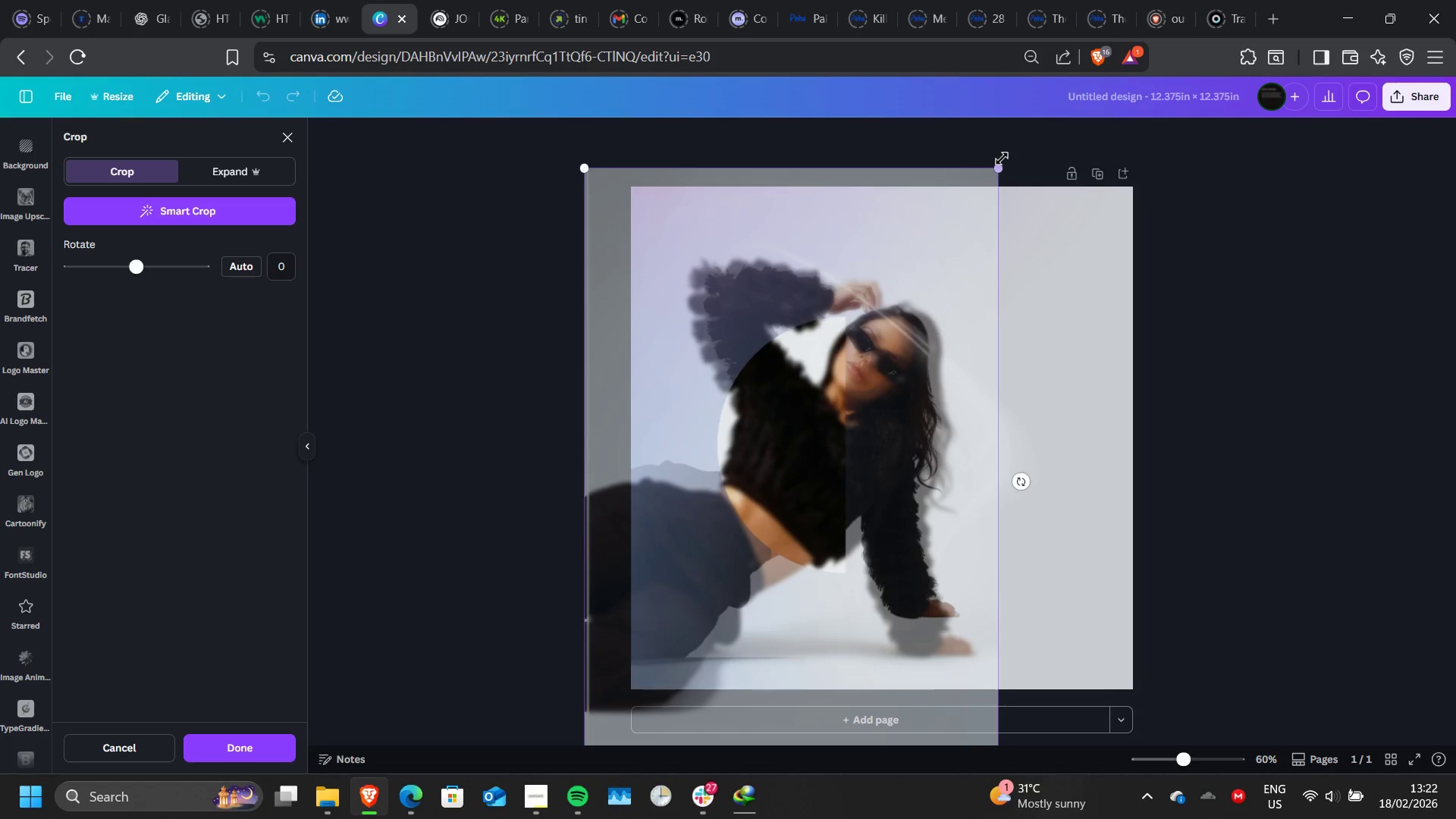 
left_click_drag(start_coordinate=[1002, 161], to_coordinate=[987, 175])
 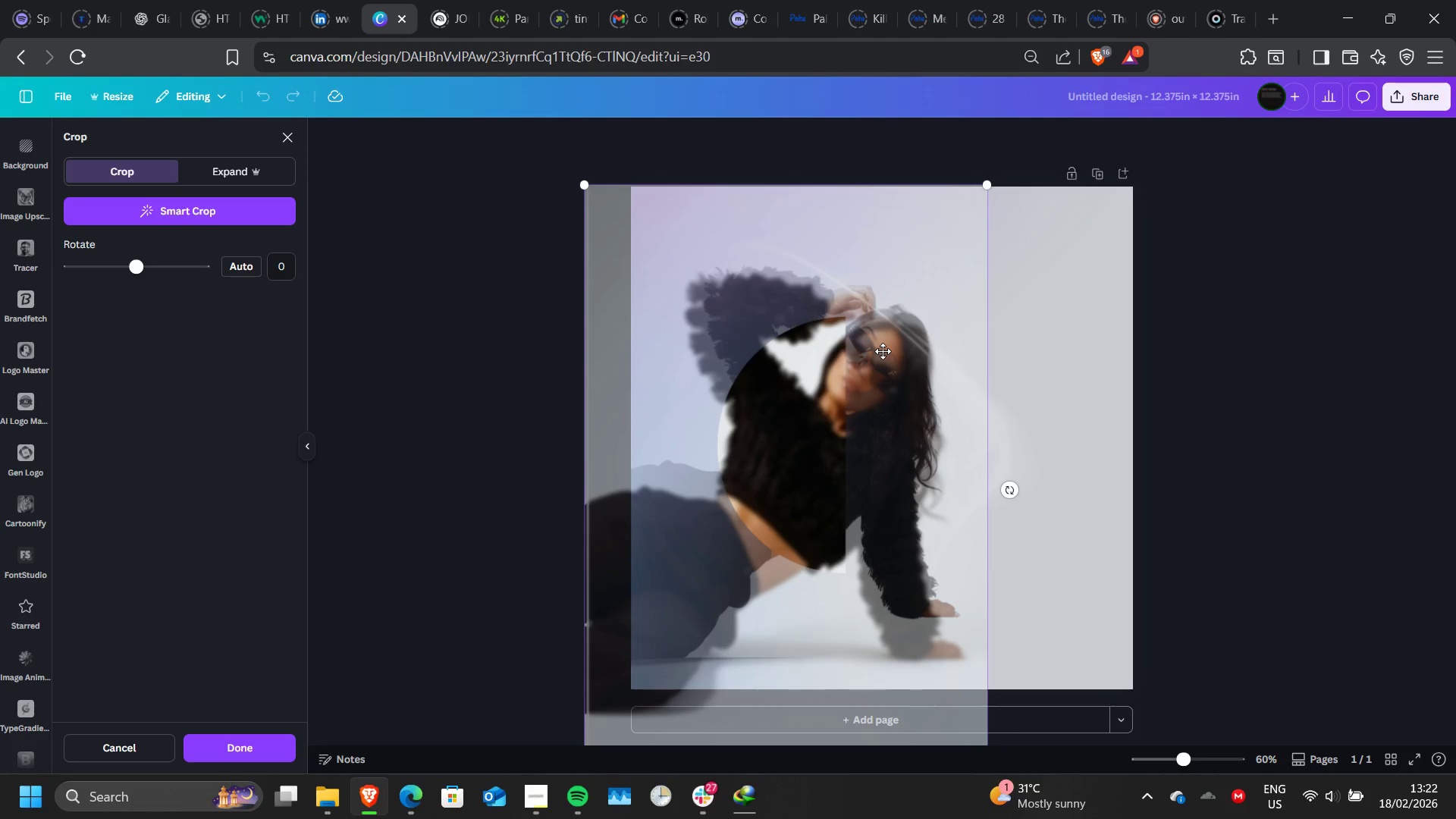 
left_click_drag(start_coordinate=[883, 351], to_coordinate=[902, 336])
 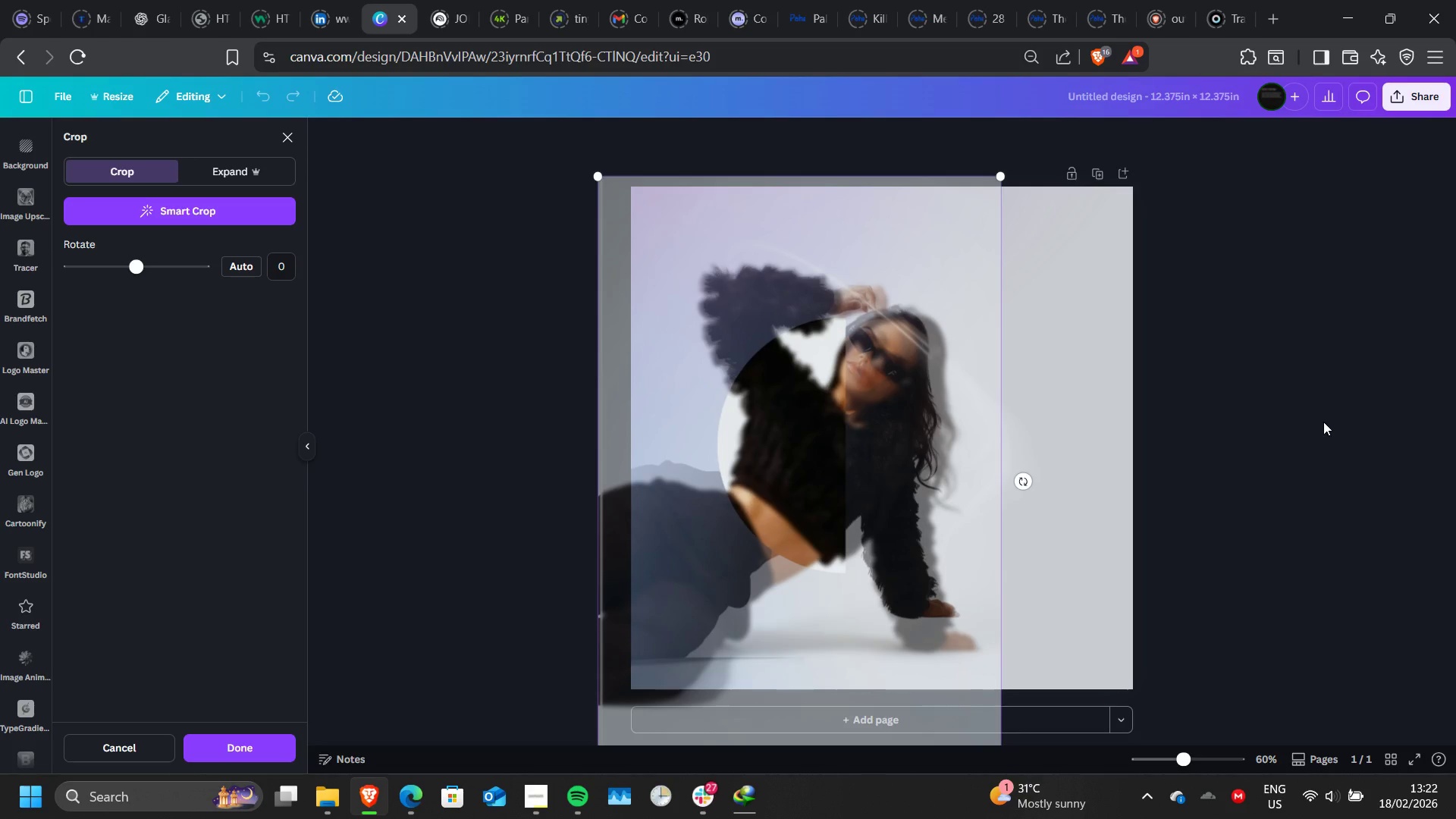 
left_click([1323, 422])
 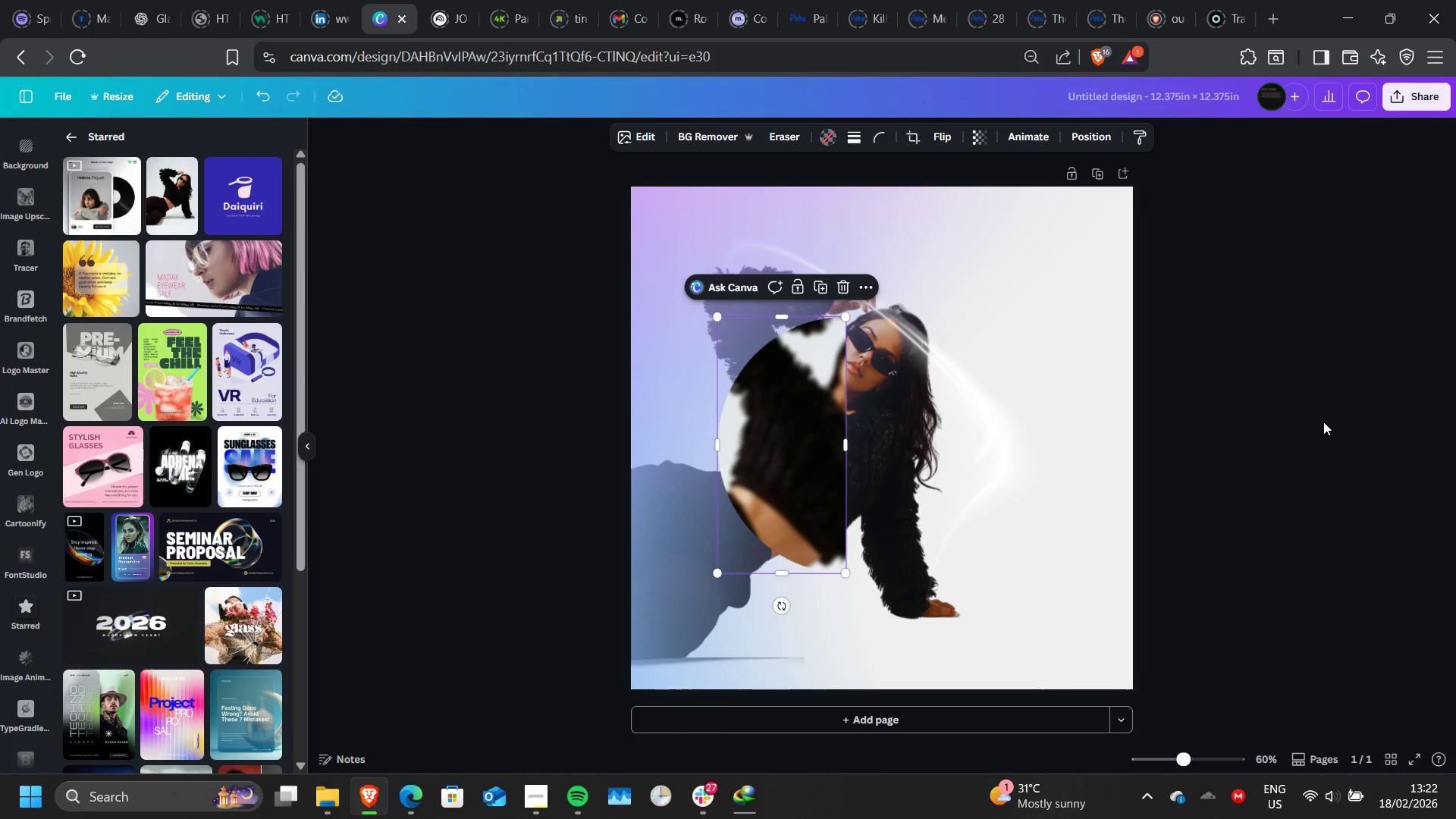 
left_click([1323, 422])
 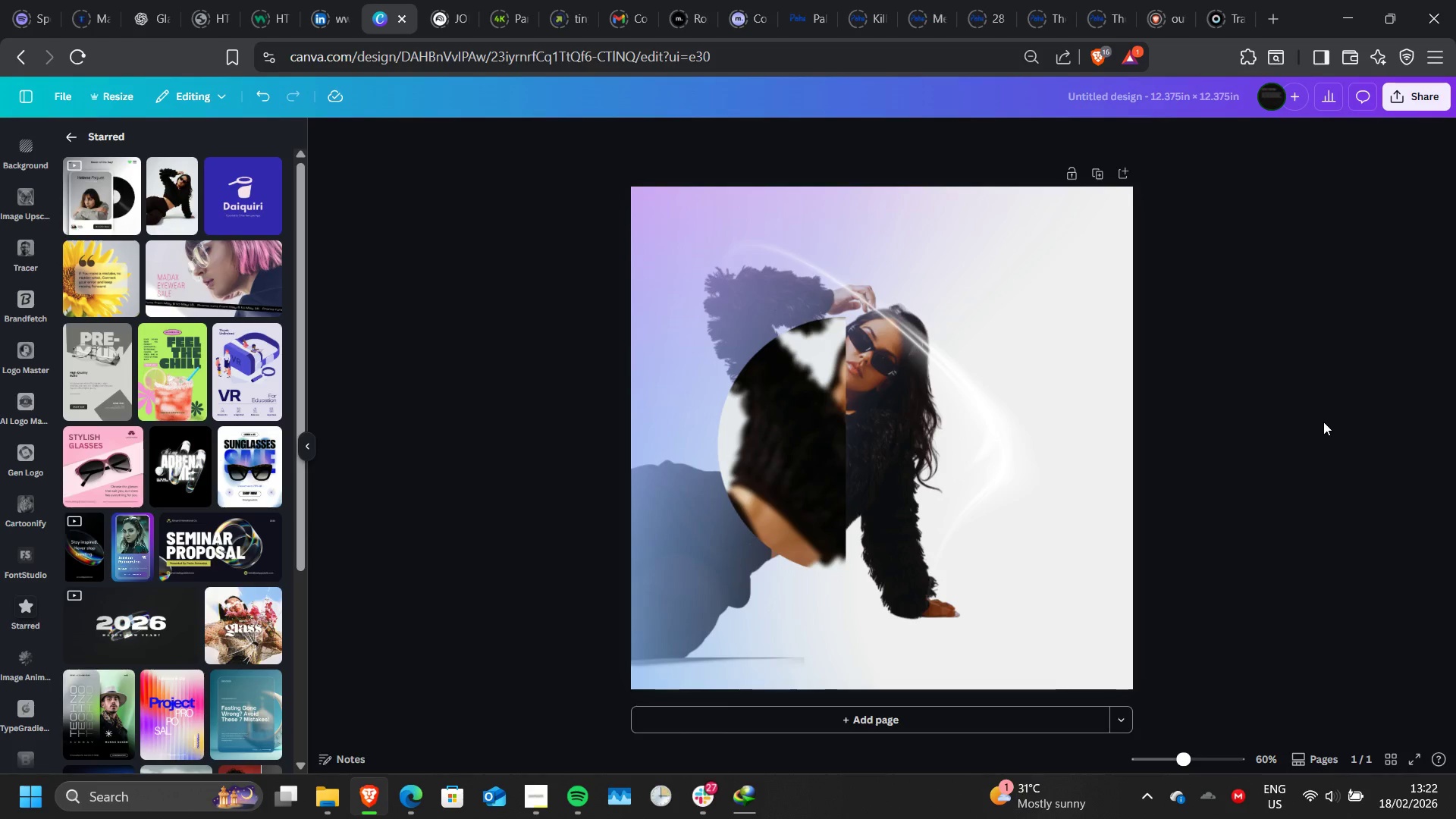 
wait(14.06)
 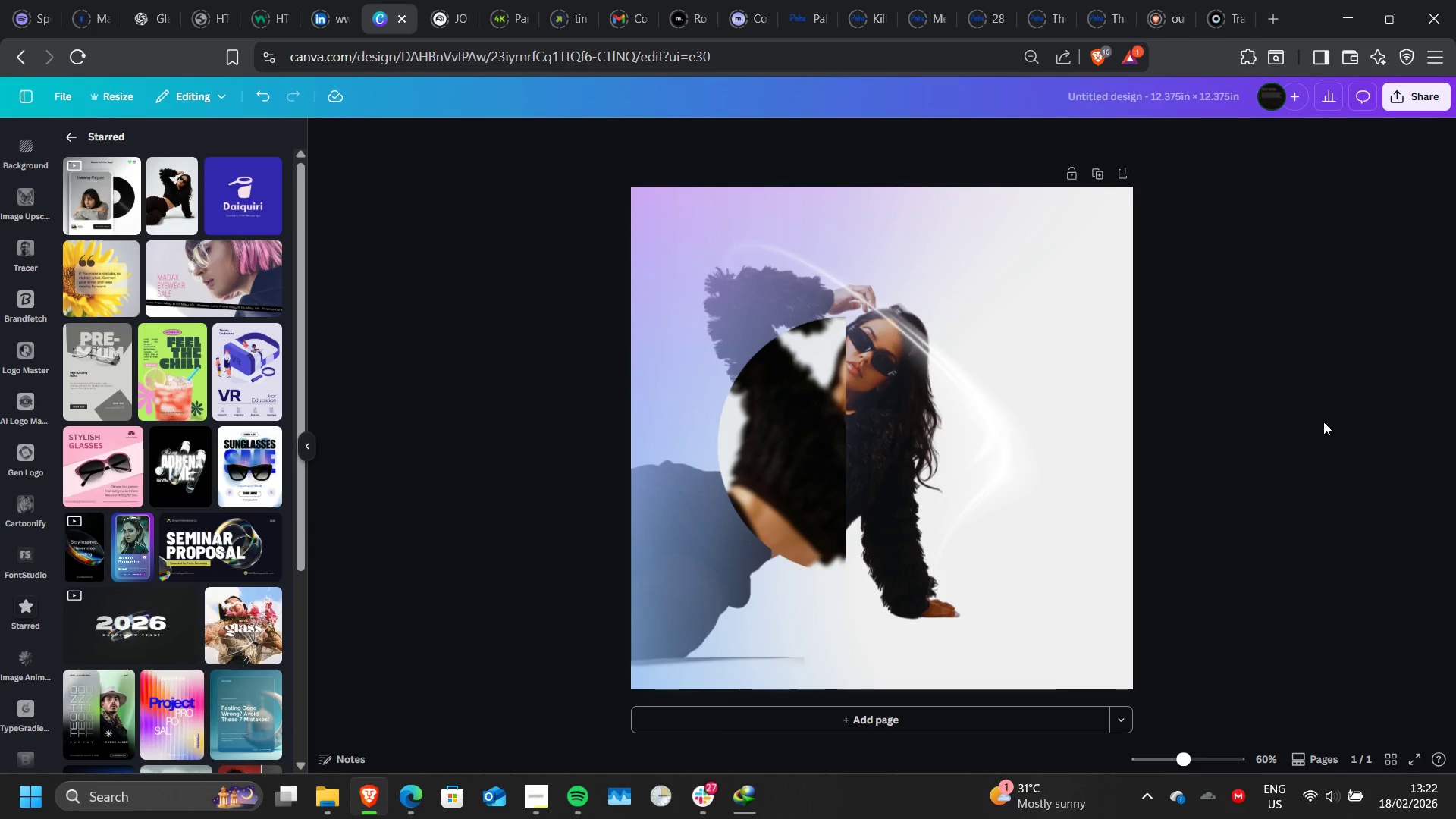 
left_click([756, 422])
 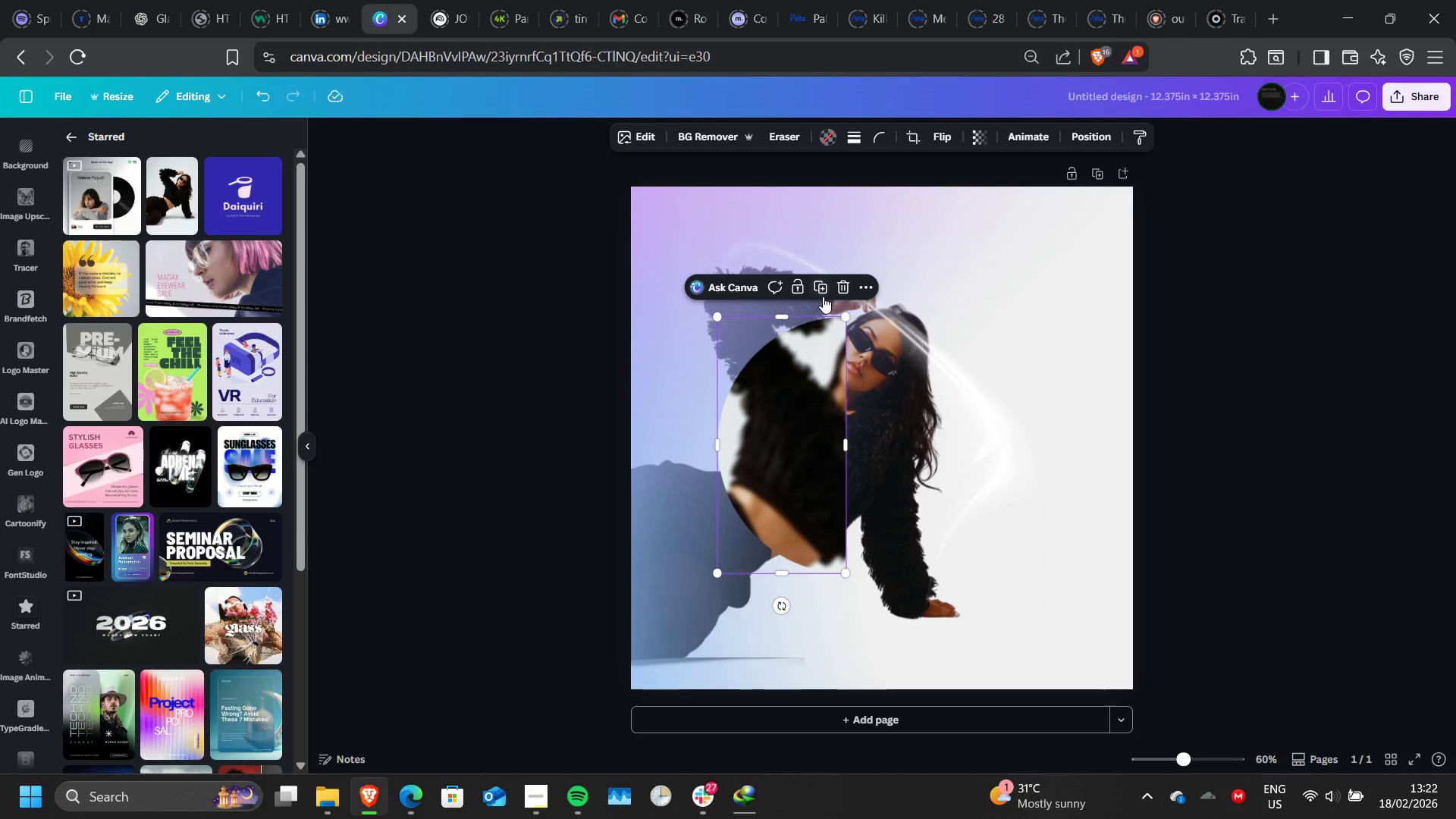 
left_click([823, 296])
 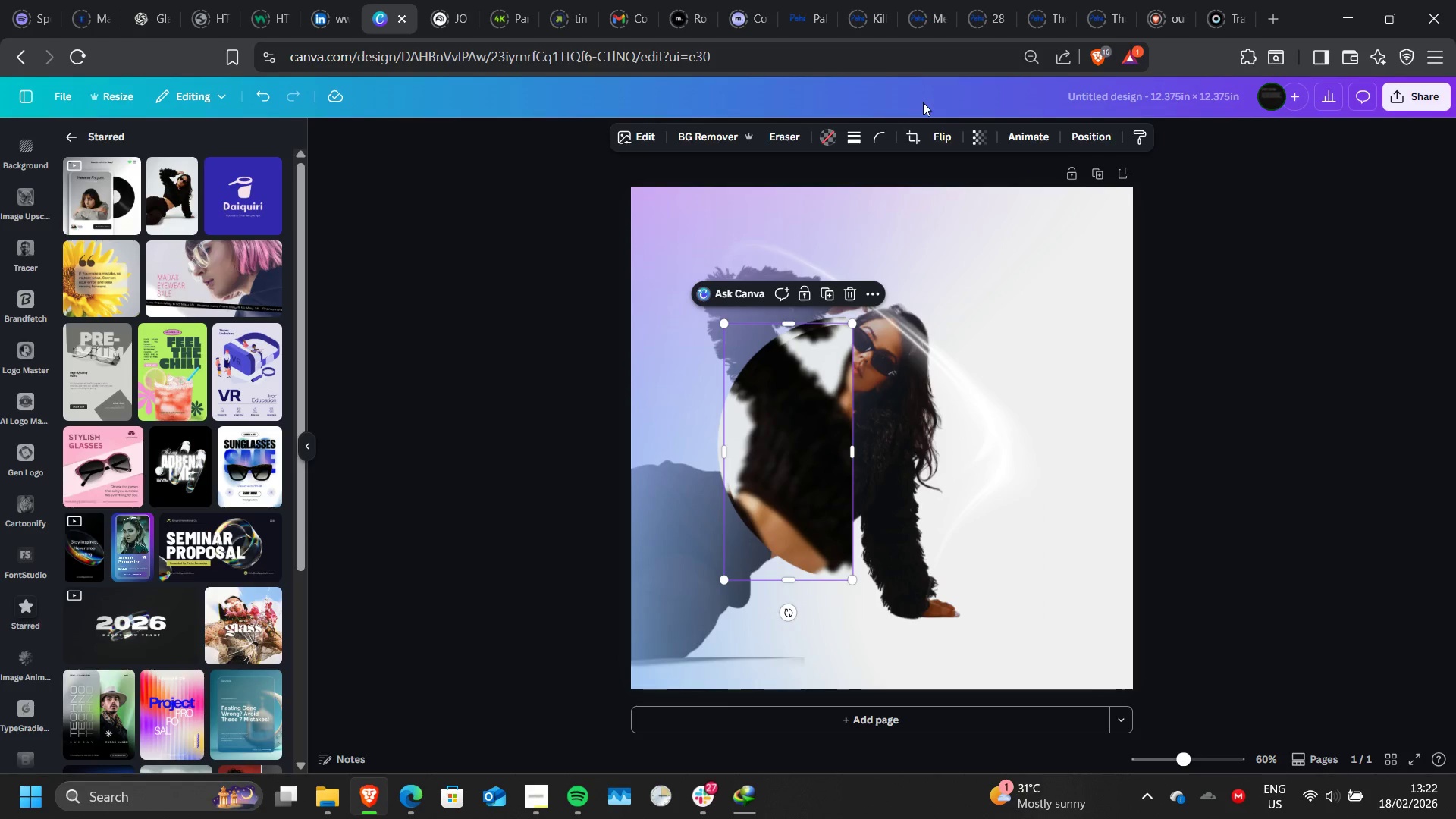 
left_click([944, 130])
 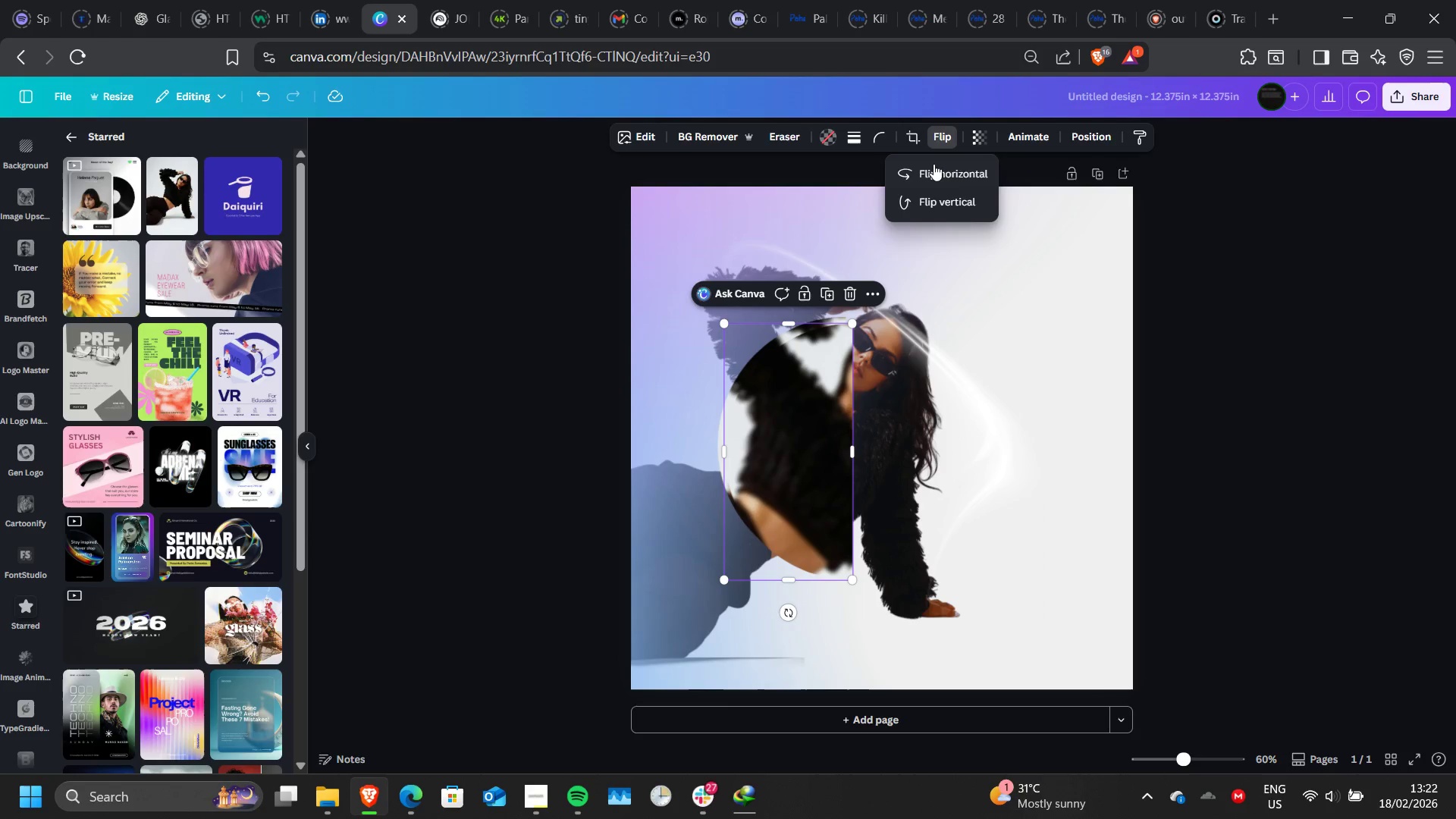 
left_click([934, 164])
 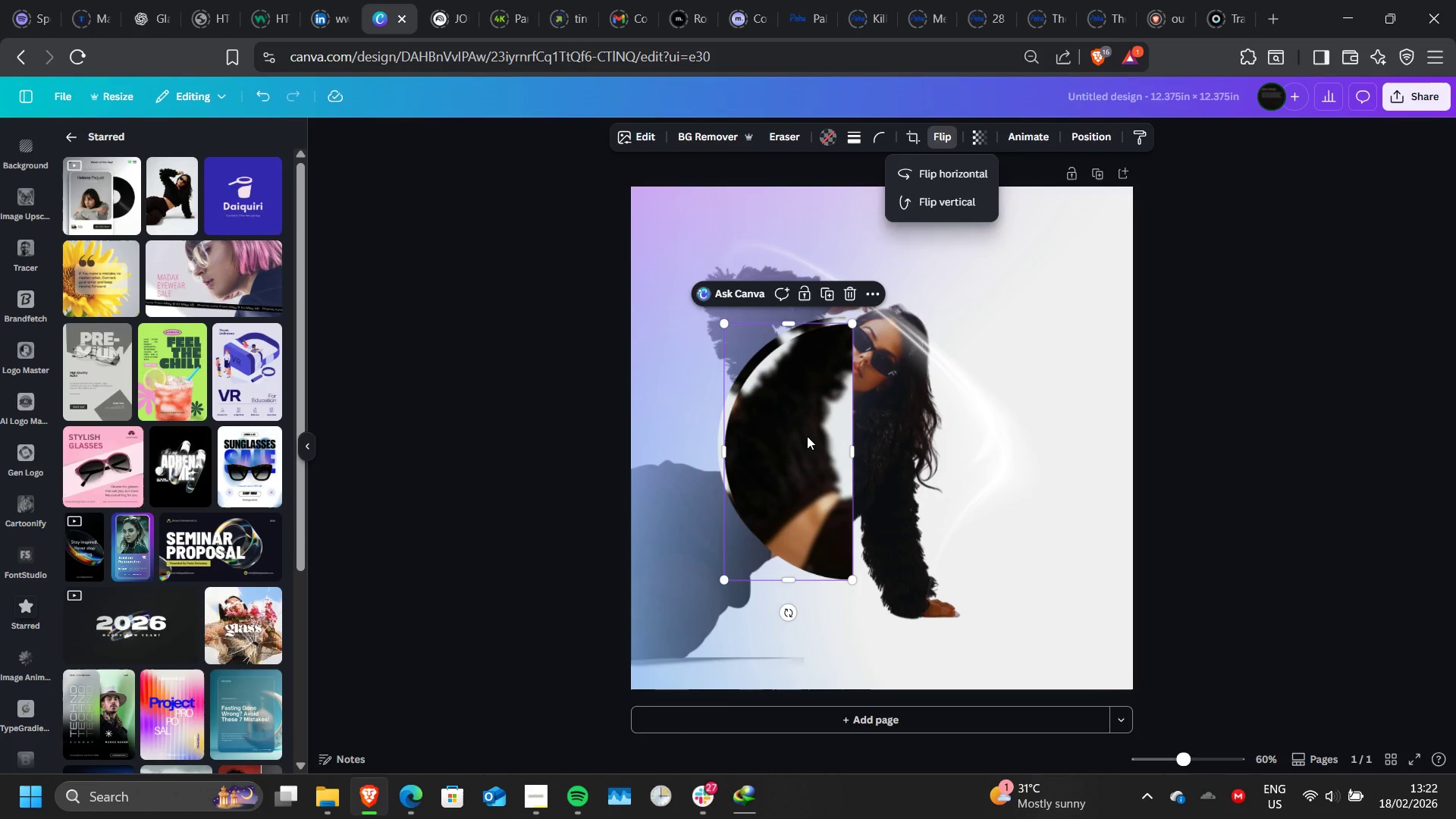 
left_click_drag(start_coordinate=[807, 436], to_coordinate=[959, 457])
 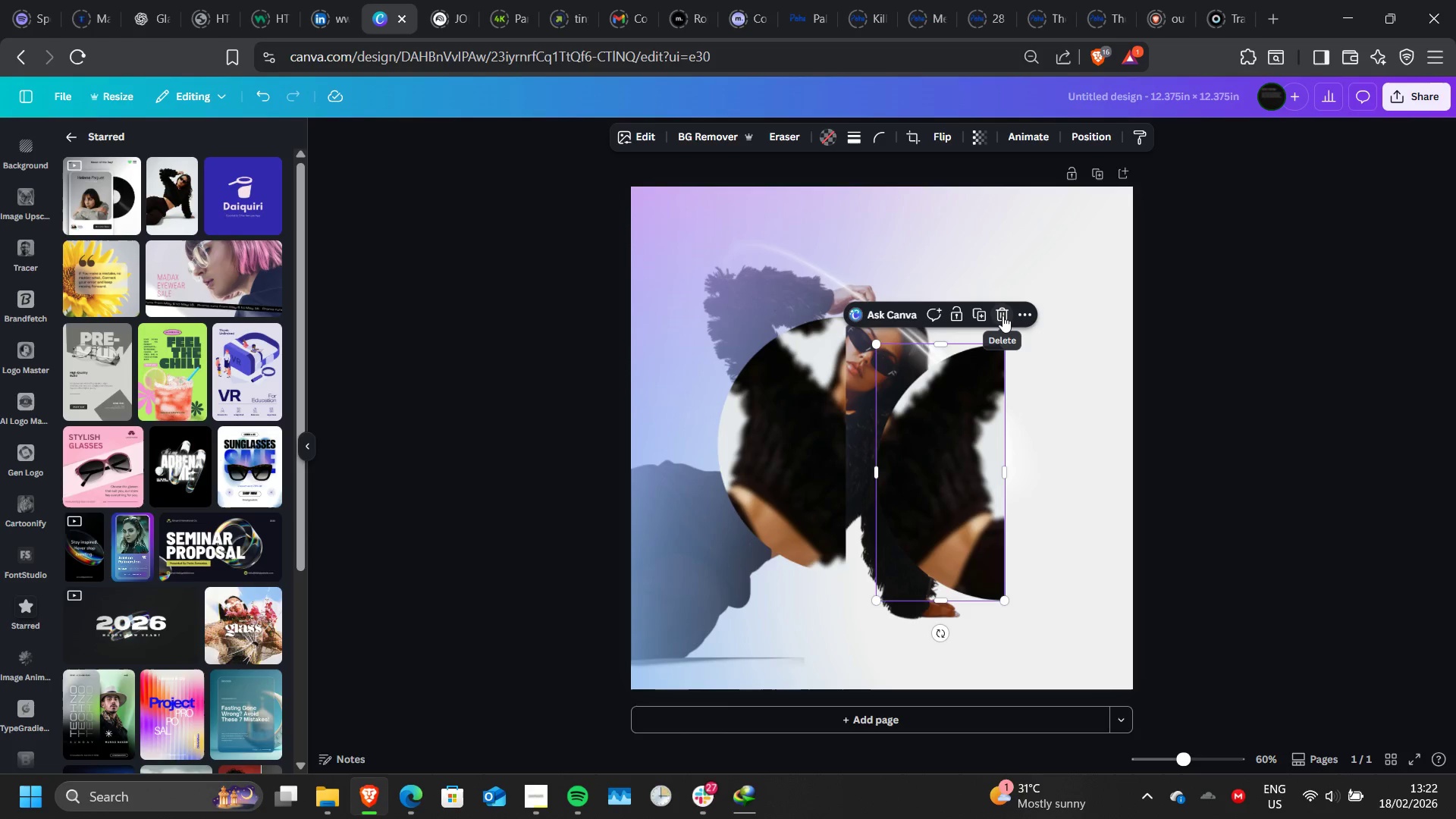 
left_click([1003, 315])
 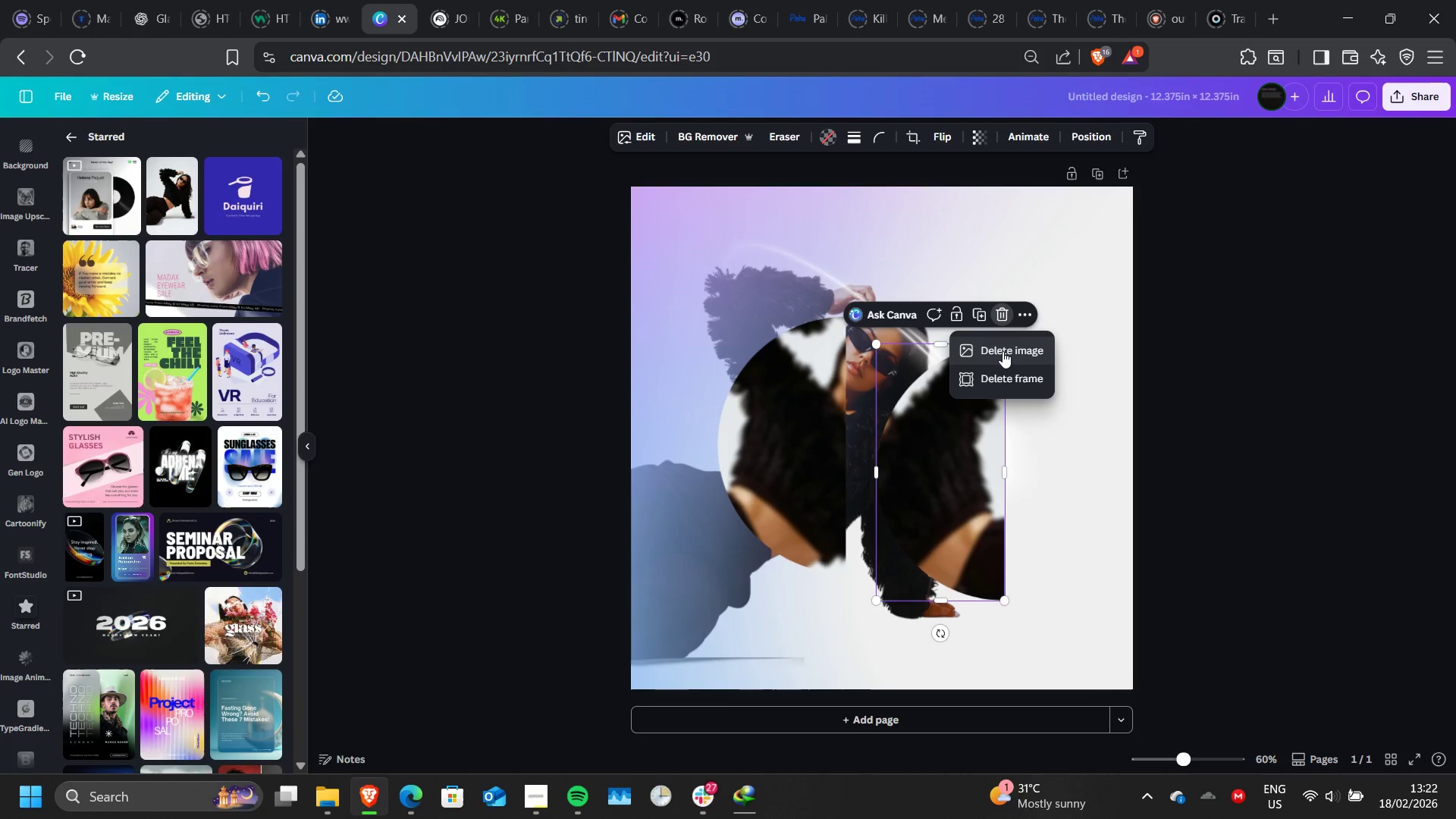 
left_click([1003, 351])
 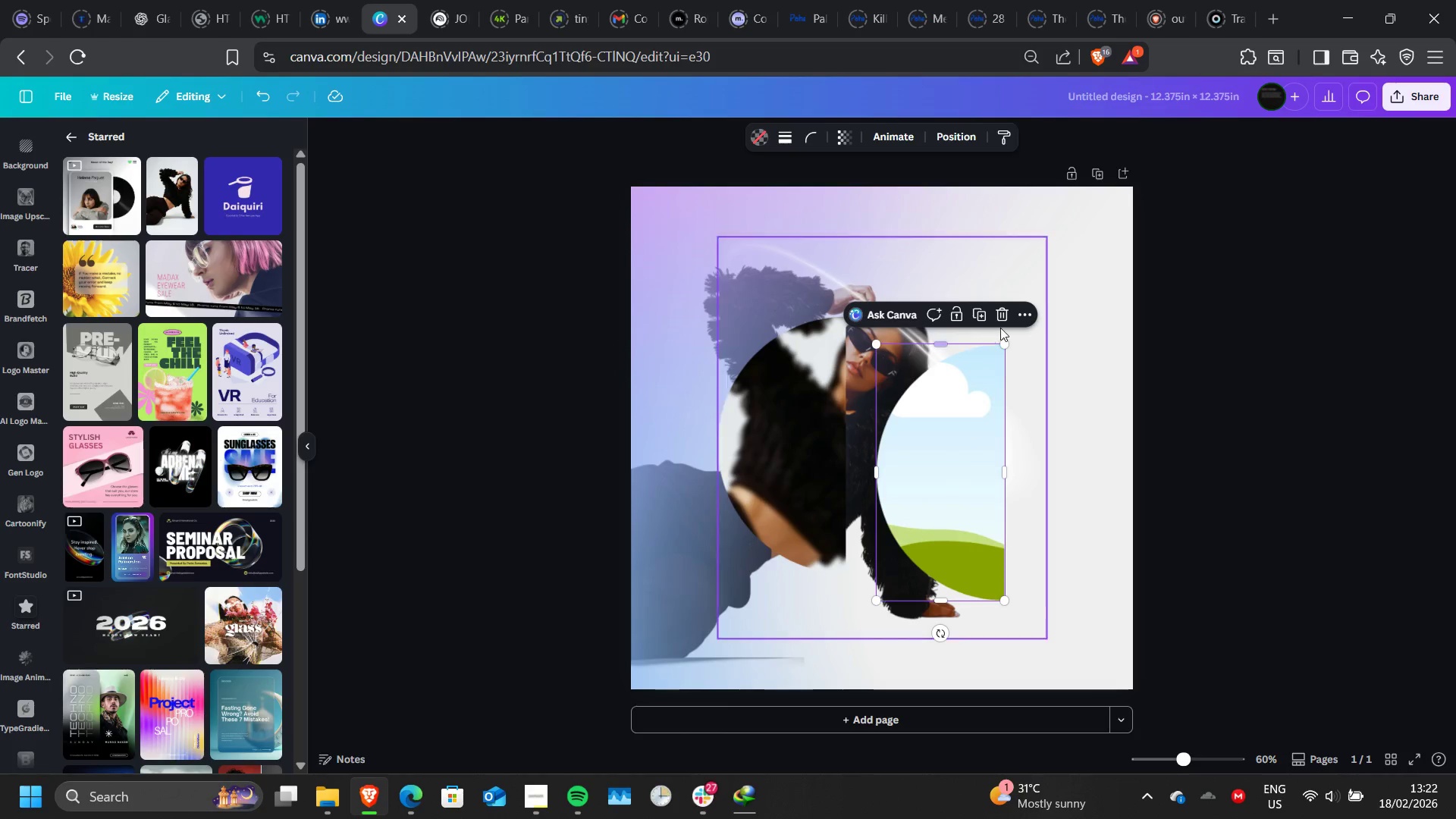 
left_click([1005, 318])
 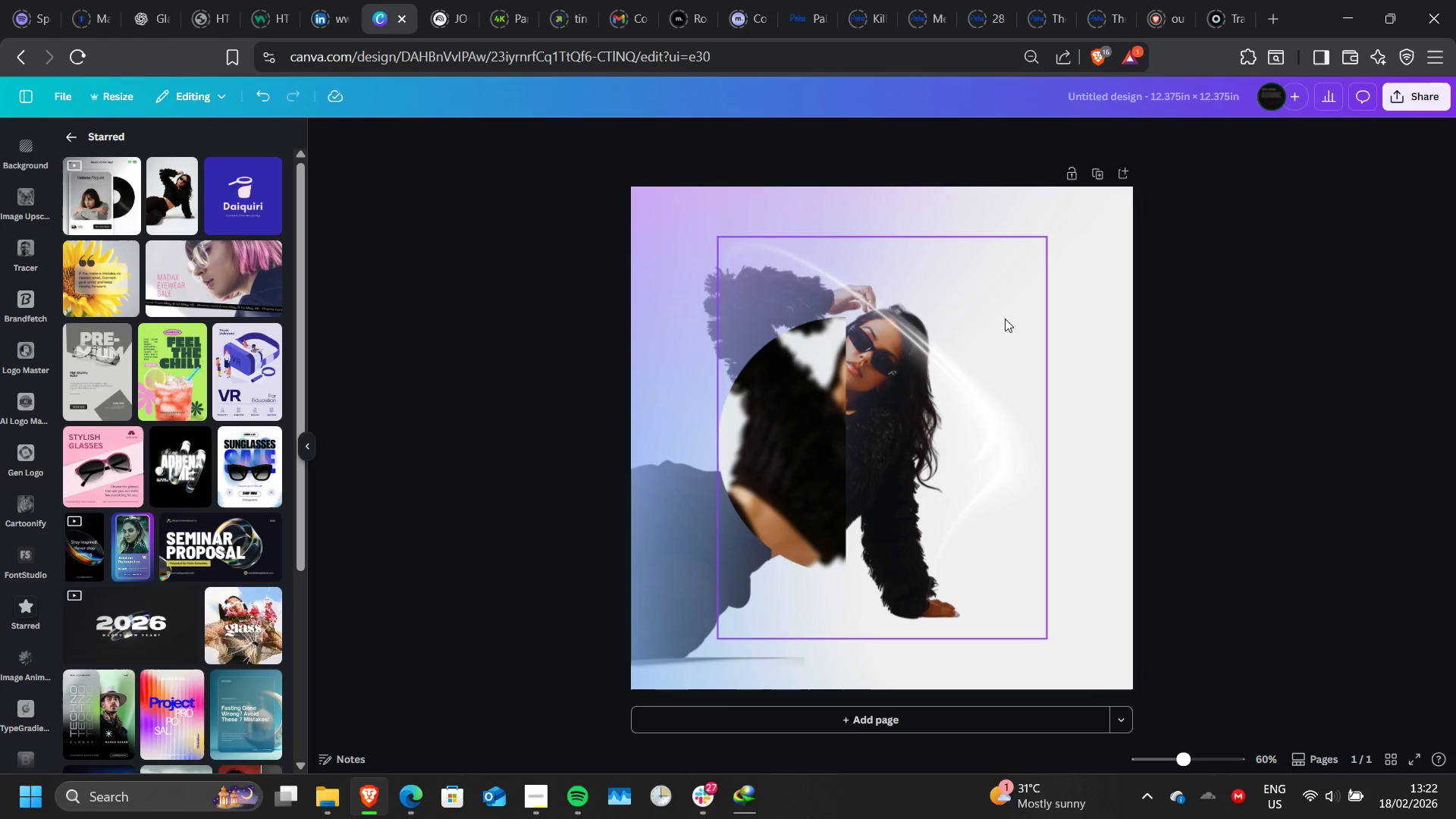 
wait(8.28)
 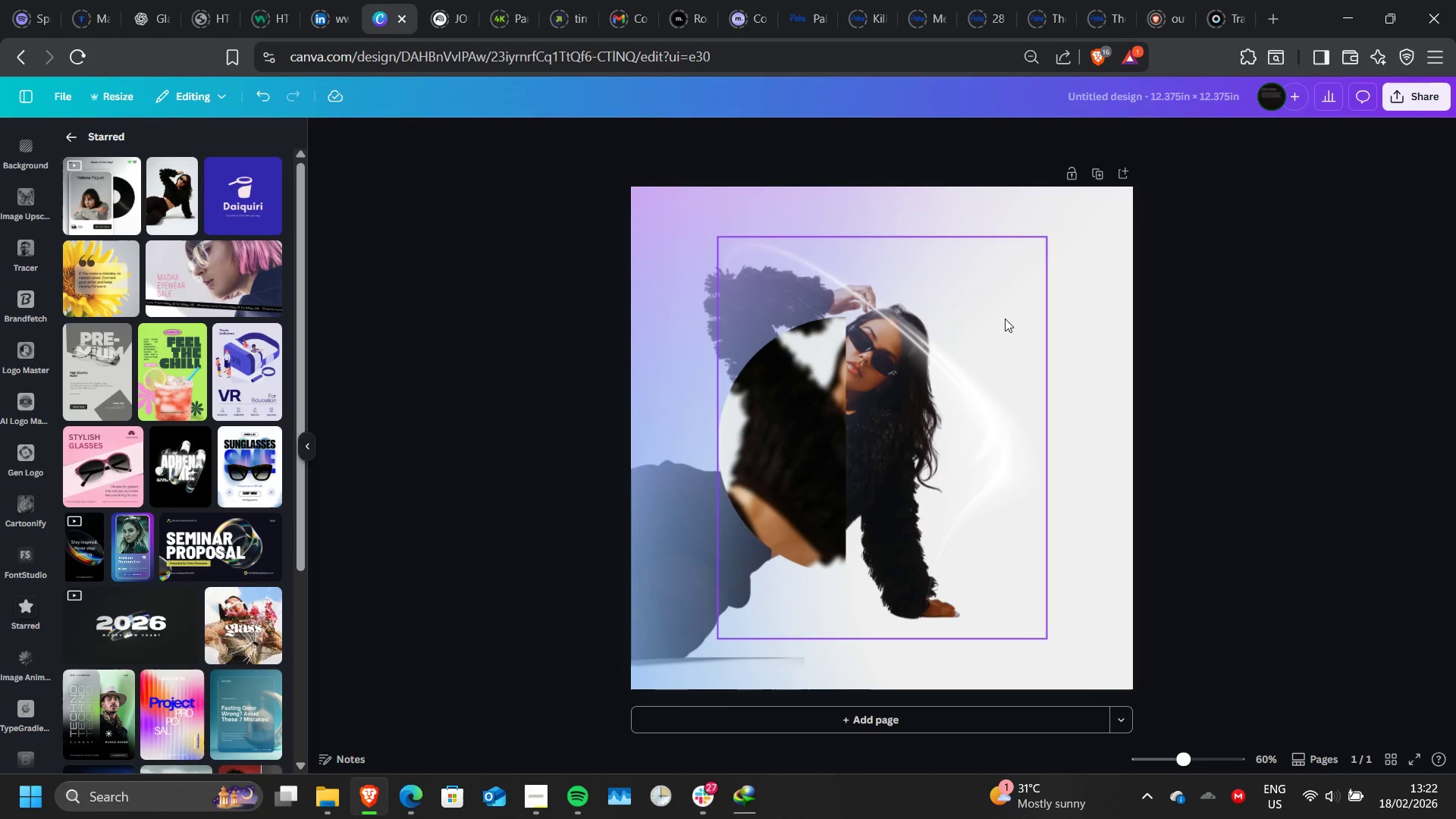 
left_click([800, 443])
 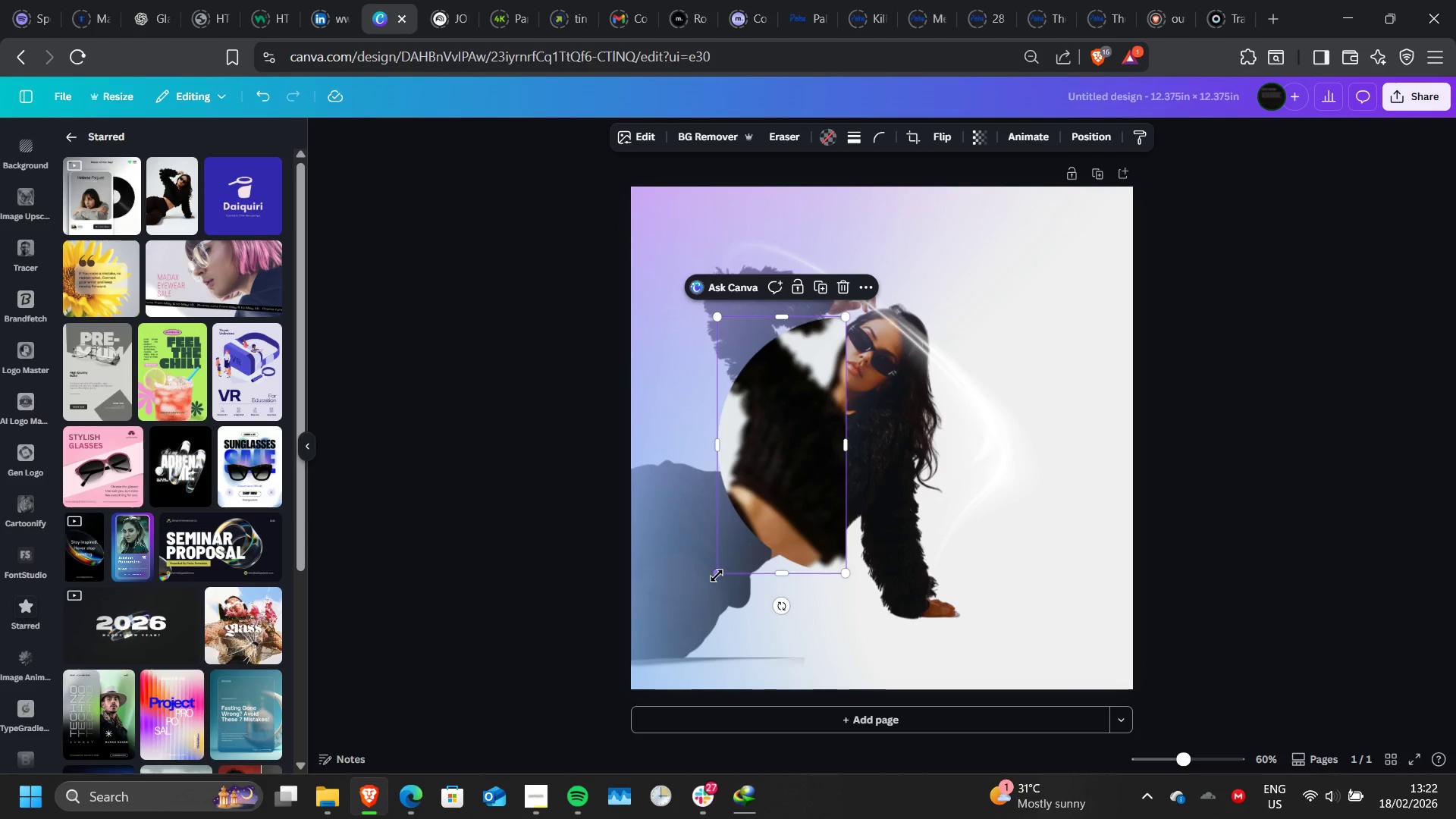 
left_click_drag(start_coordinate=[717, 575], to_coordinate=[662, 723])
 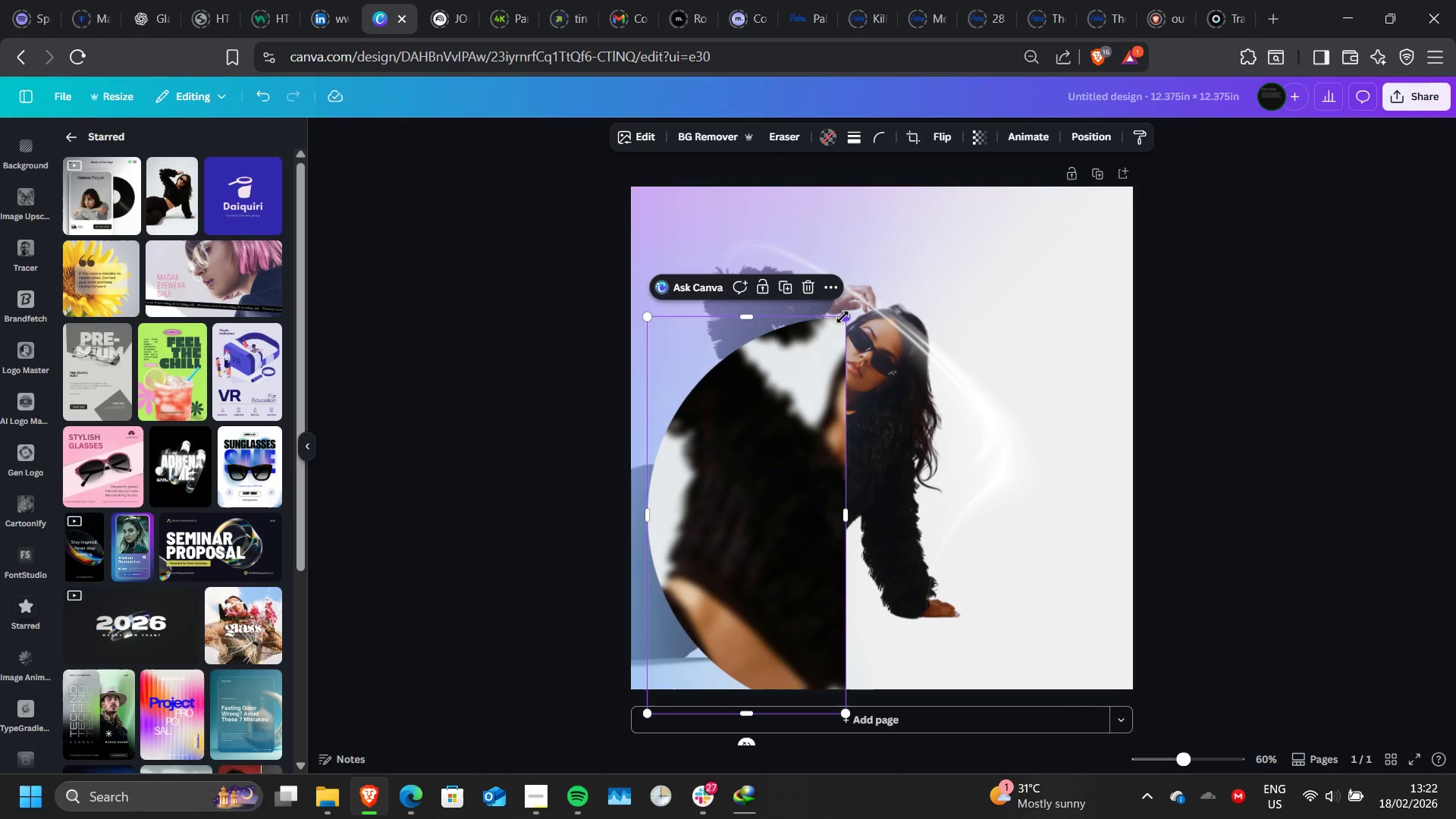 
left_click_drag(start_coordinate=[843, 317], to_coordinate=[949, 244])
 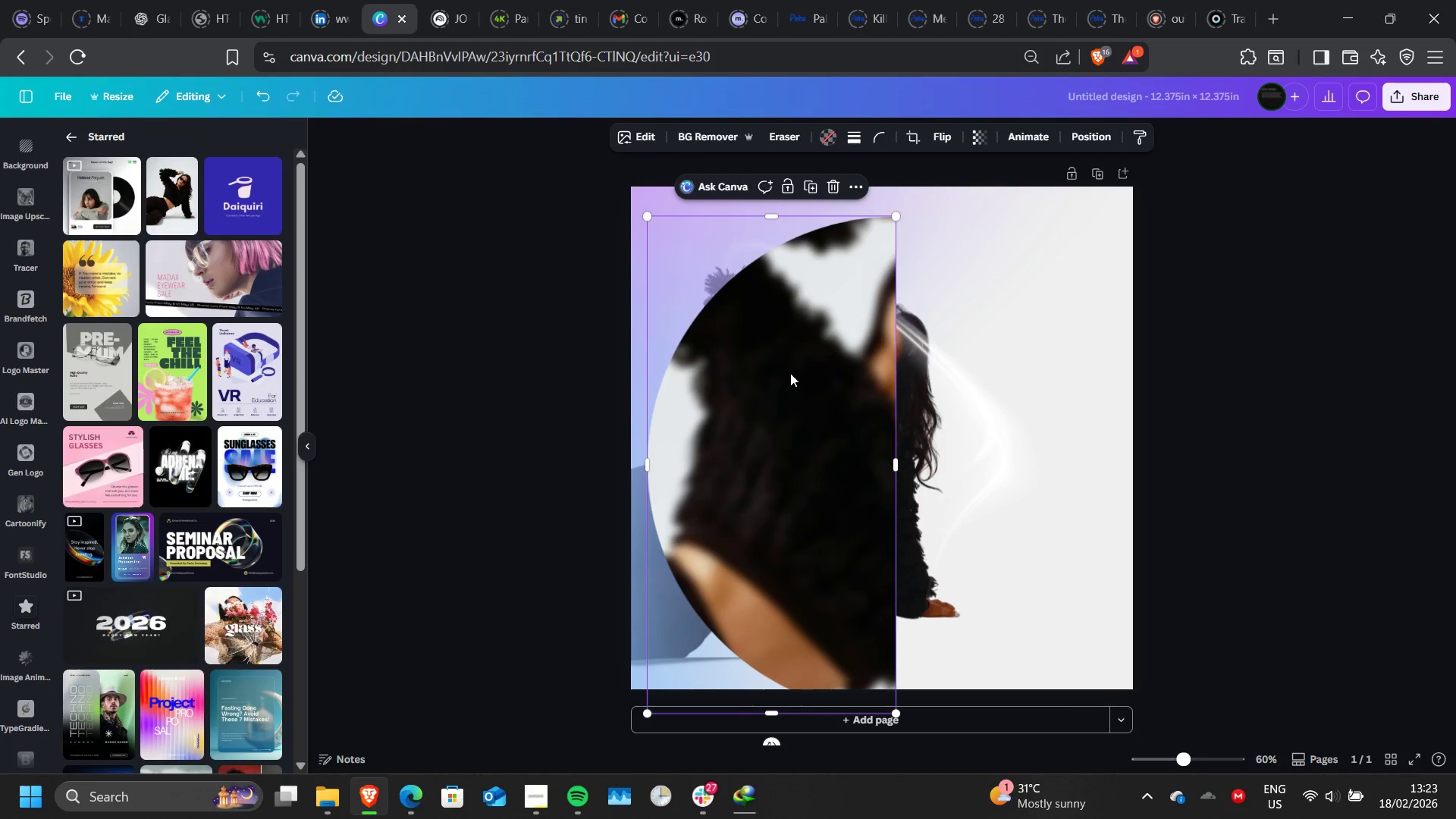 
left_click_drag(start_coordinate=[790, 373], to_coordinate=[769, 352])
 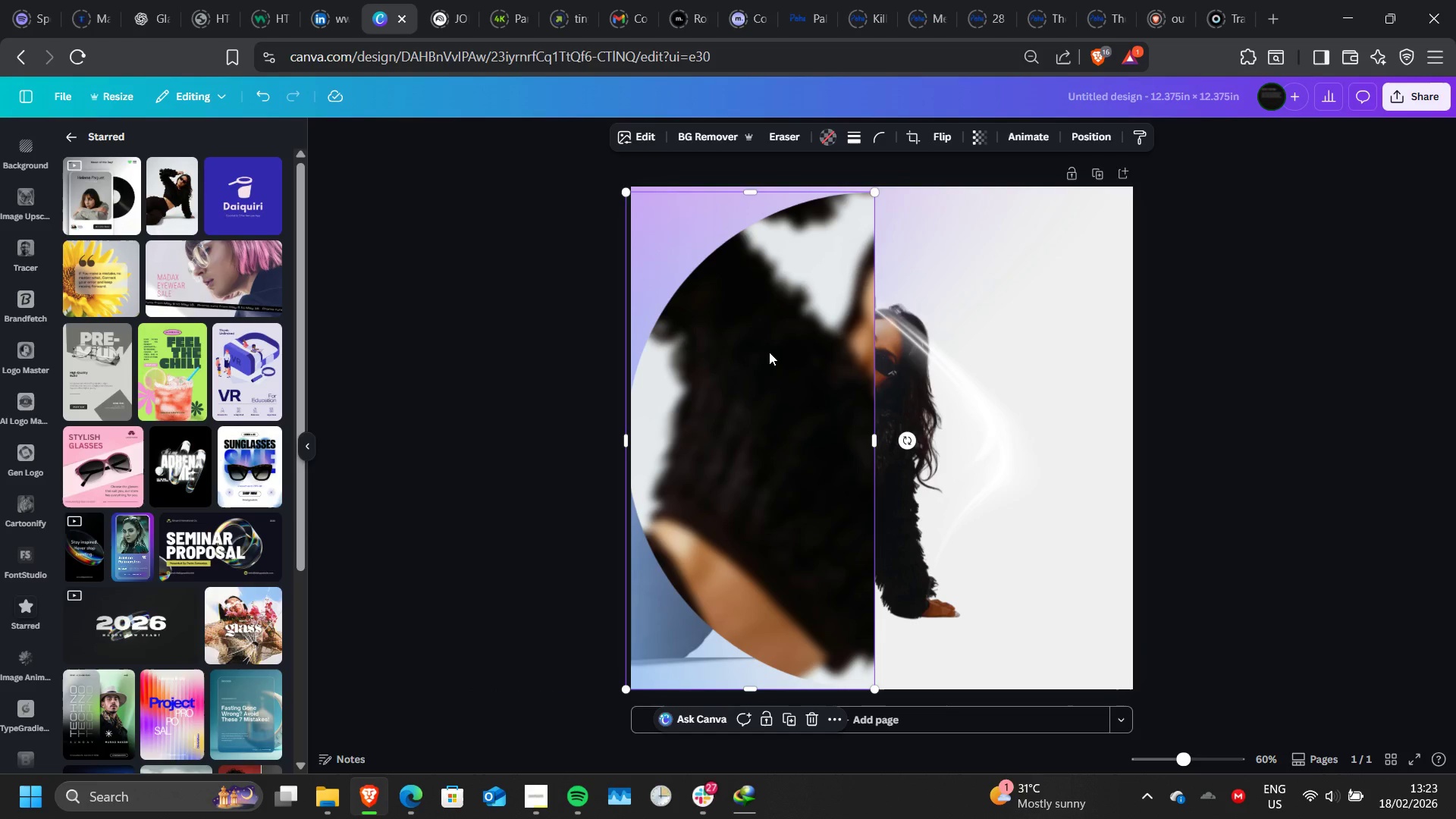 
left_click_drag(start_coordinate=[769, 352], to_coordinate=[778, 355])
 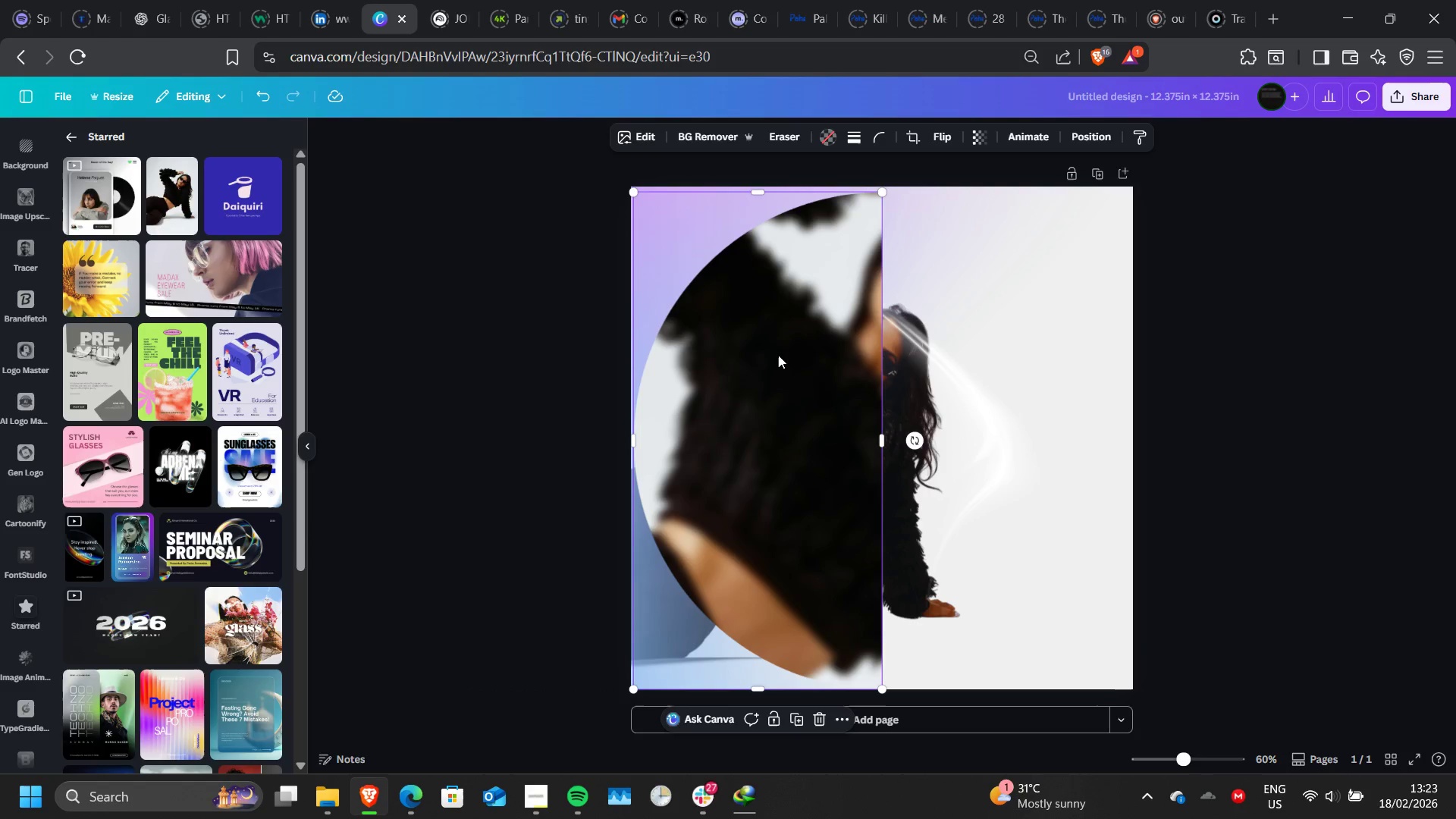 
double_click([778, 355])
 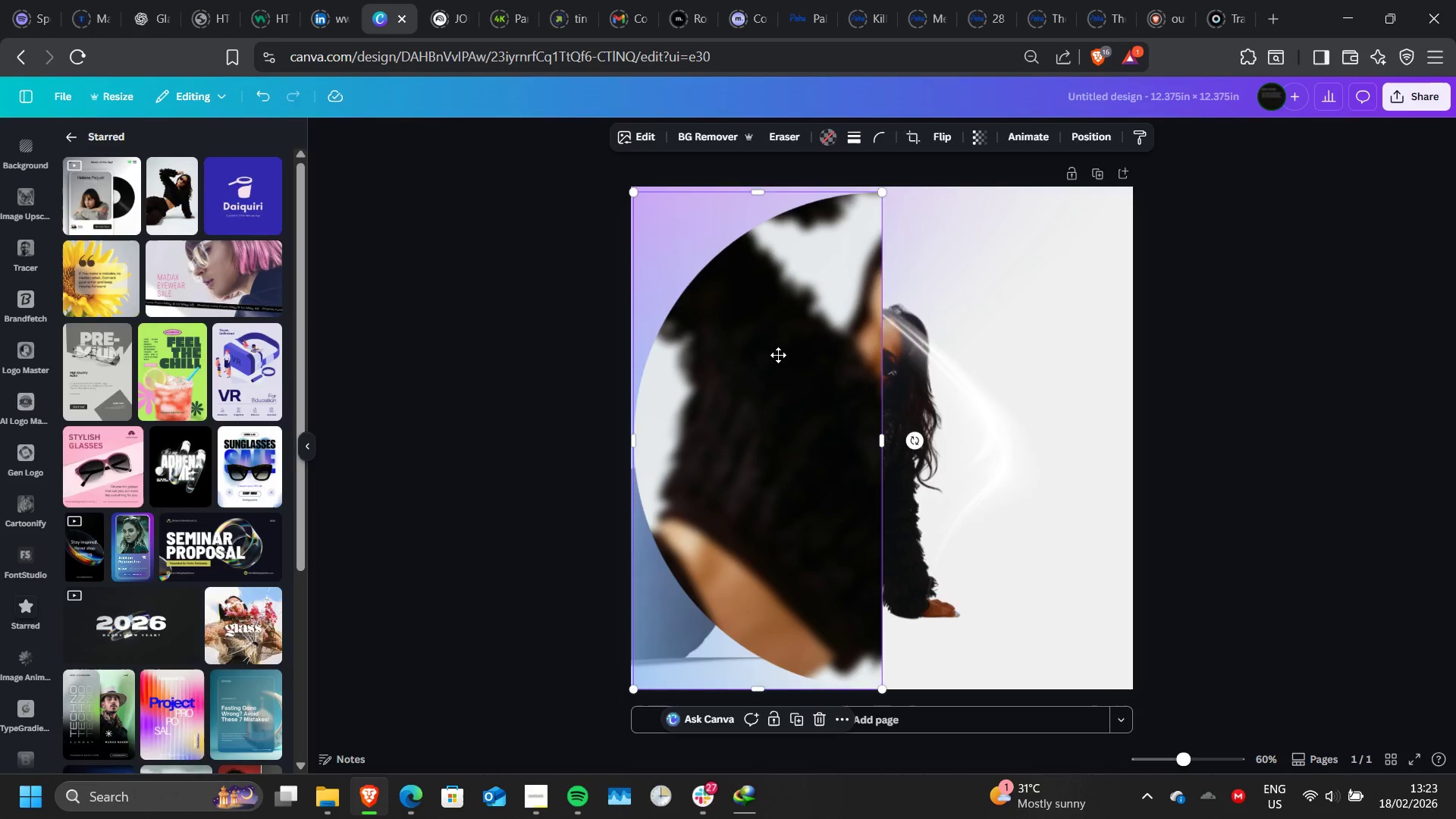 
triple_click([778, 355])
 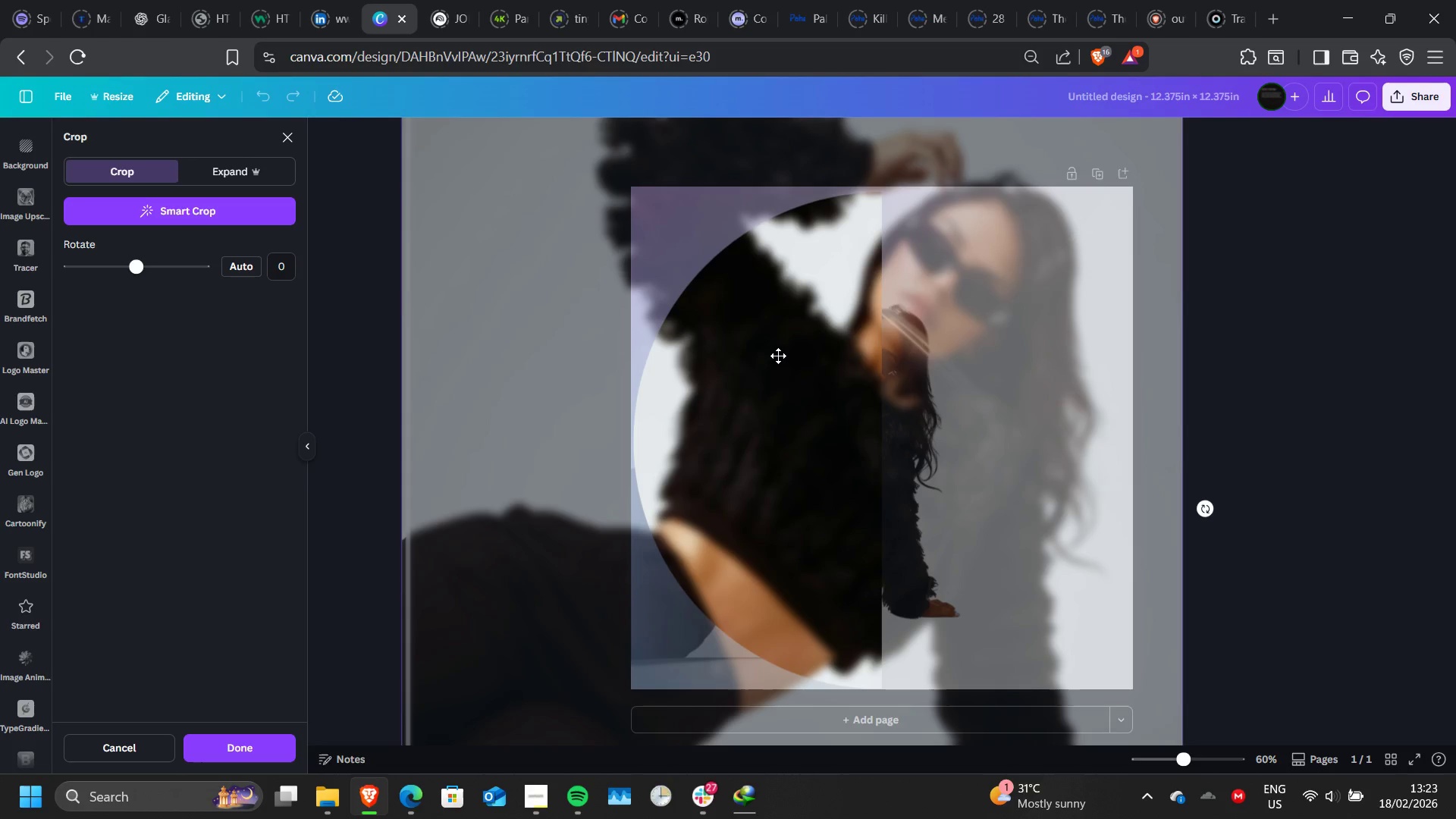 
left_click_drag(start_coordinate=[778, 356], to_coordinate=[651, 438])
 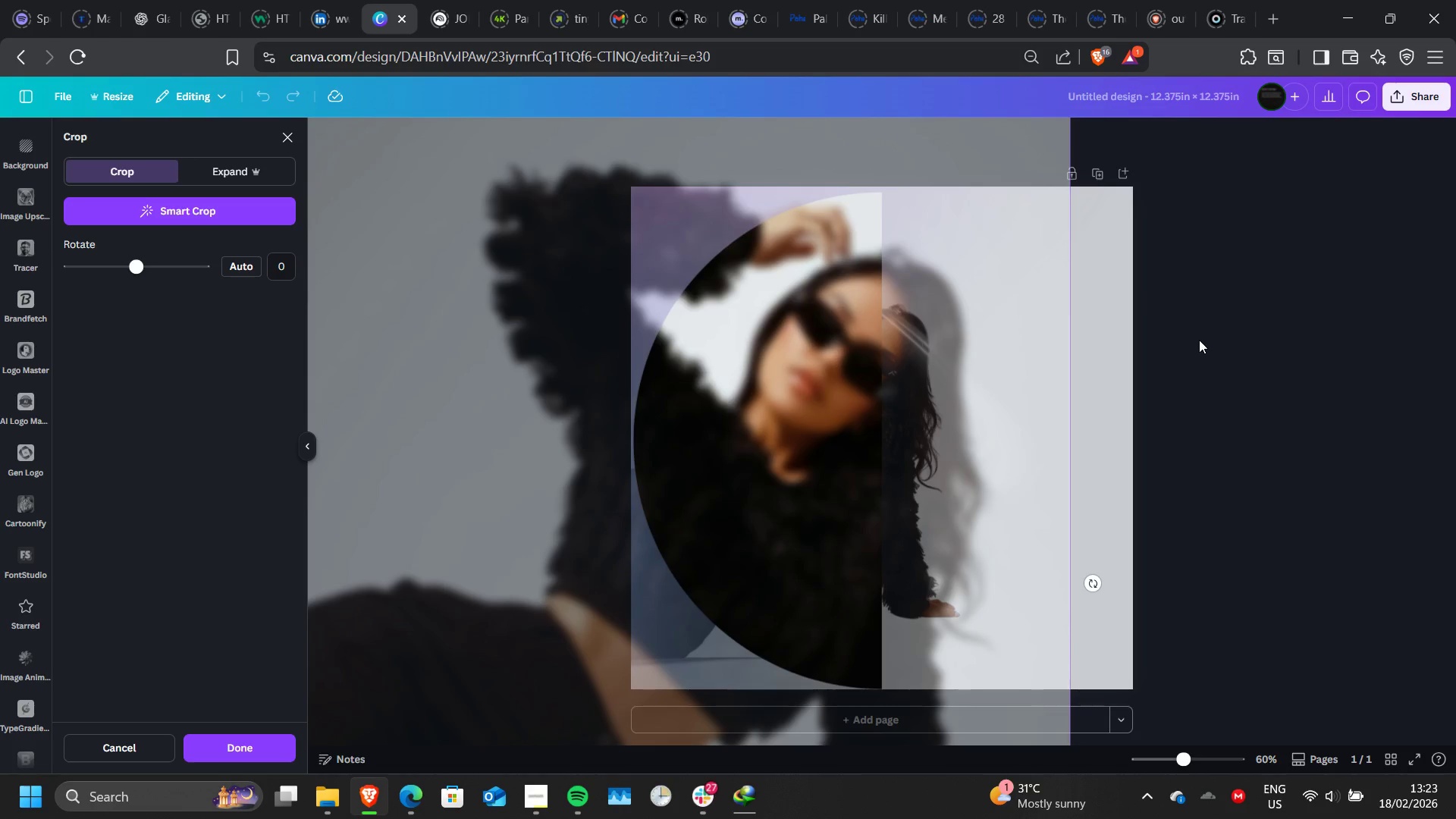 
left_click([1199, 340])
 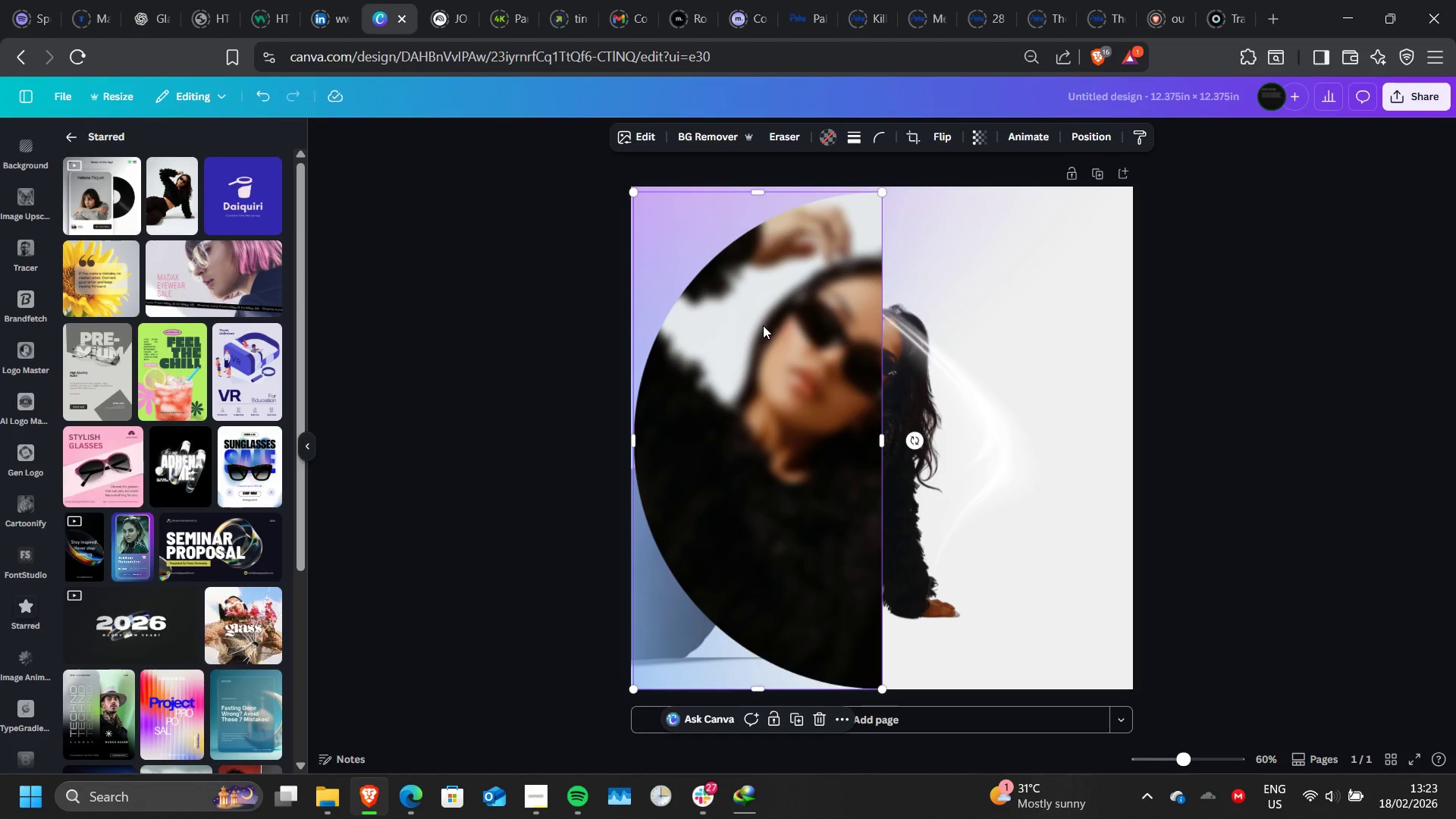 
double_click([762, 325])
 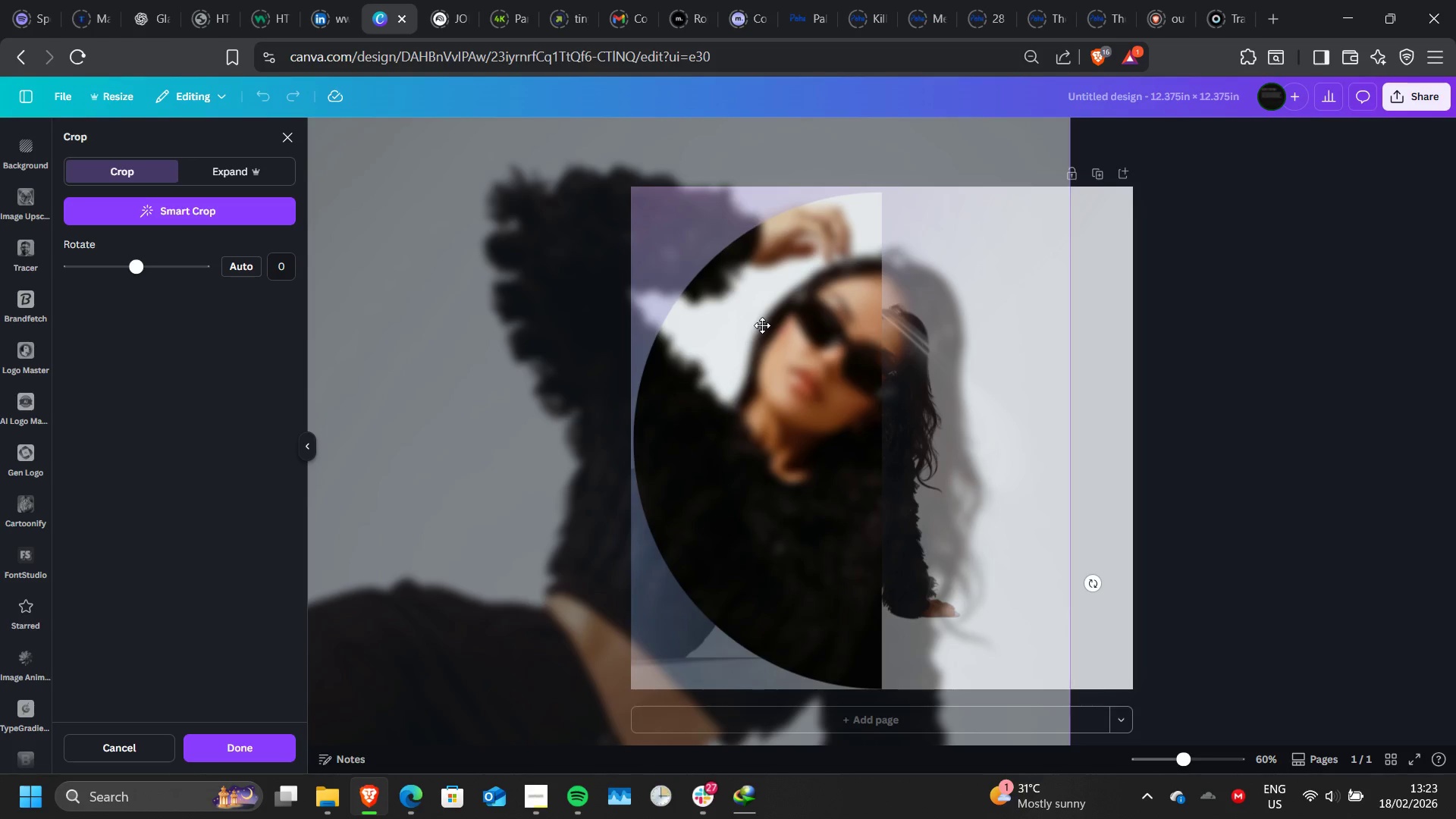 
left_click([762, 325])
 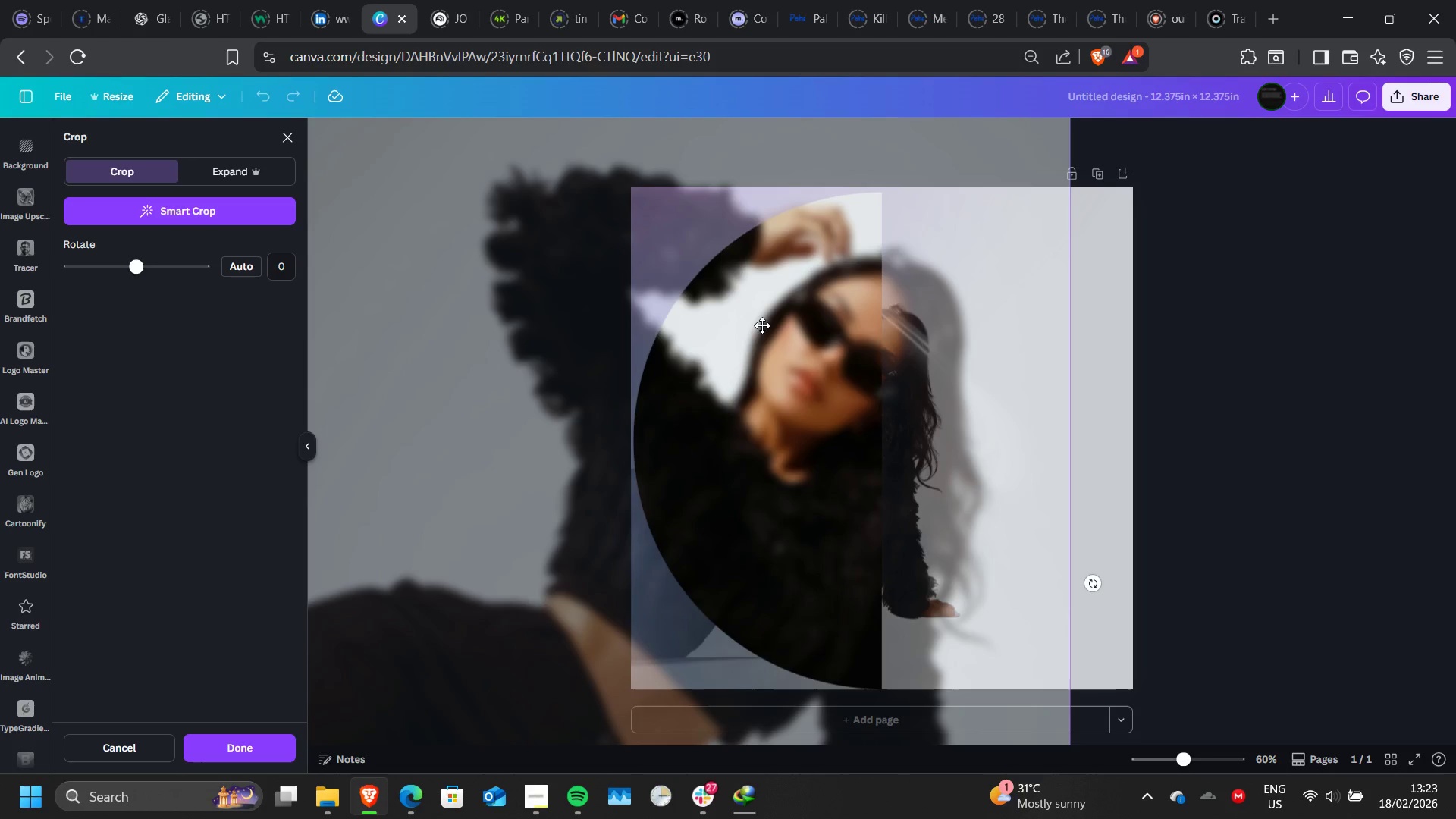 
double_click([762, 325])
 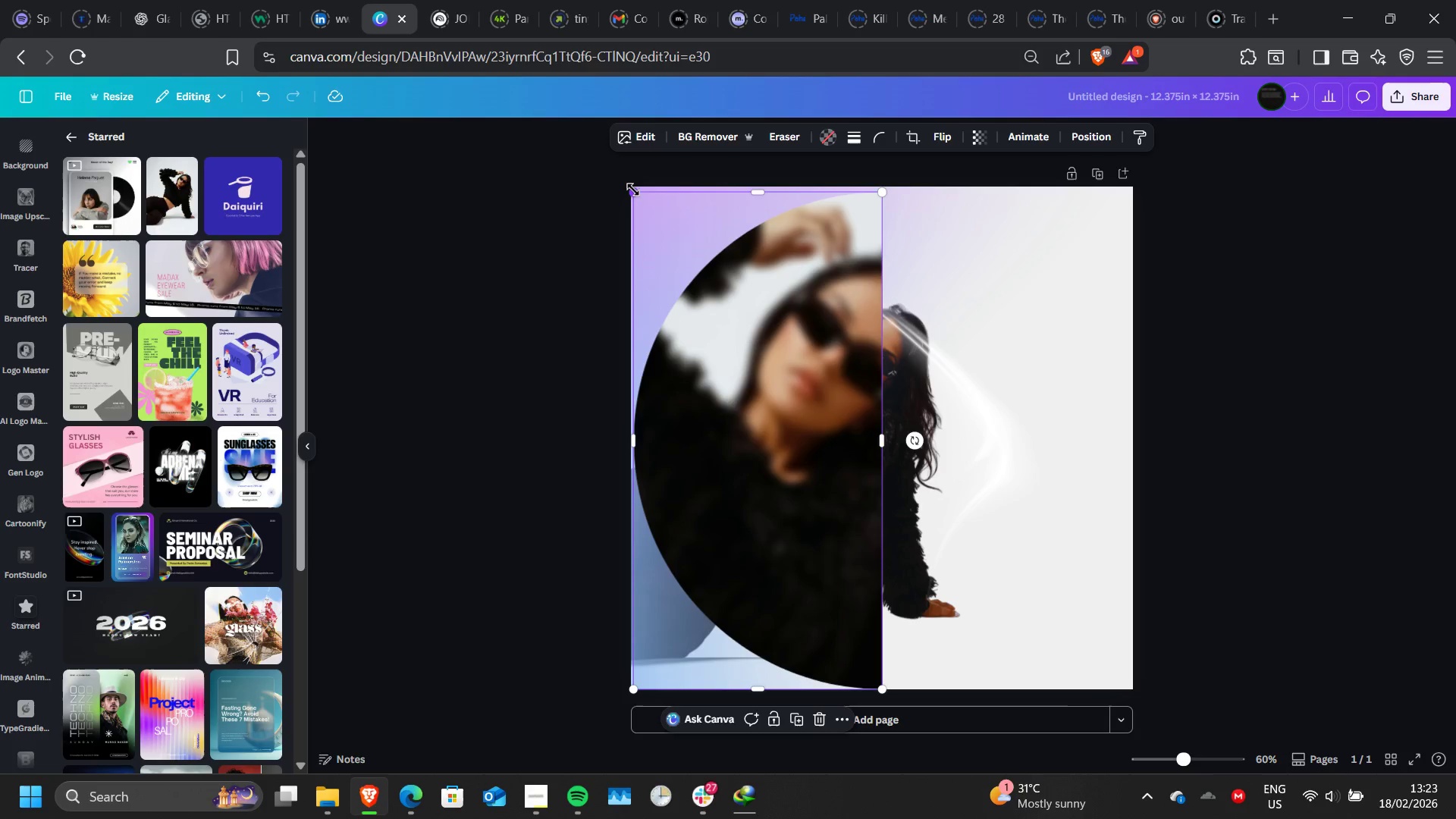 
left_click_drag(start_coordinate=[635, 190], to_coordinate=[705, 235])
 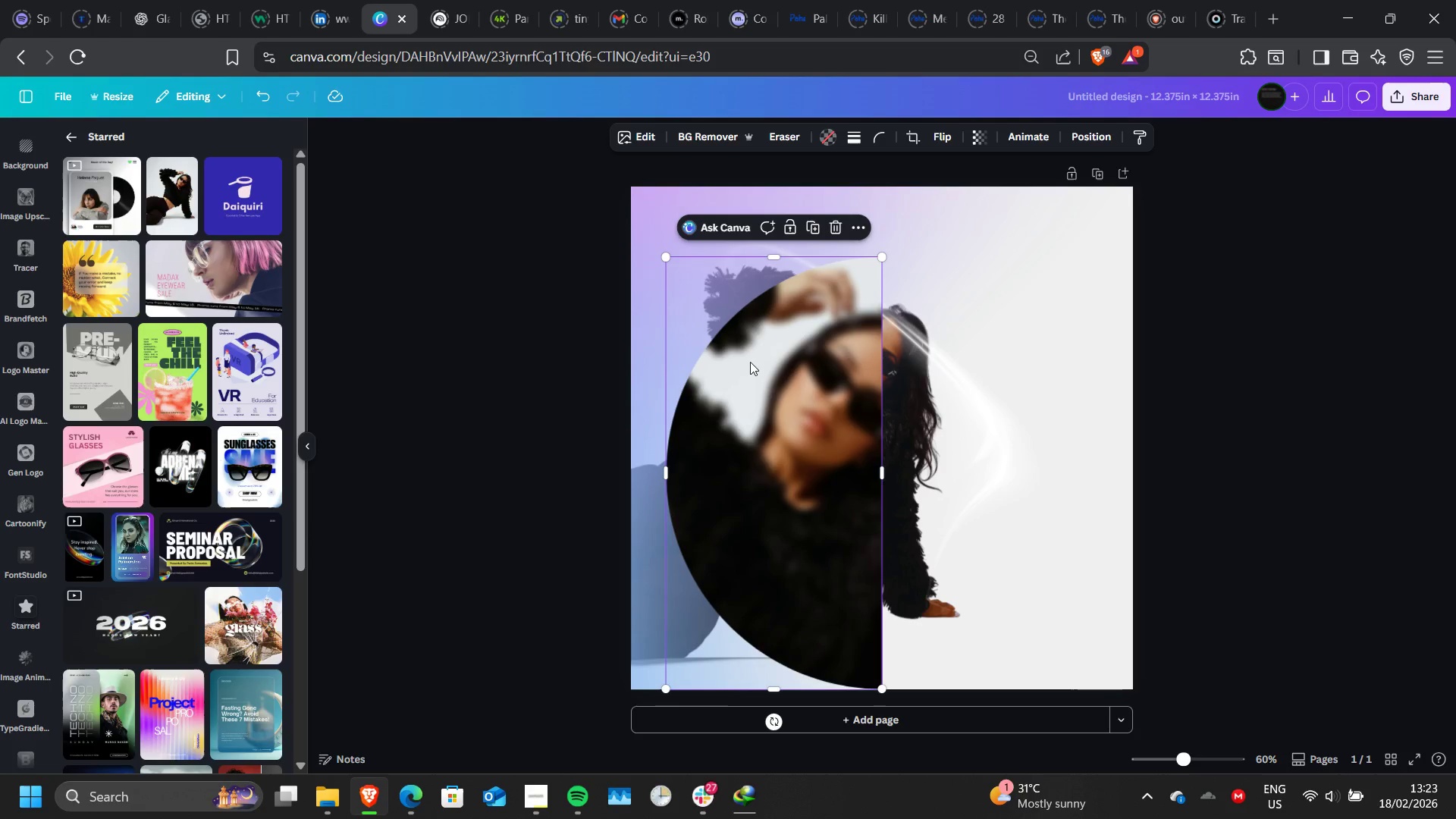 
left_click_drag(start_coordinate=[750, 362], to_coordinate=[744, 350])
 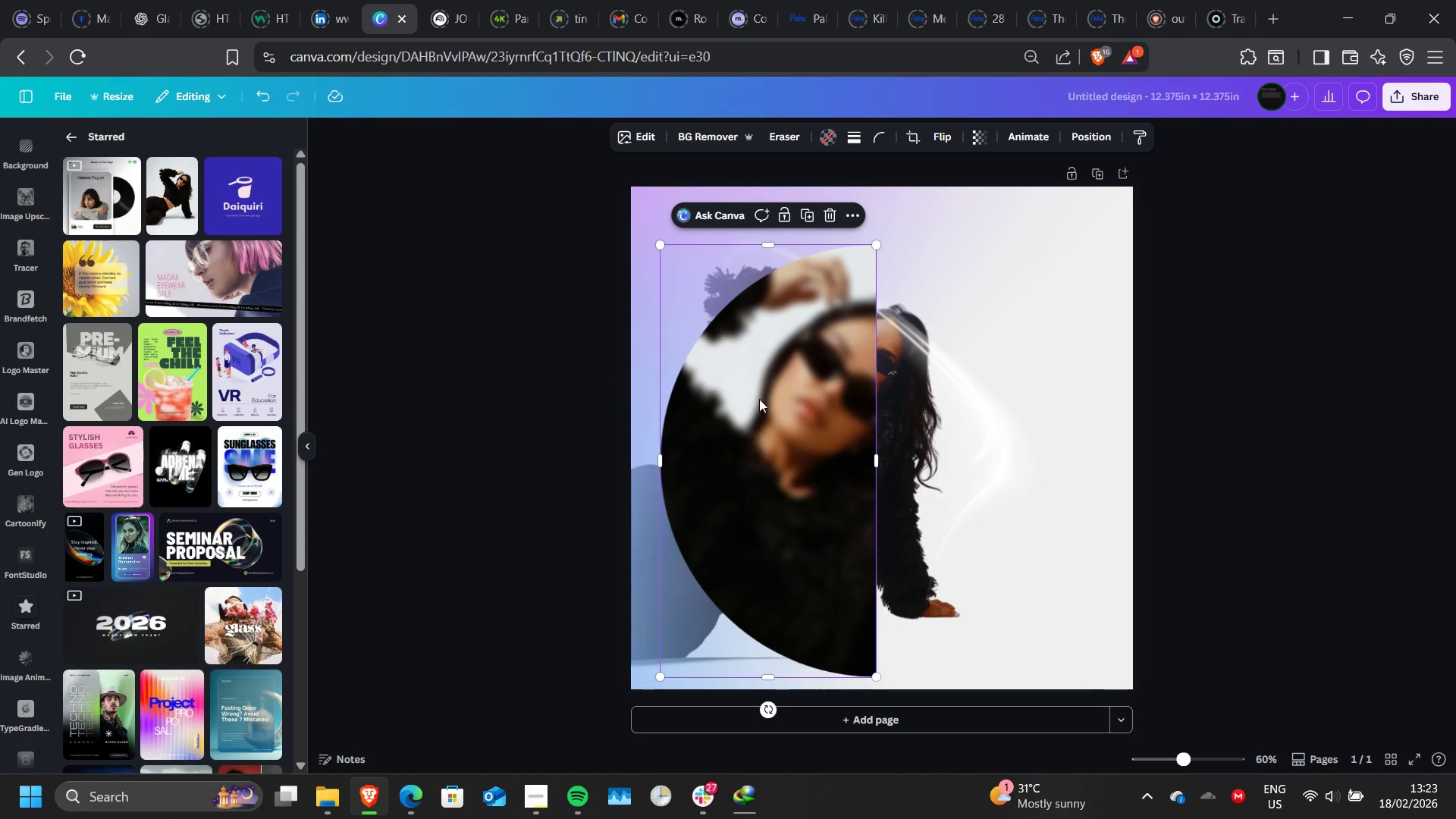 
double_click([759, 399])
 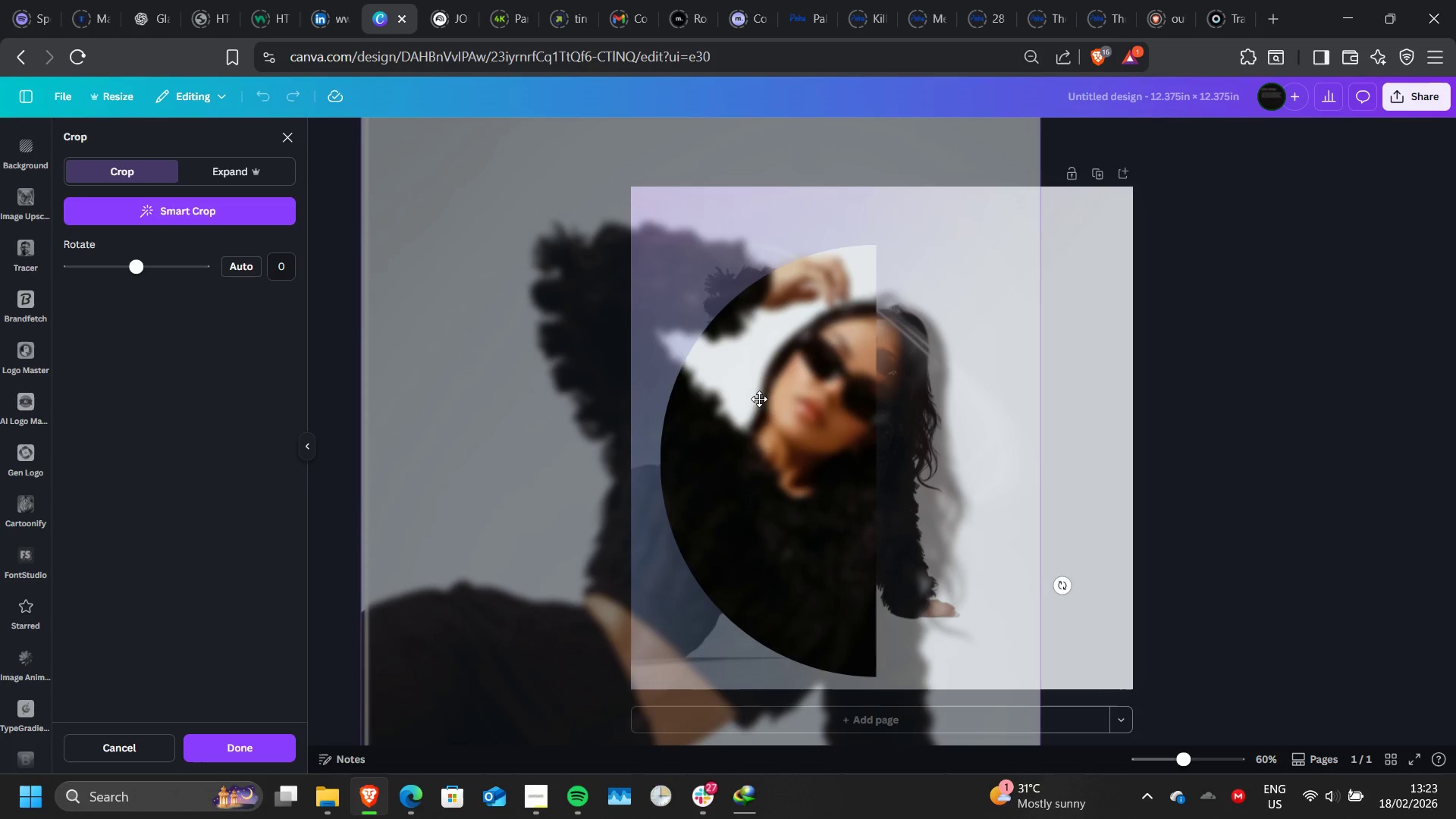 
left_click_drag(start_coordinate=[759, 399], to_coordinate=[684, 231])
 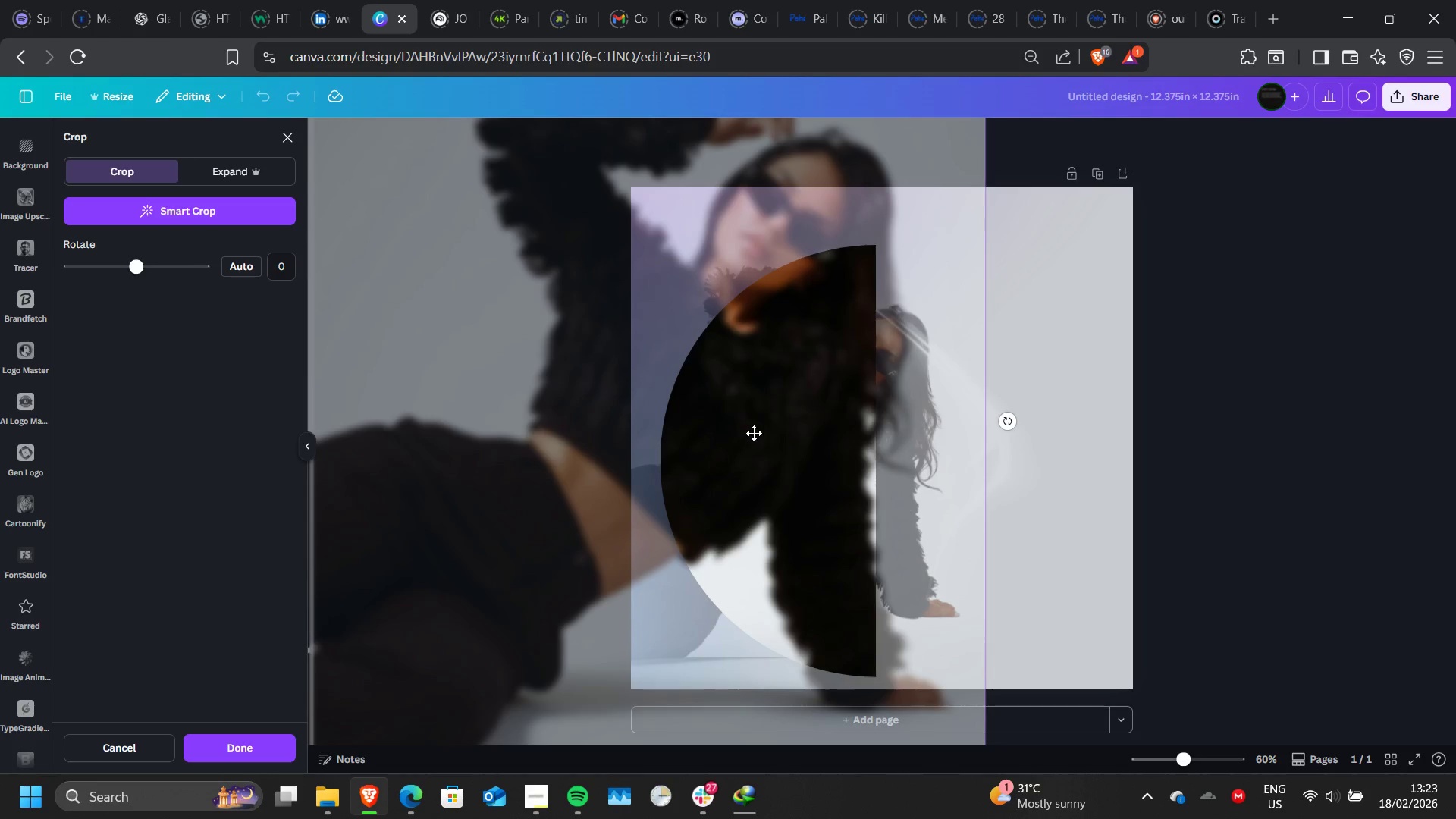 
left_click_drag(start_coordinate=[754, 433], to_coordinate=[777, 338])
 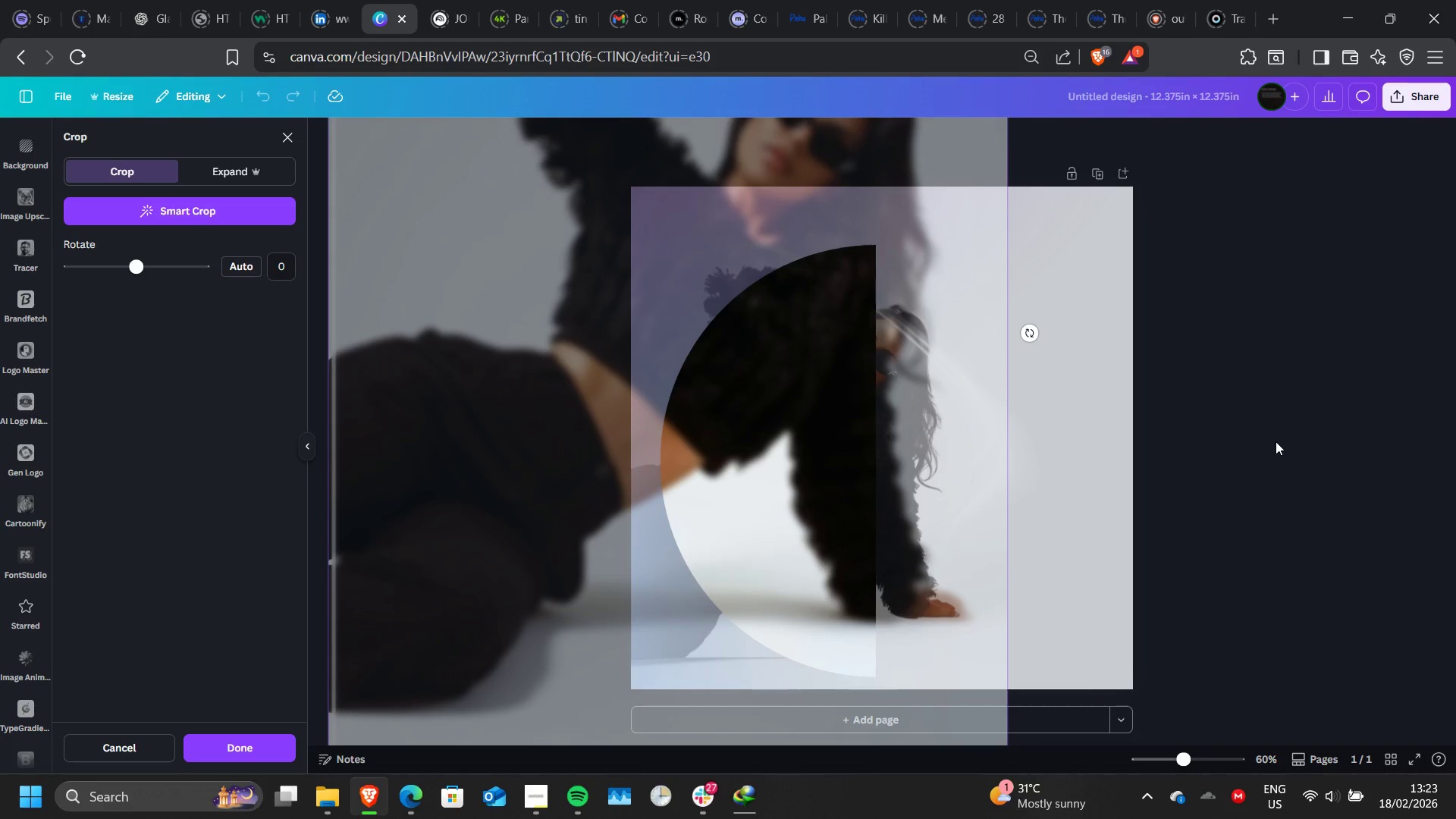 
left_click([1276, 441])
 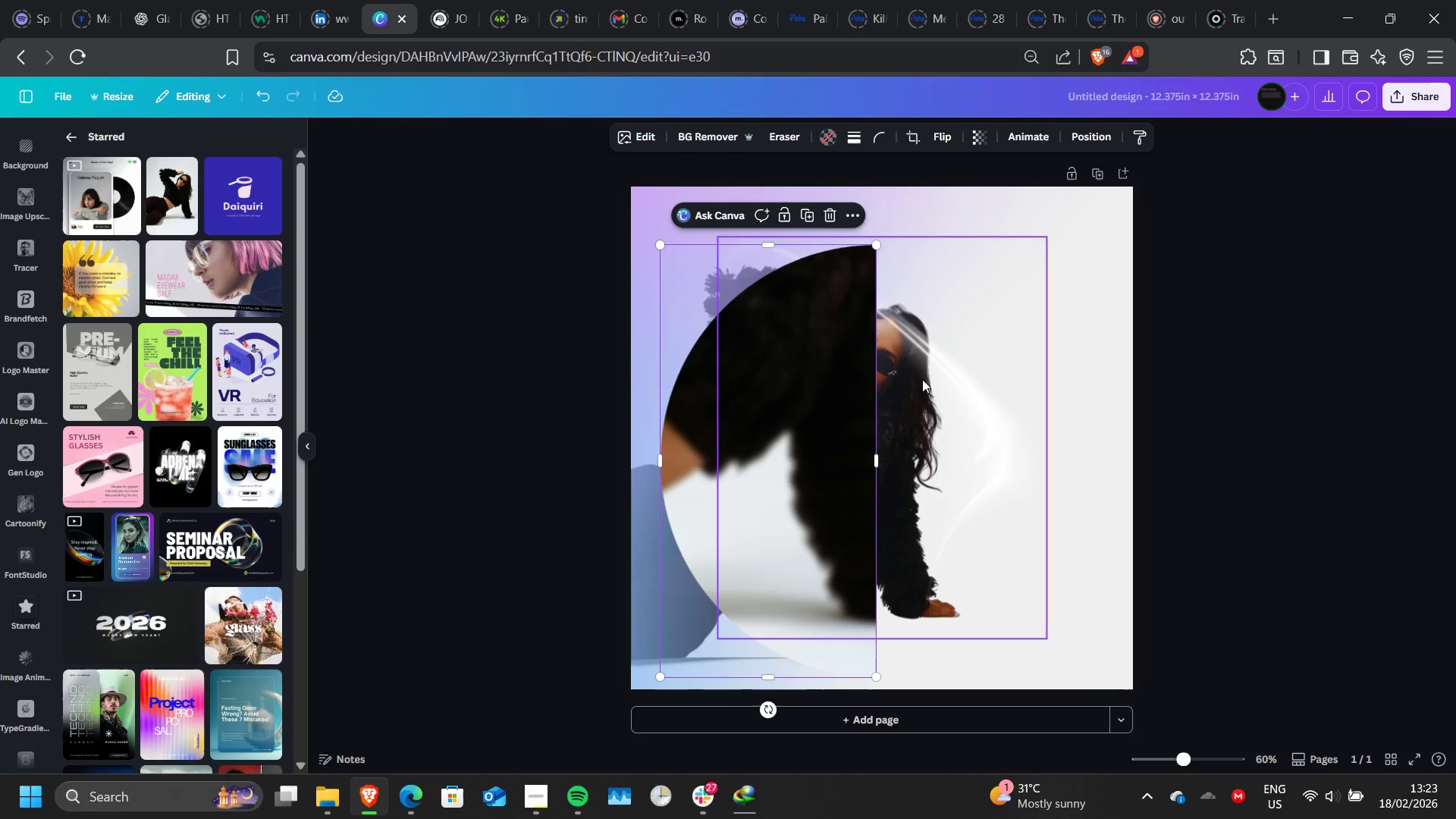 
key(Control+Z)
 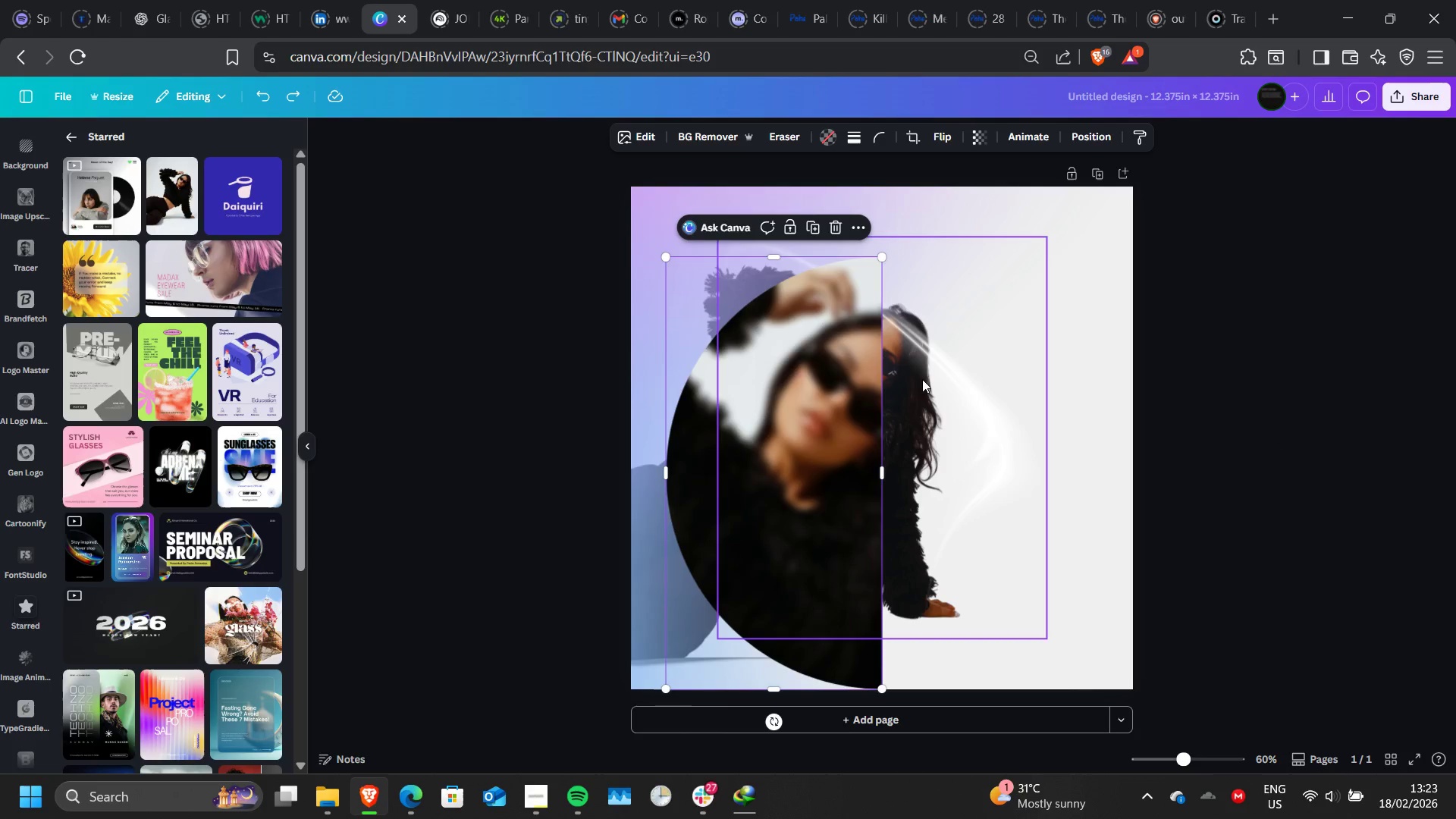 
key(Control+Z)
 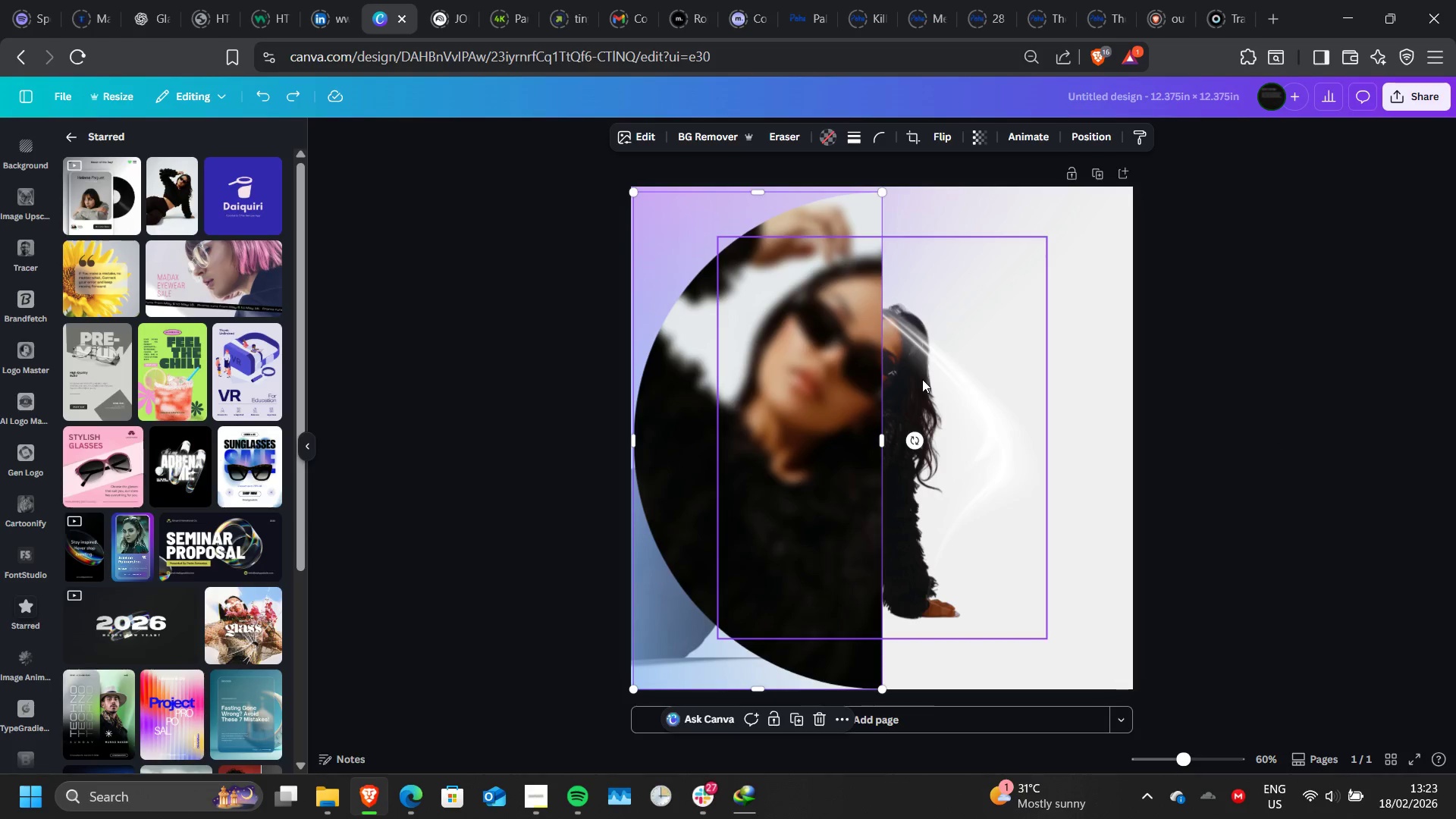 
key(Control+Z)
 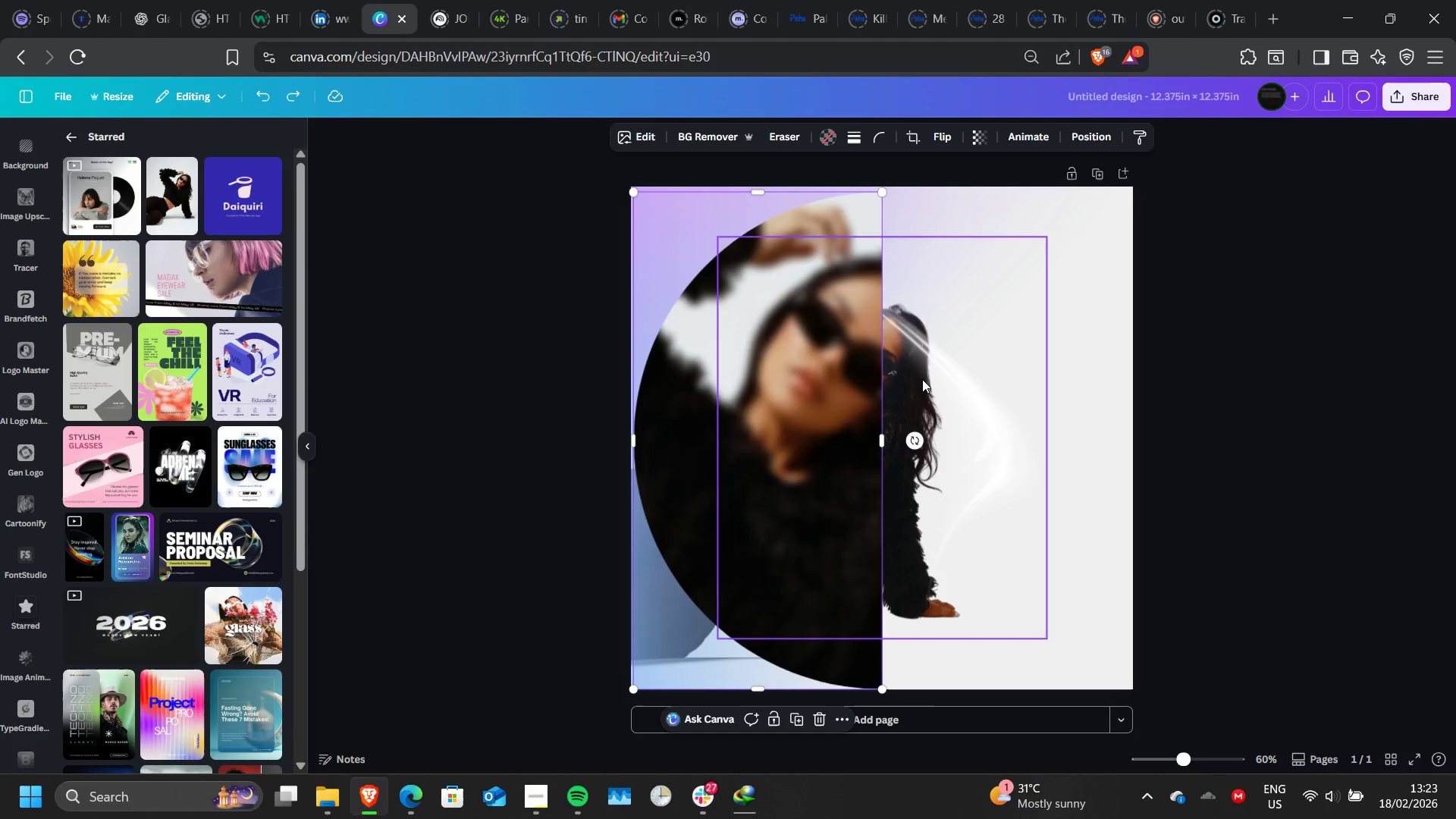 
key(Control+Z)
 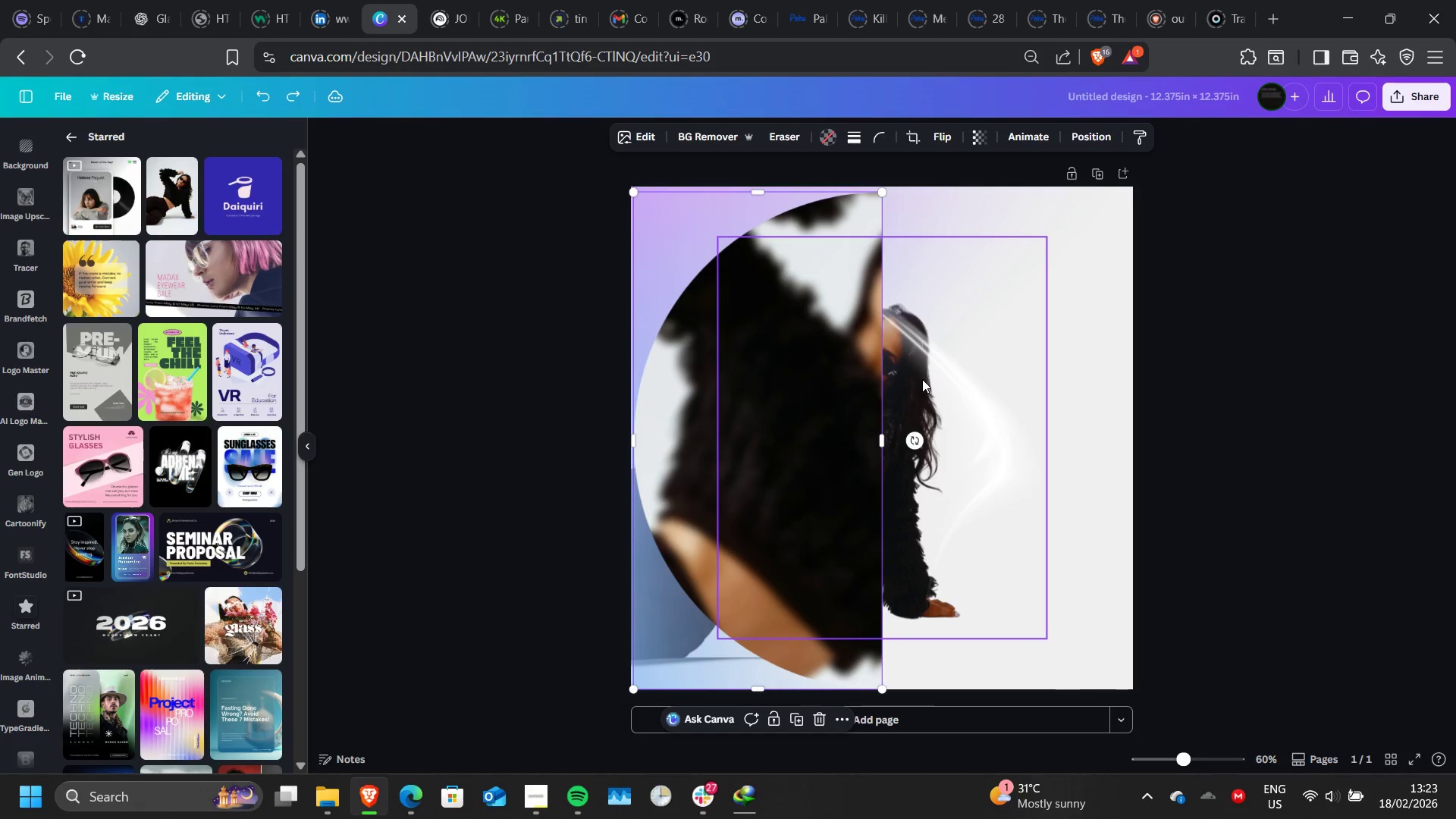 
key(Control+Z)
 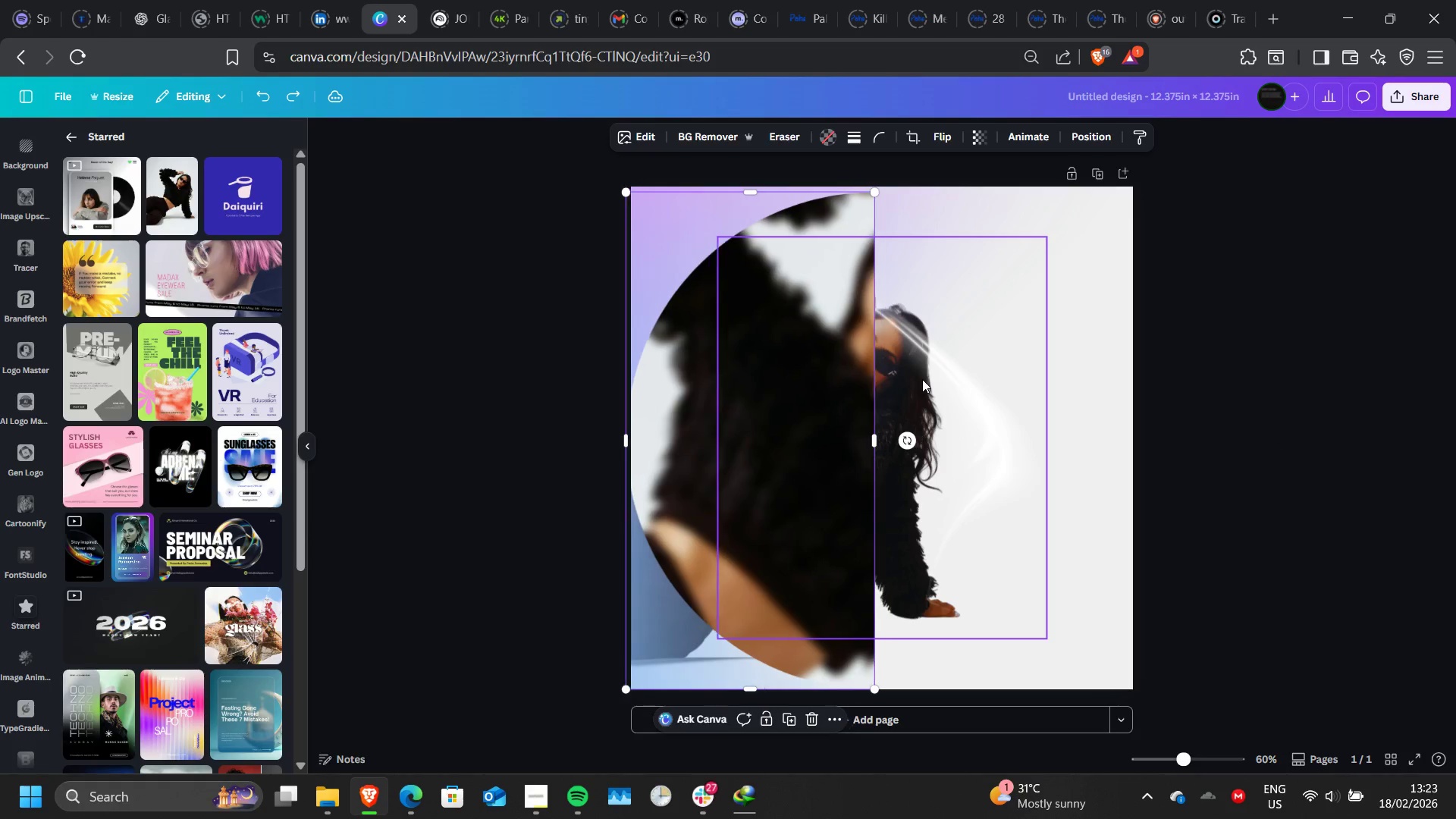 
key(Control+Z)
 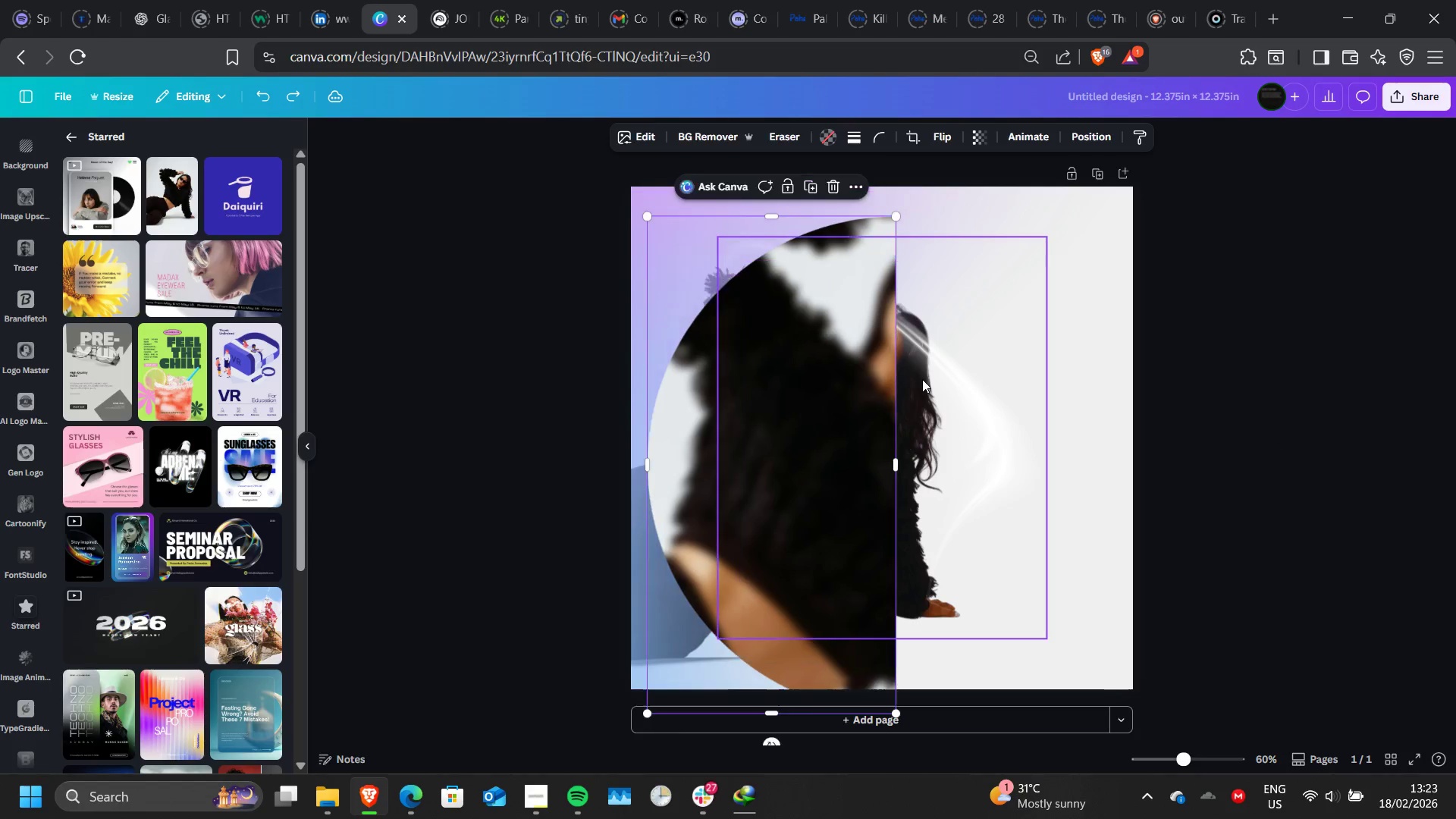 
key(Control+Z)
 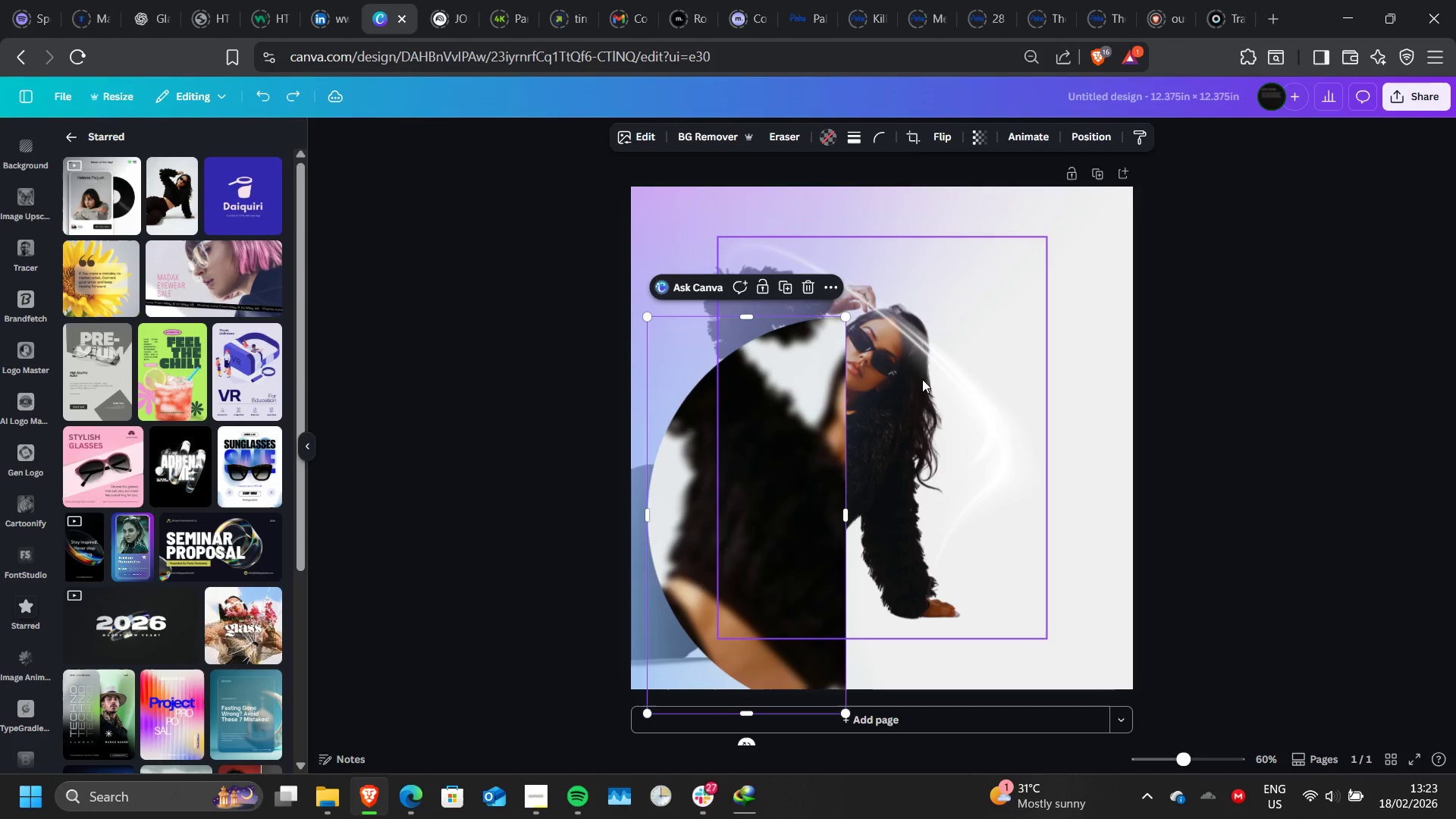 
key(Control+Z)
 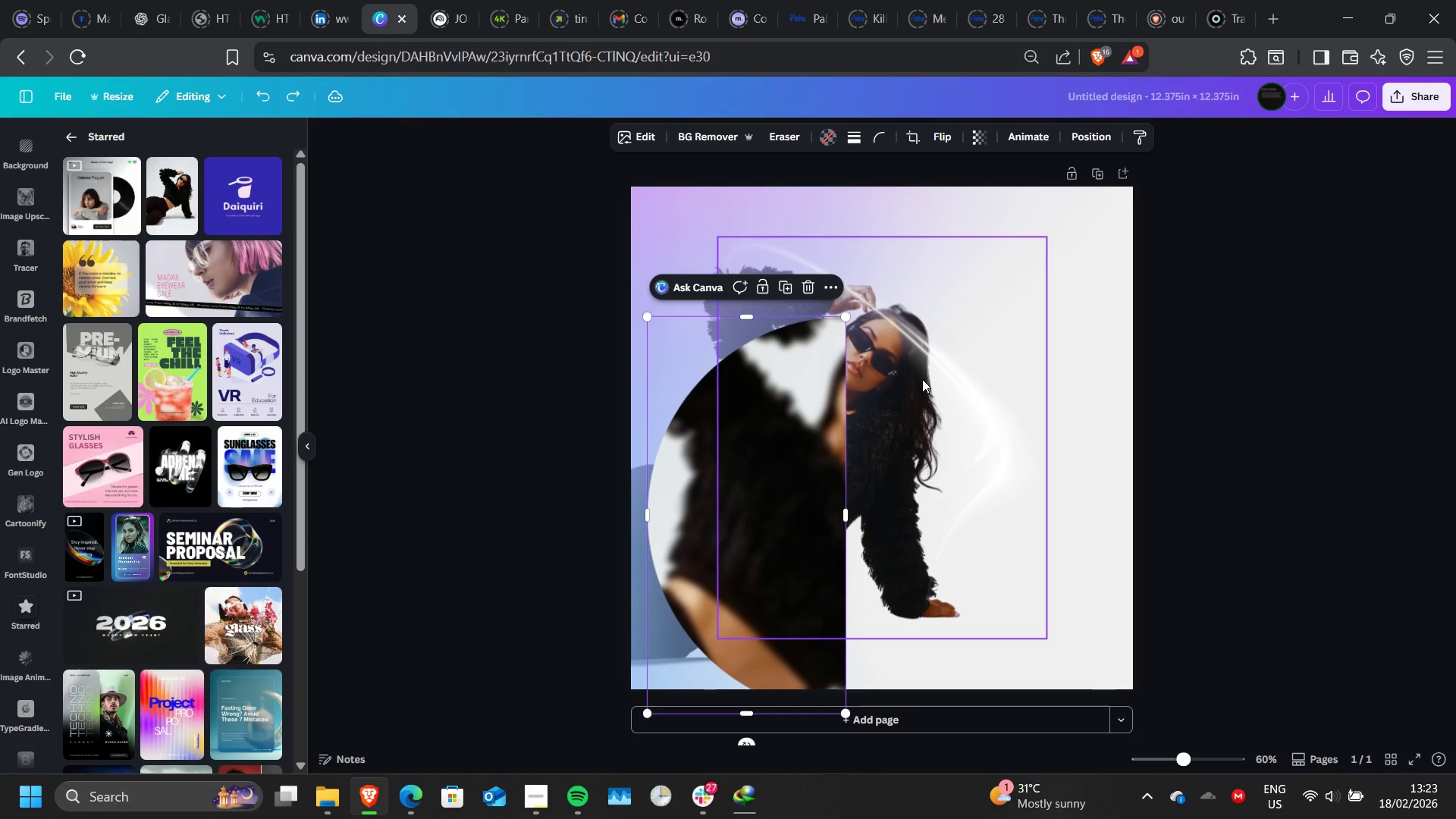 
key(Control+Z)
 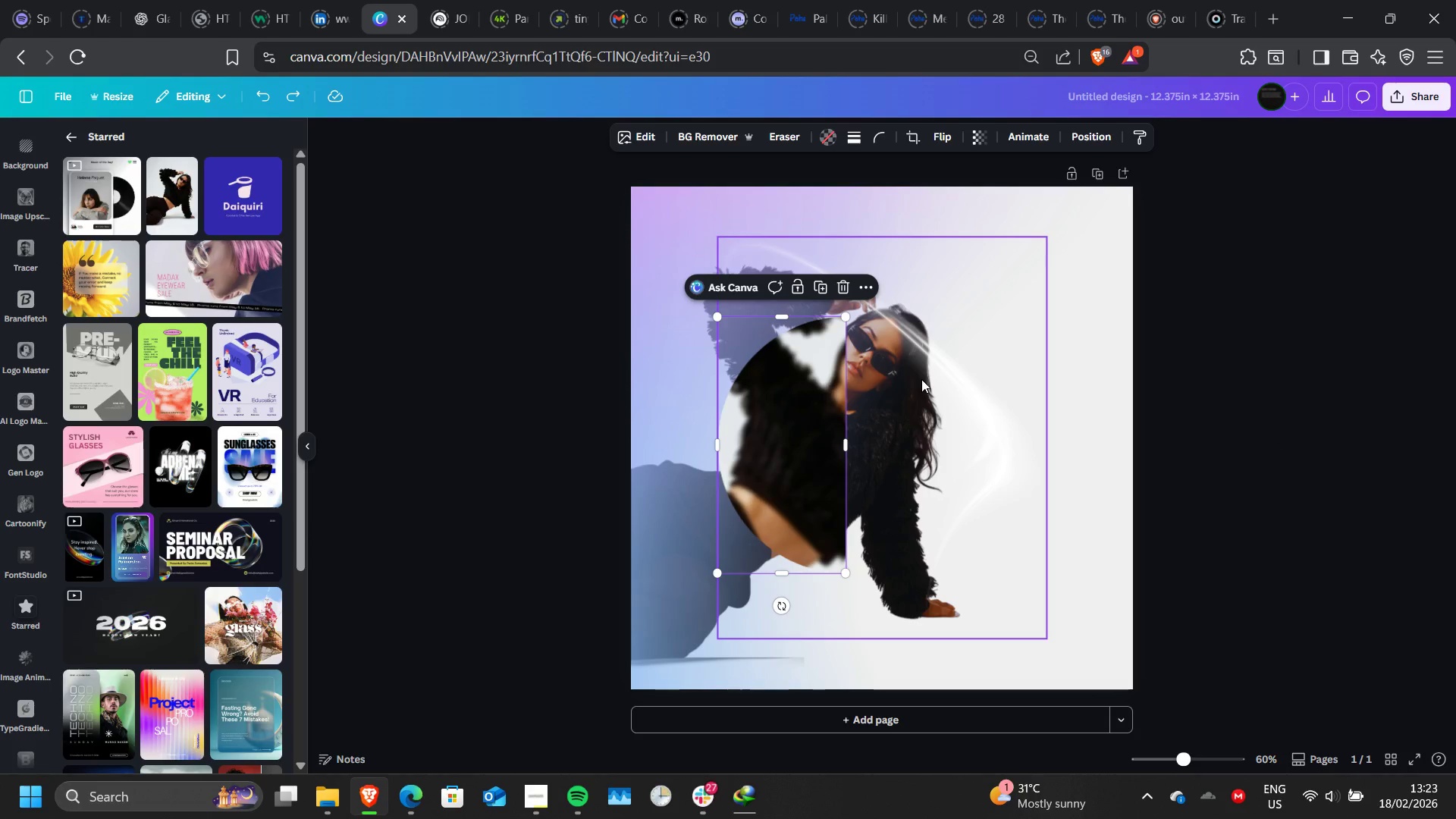 
left_click([921, 379])
 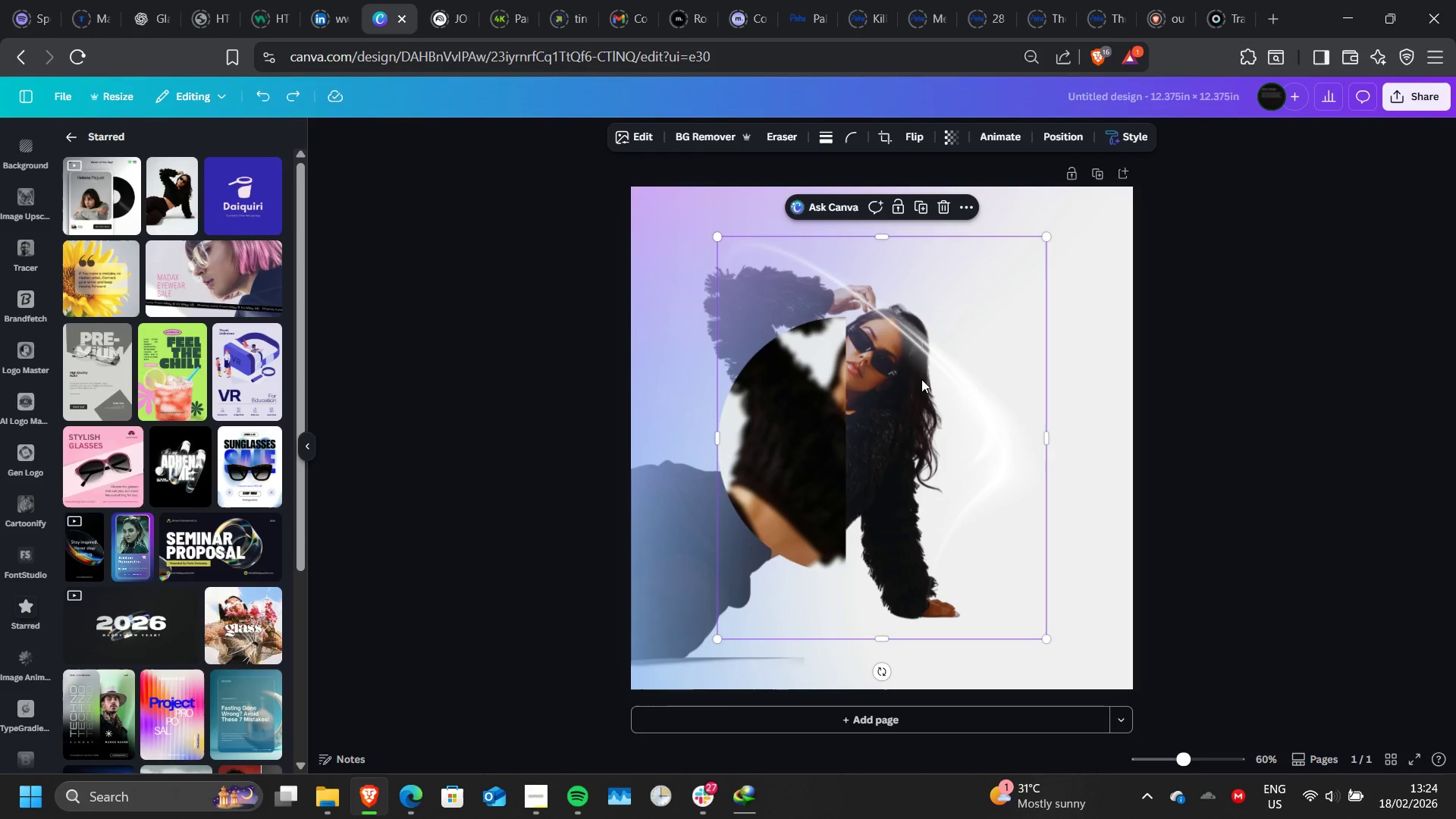 
wait(5.3)
 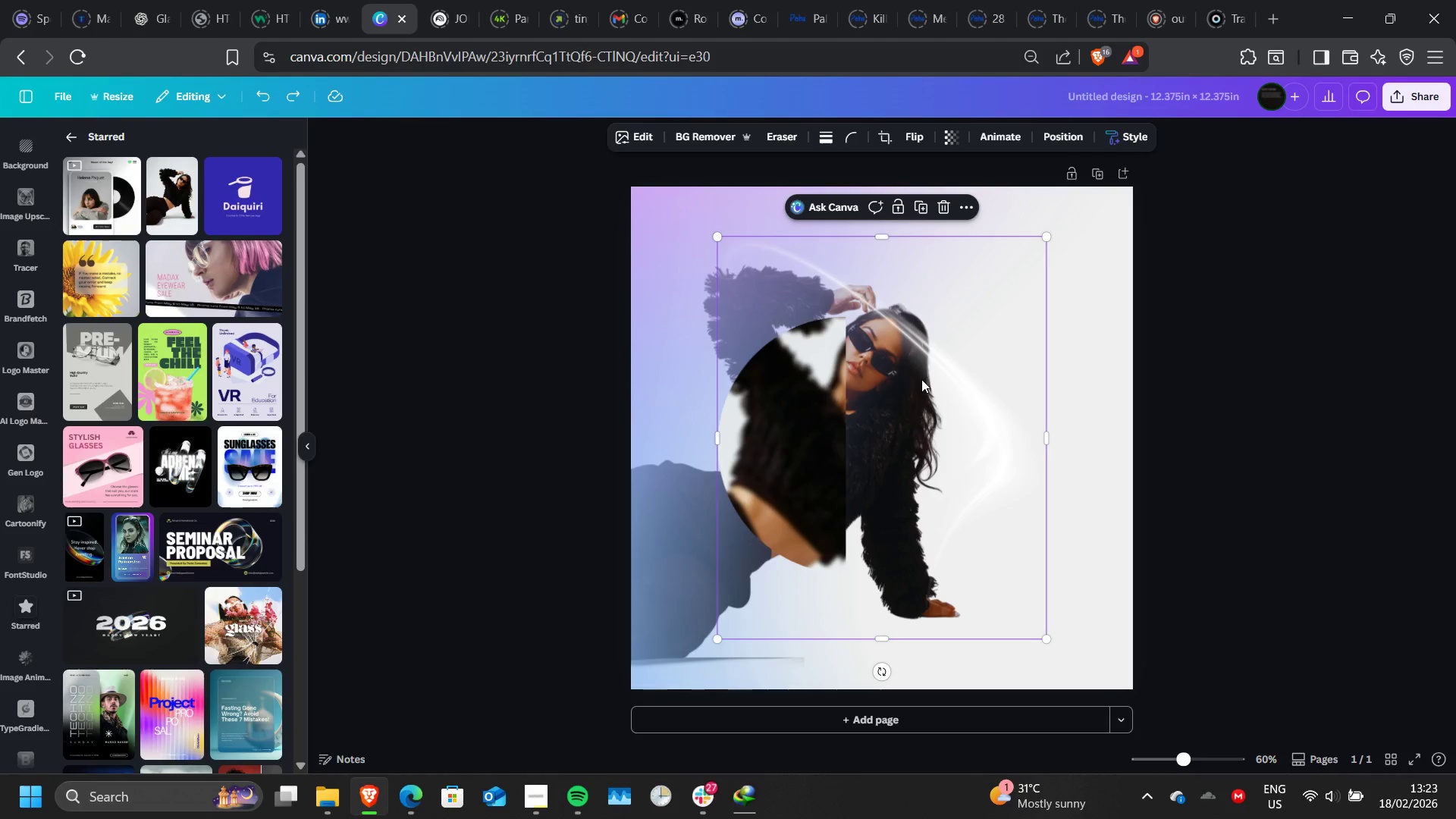 
left_click([921, 379])
 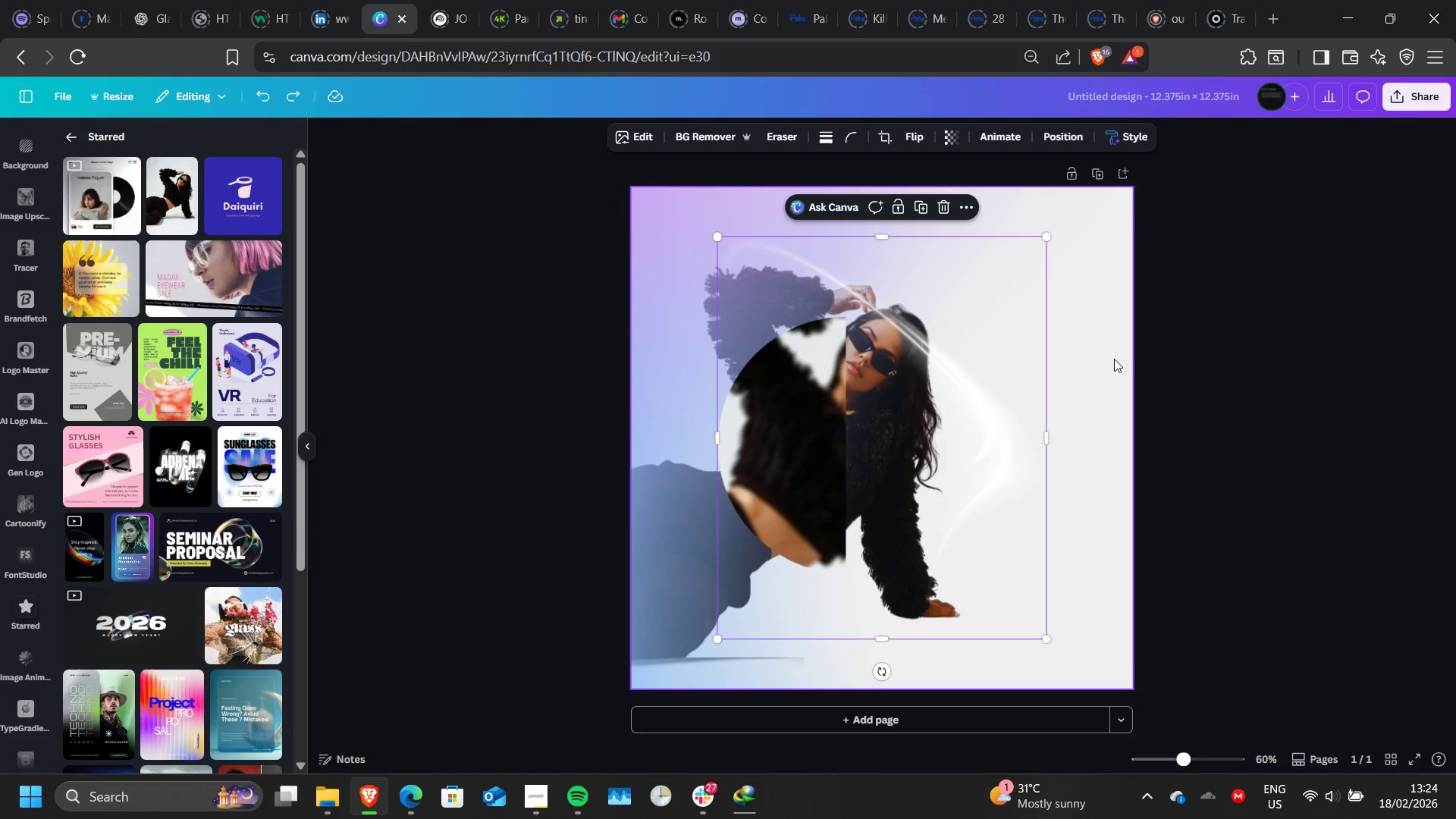 
left_click([1114, 359])
 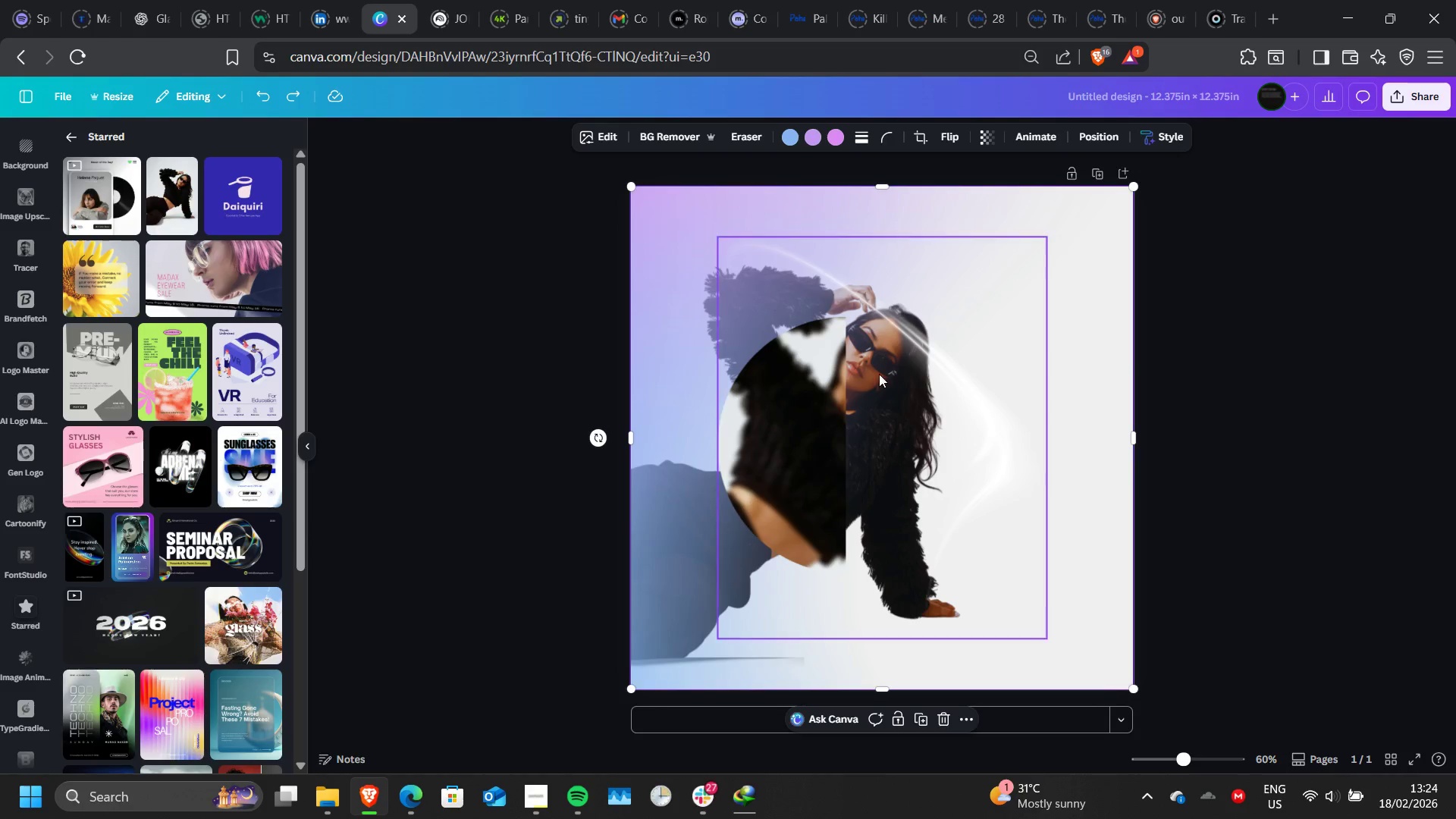 
left_click([792, 397])
 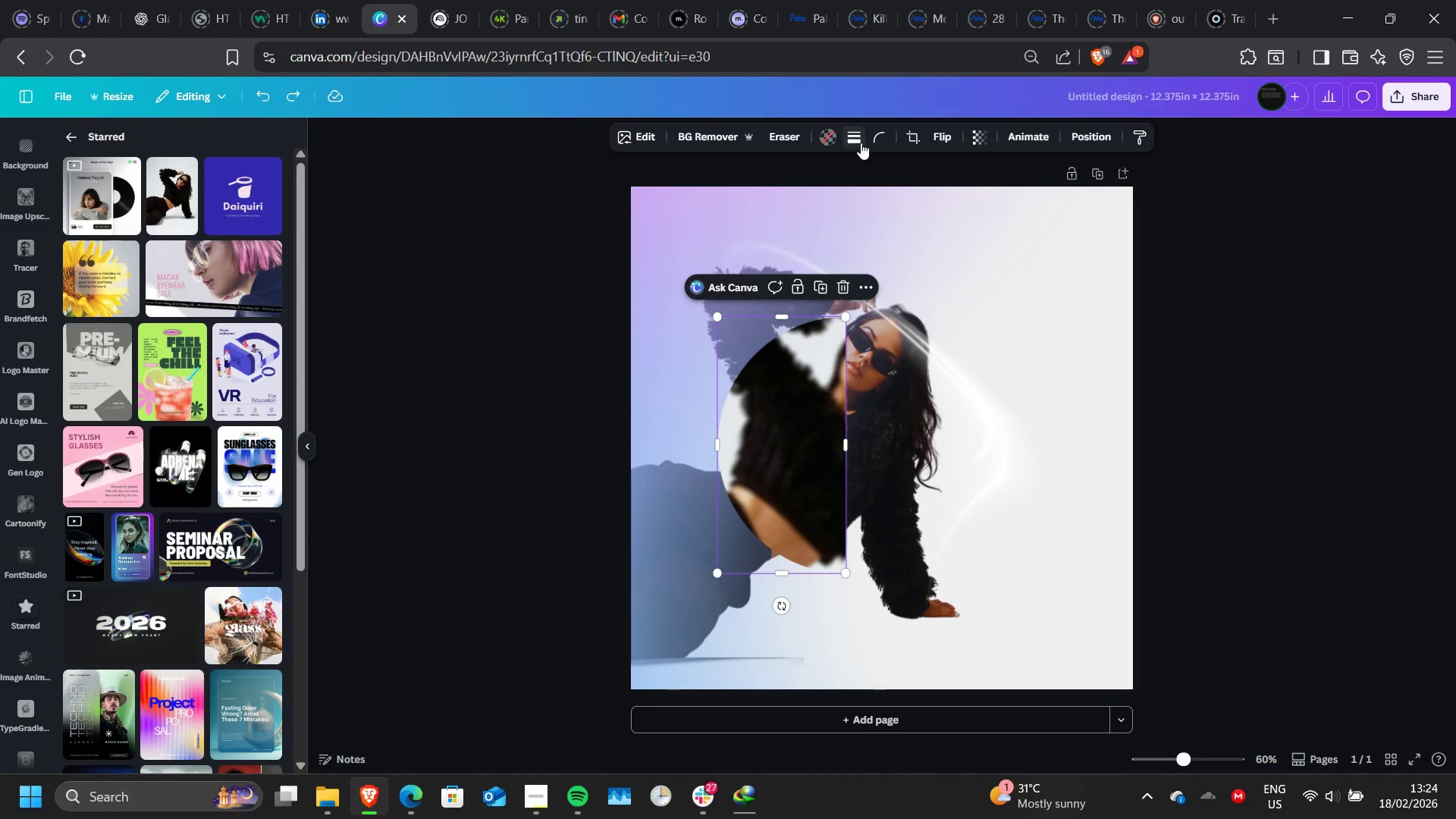 
left_click([859, 143])
 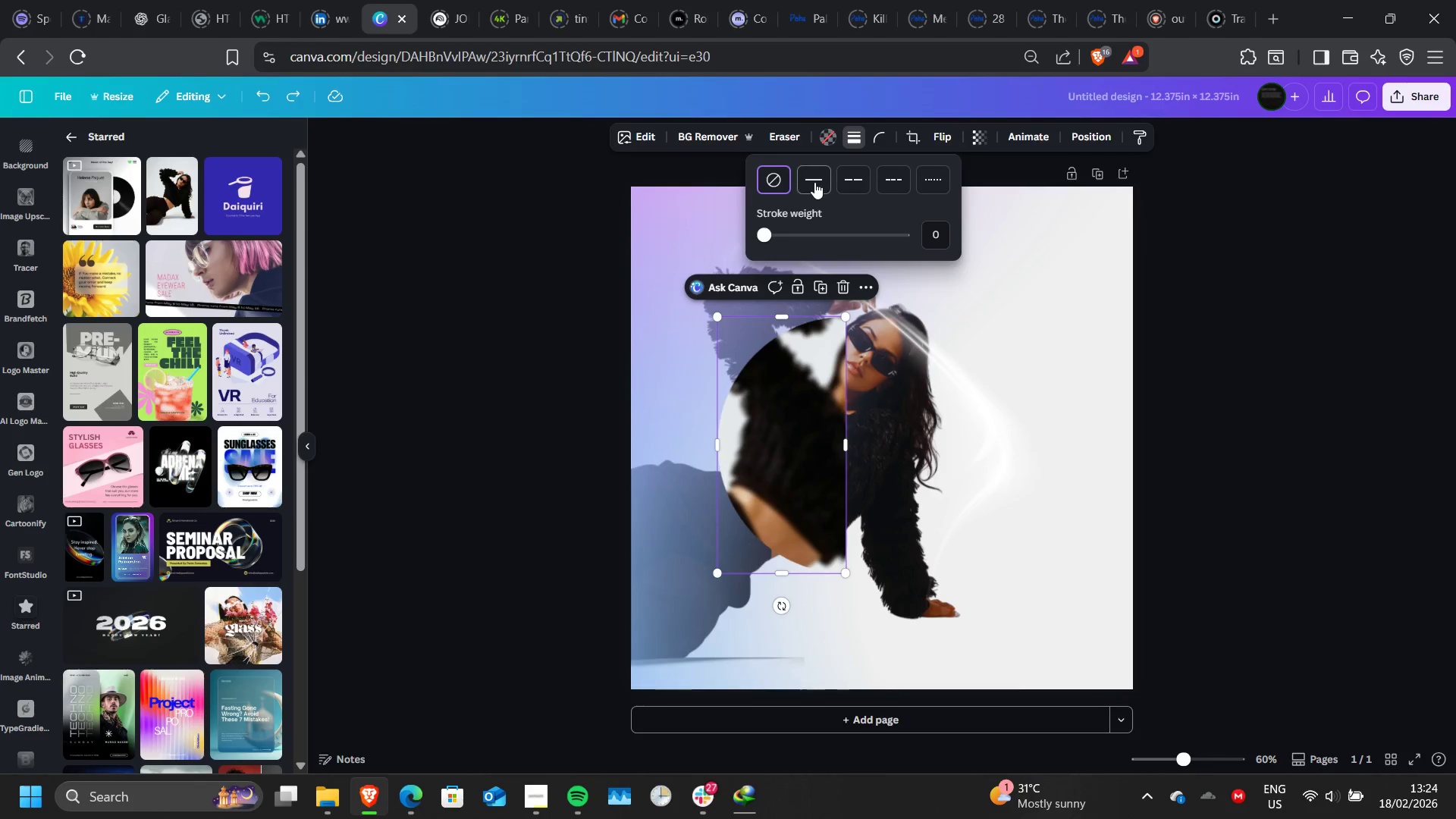 
left_click([817, 182])
 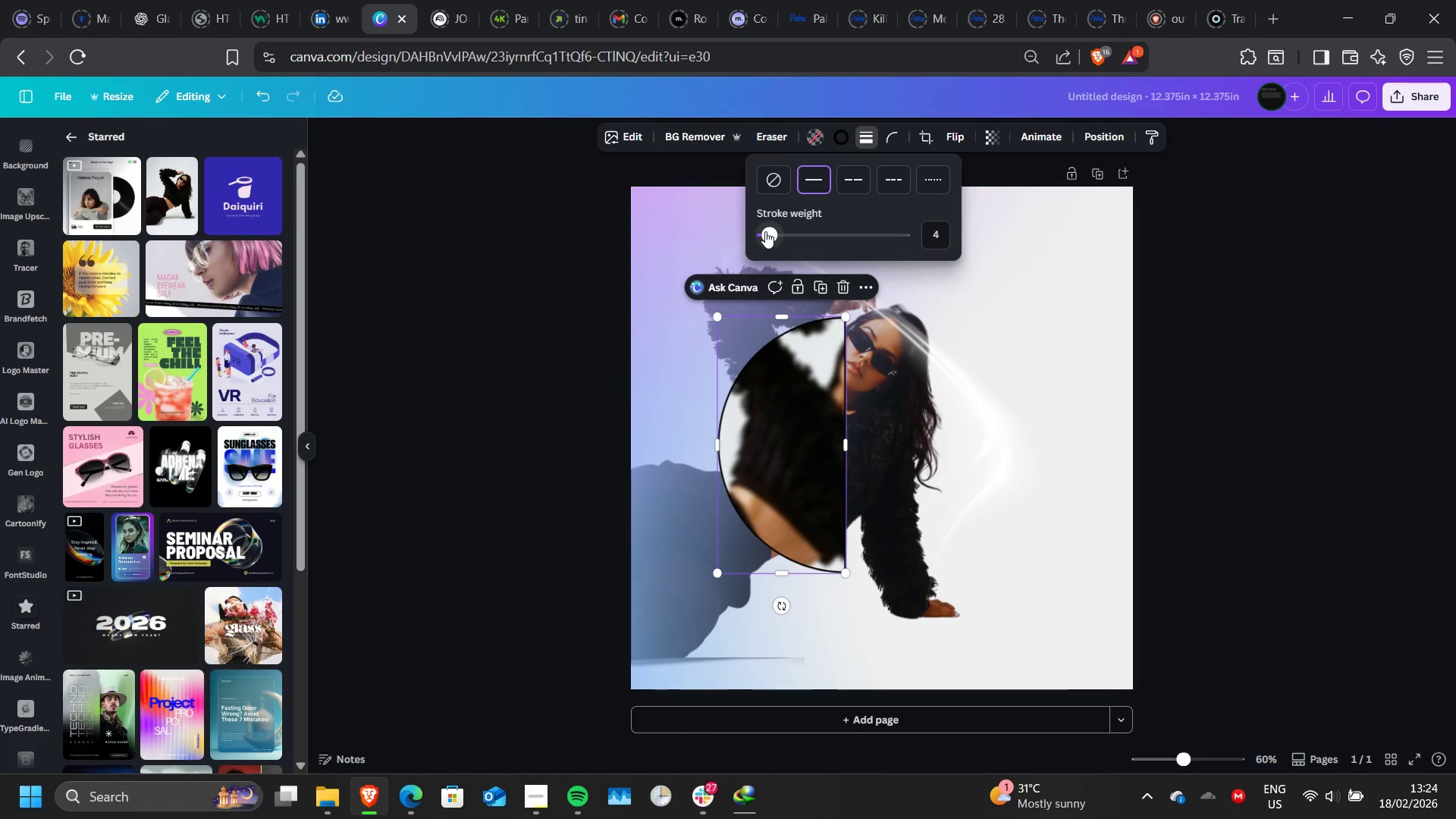 
left_click_drag(start_coordinate=[765, 231], to_coordinate=[767, 238])
 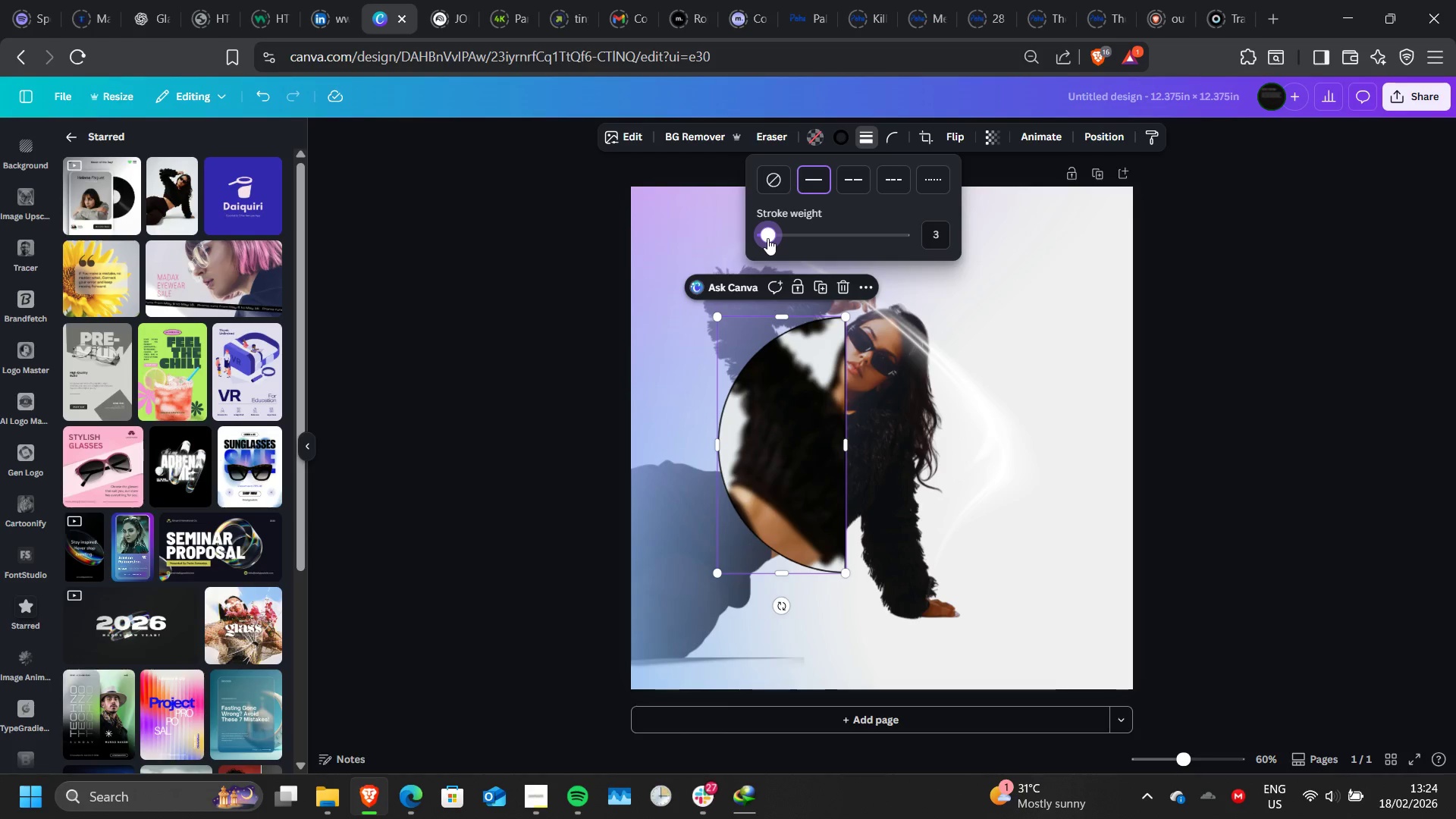 
wait(10.73)
 